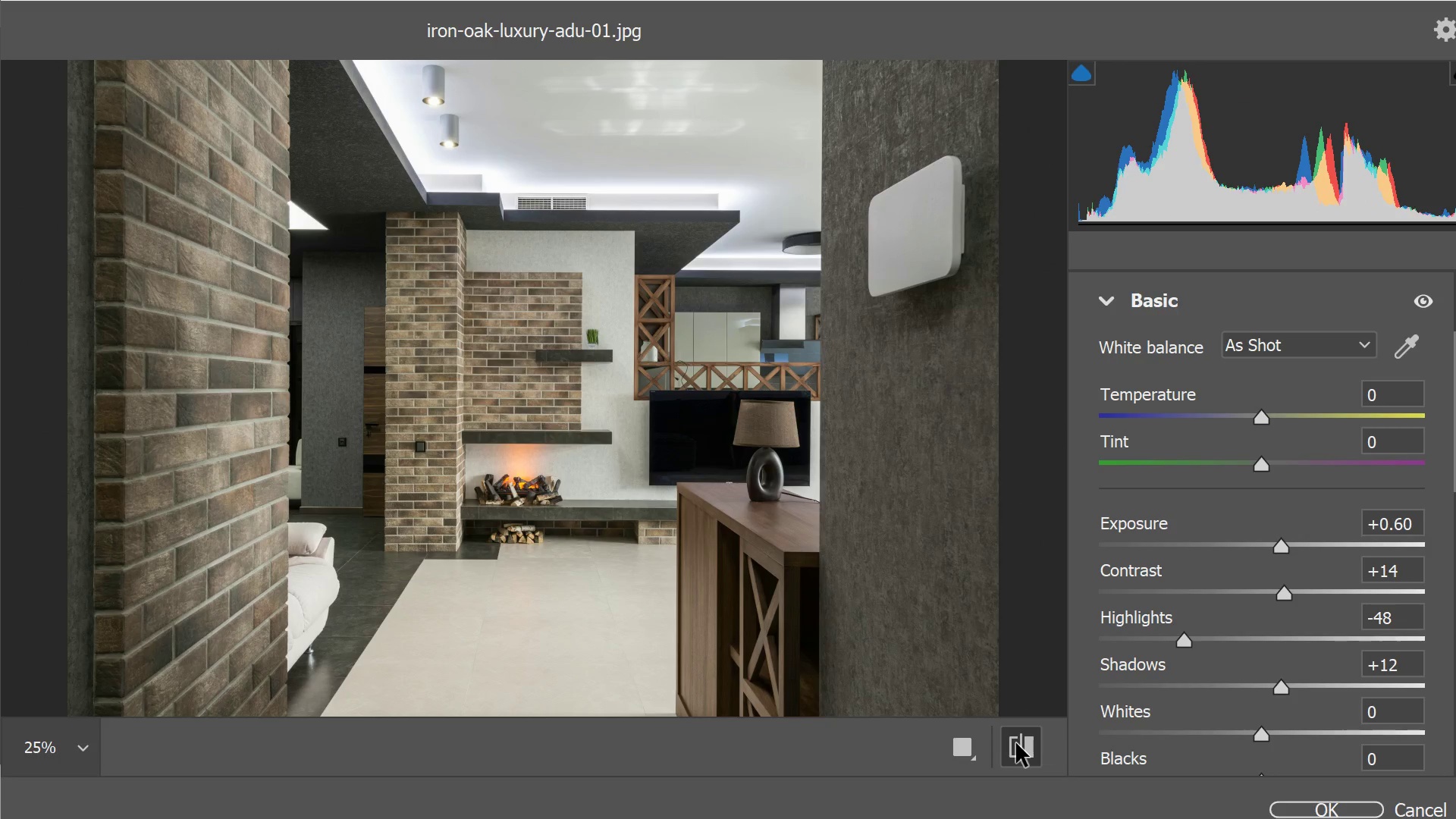 
left_click_drag(start_coordinate=[1016, 743], to_coordinate=[979, 657])
 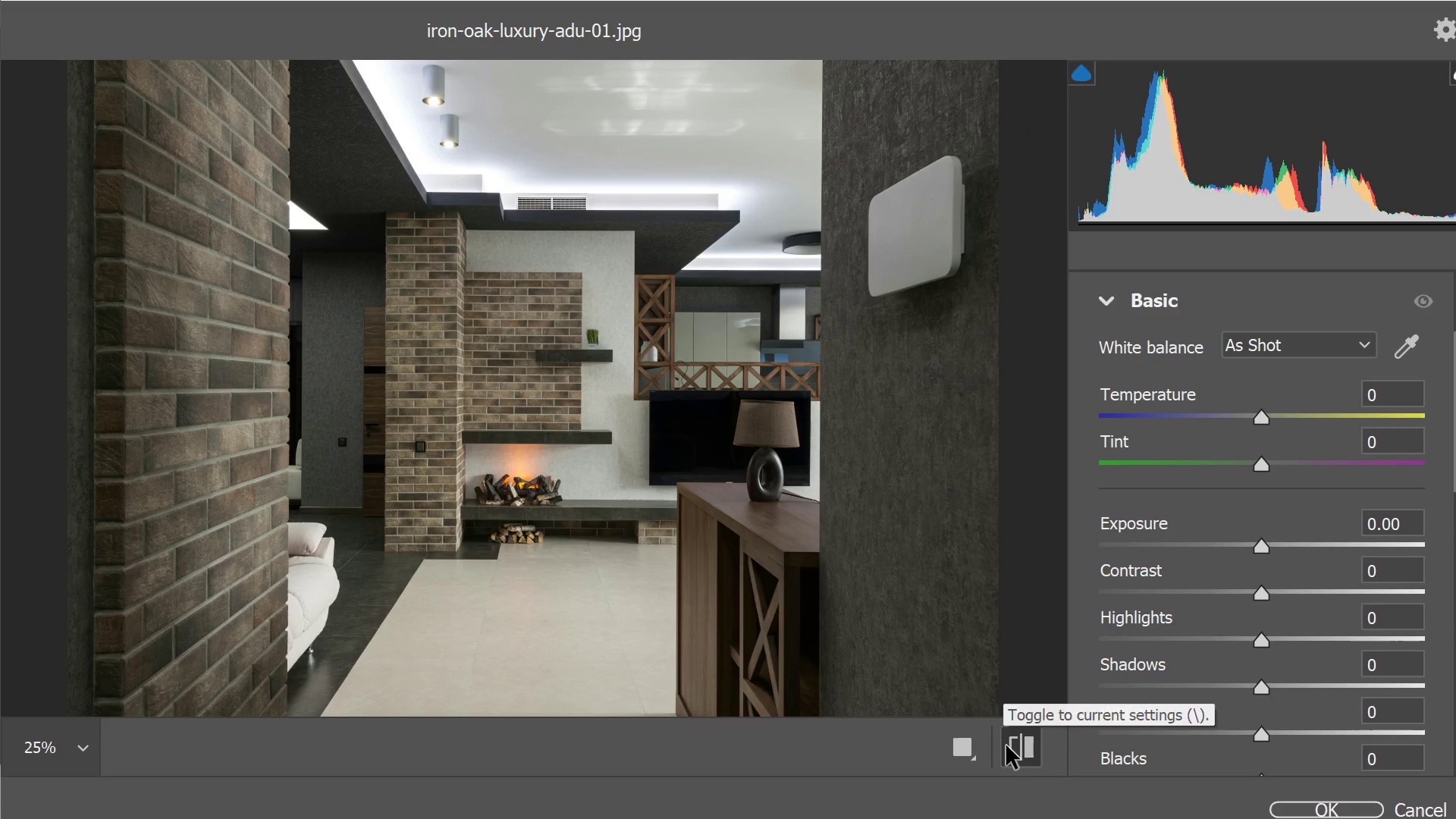 
left_click([1006, 745])
 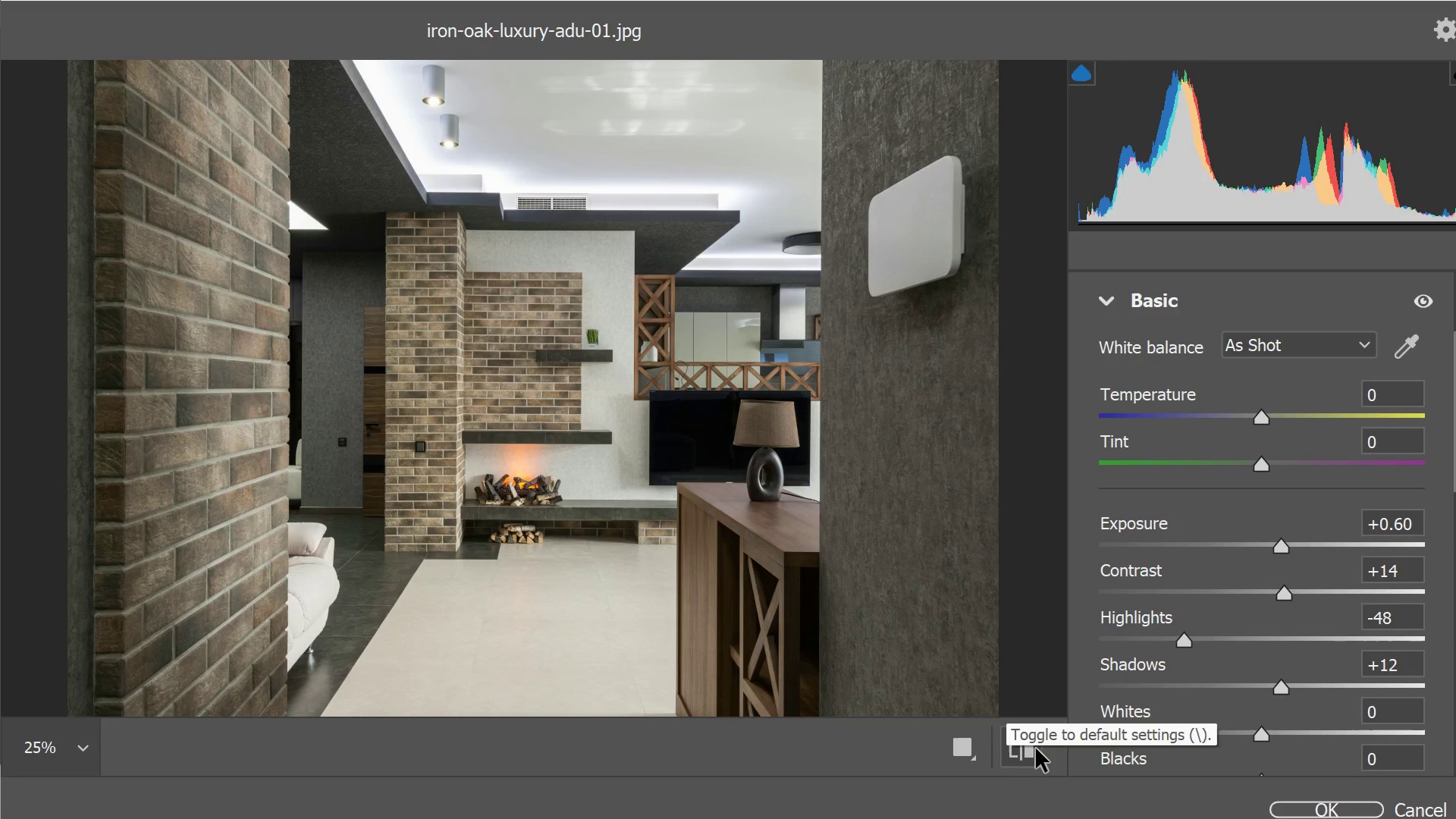 
left_click([1036, 748])
 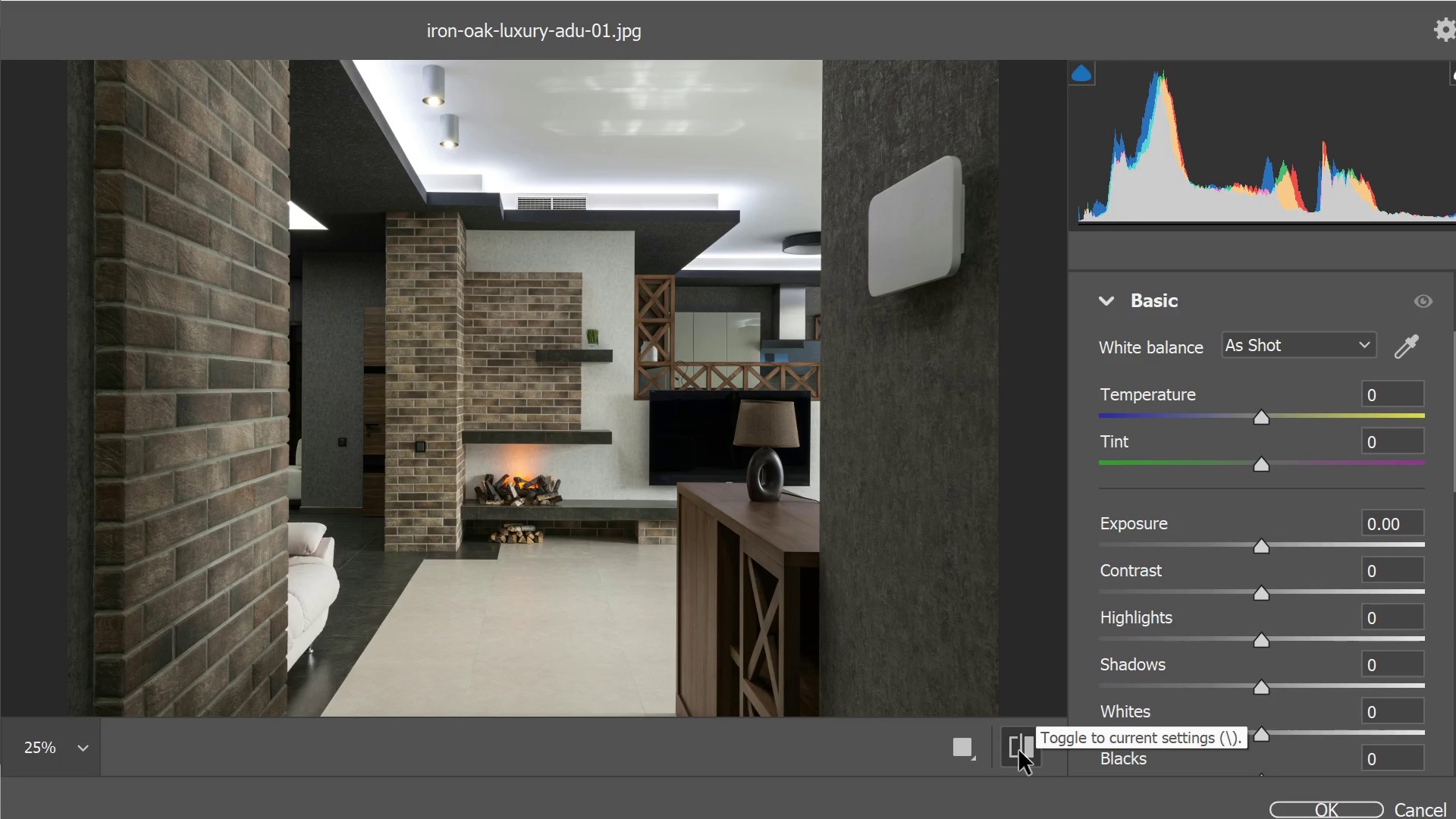 
left_click([1019, 751])
 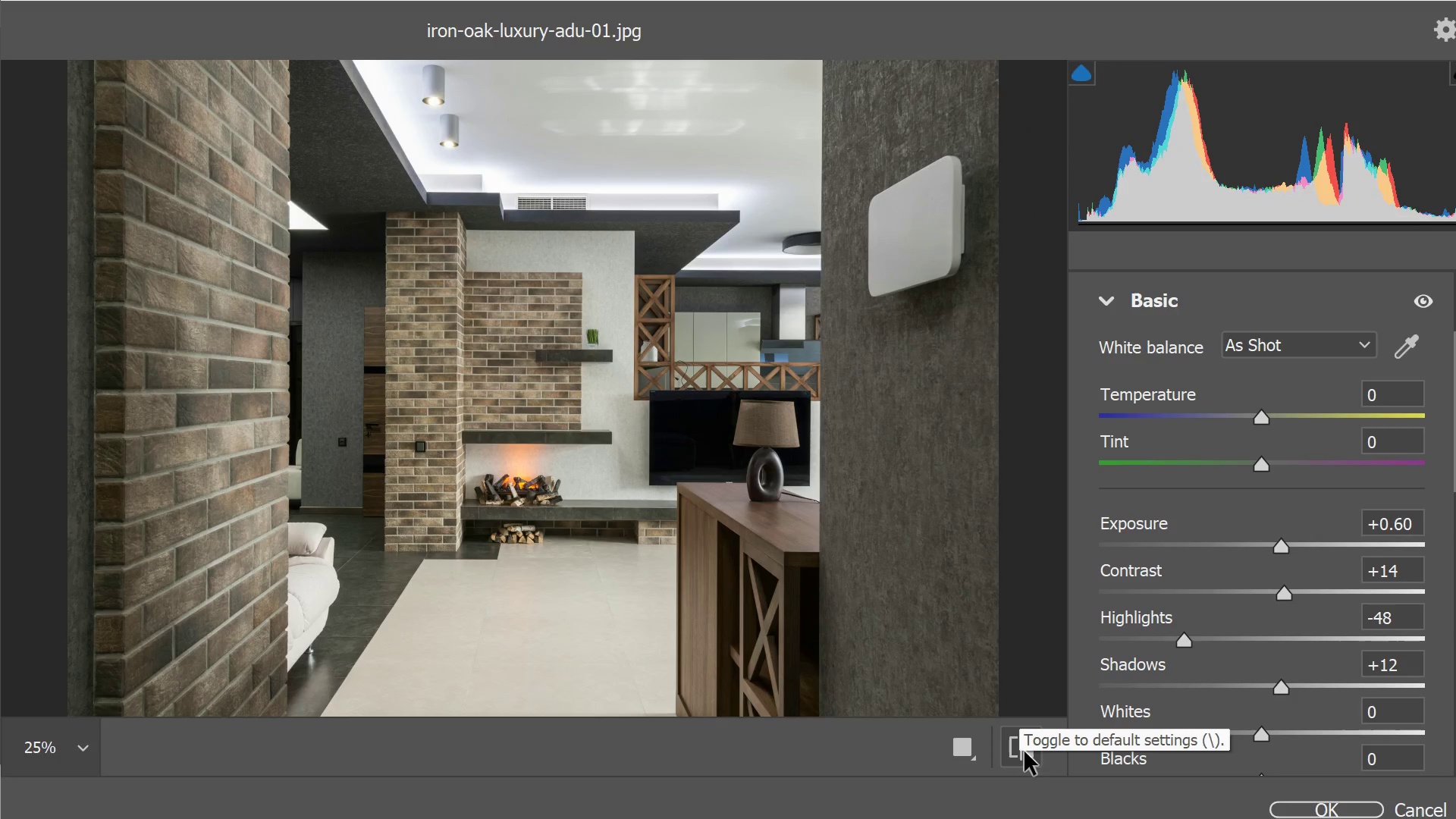 
left_click([1033, 752])
 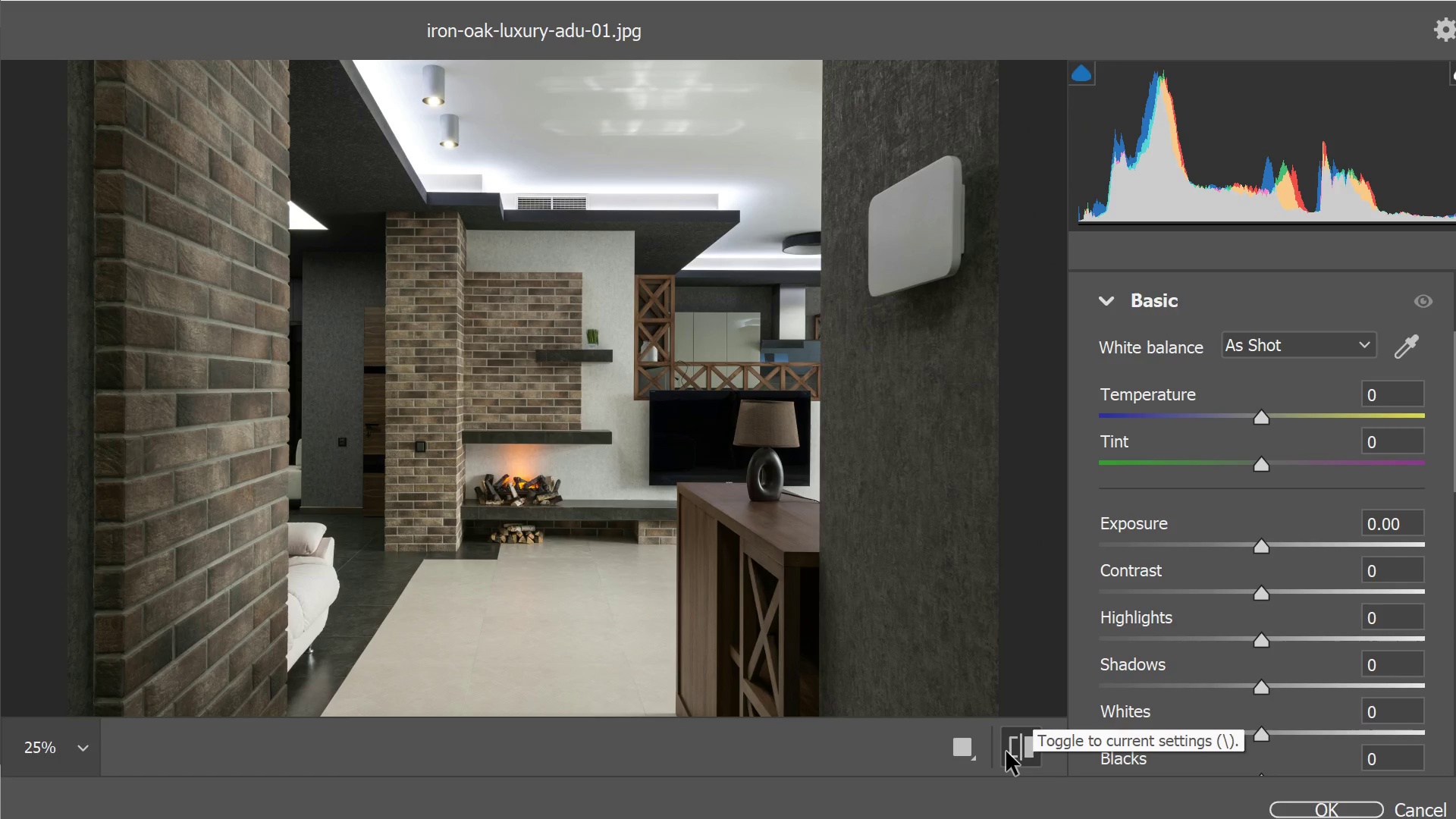 
left_click([1006, 752])
 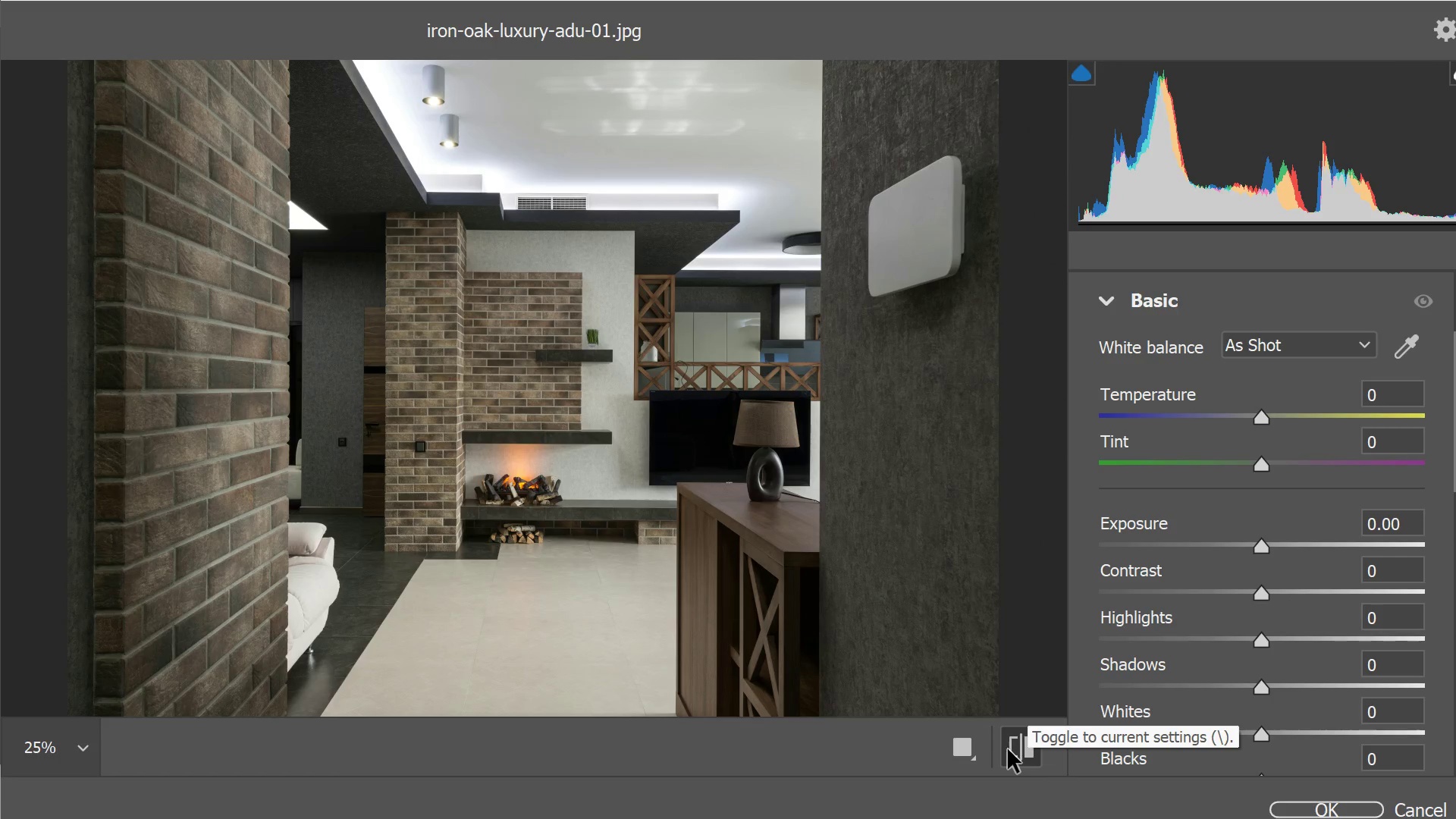 
left_click([1009, 749])
 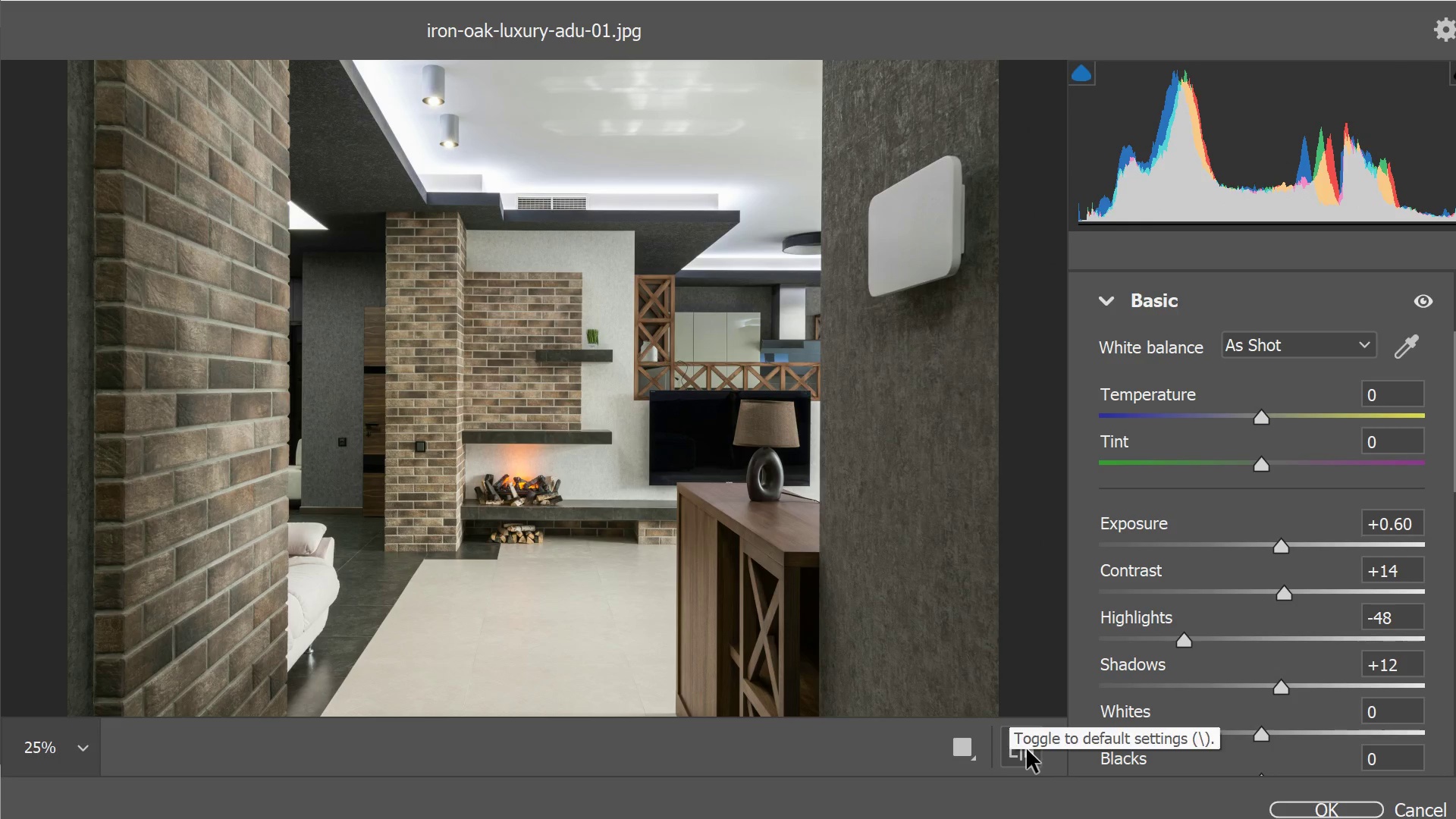 
left_click([1027, 749])
 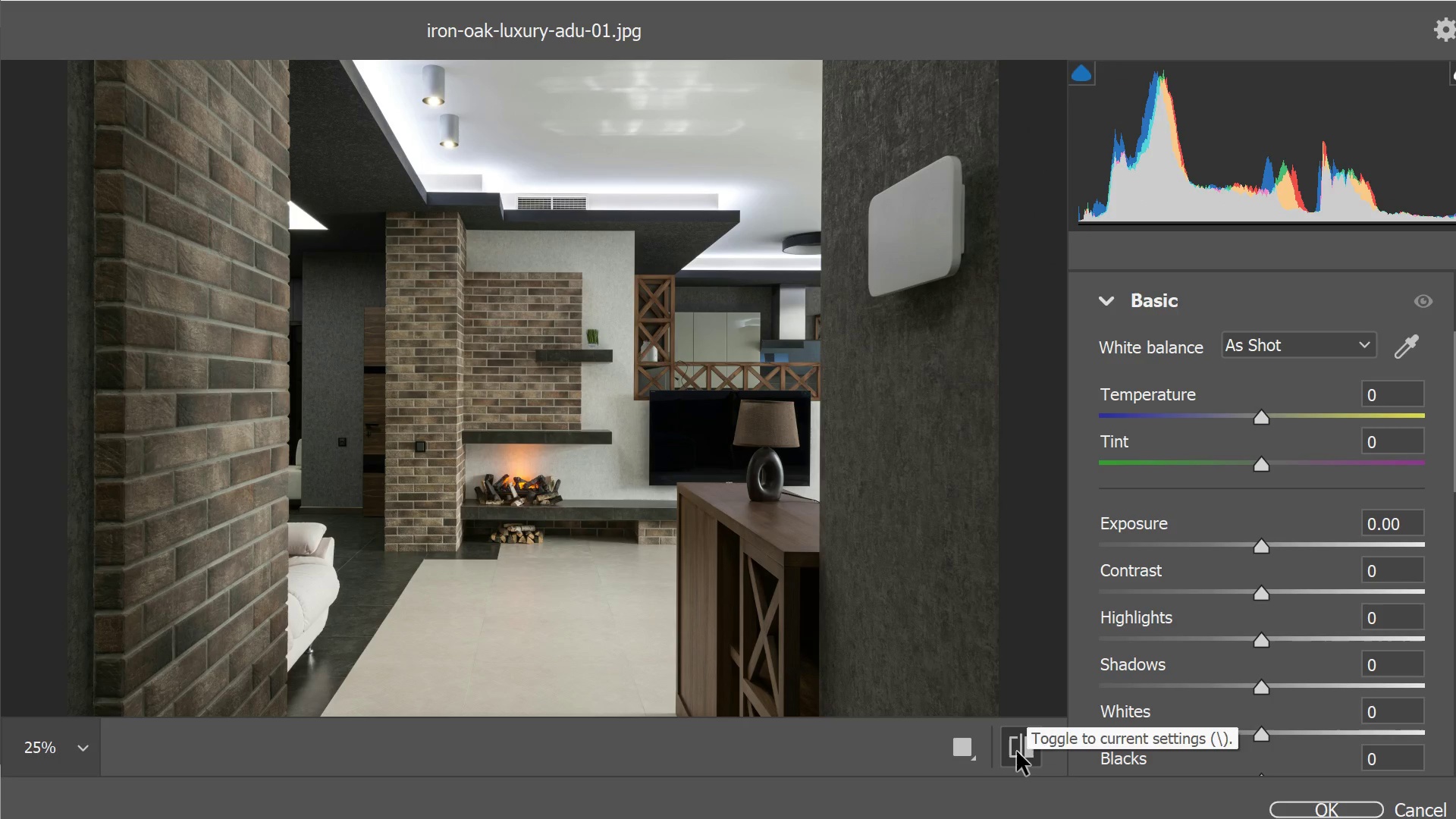 
left_click([1017, 752])
 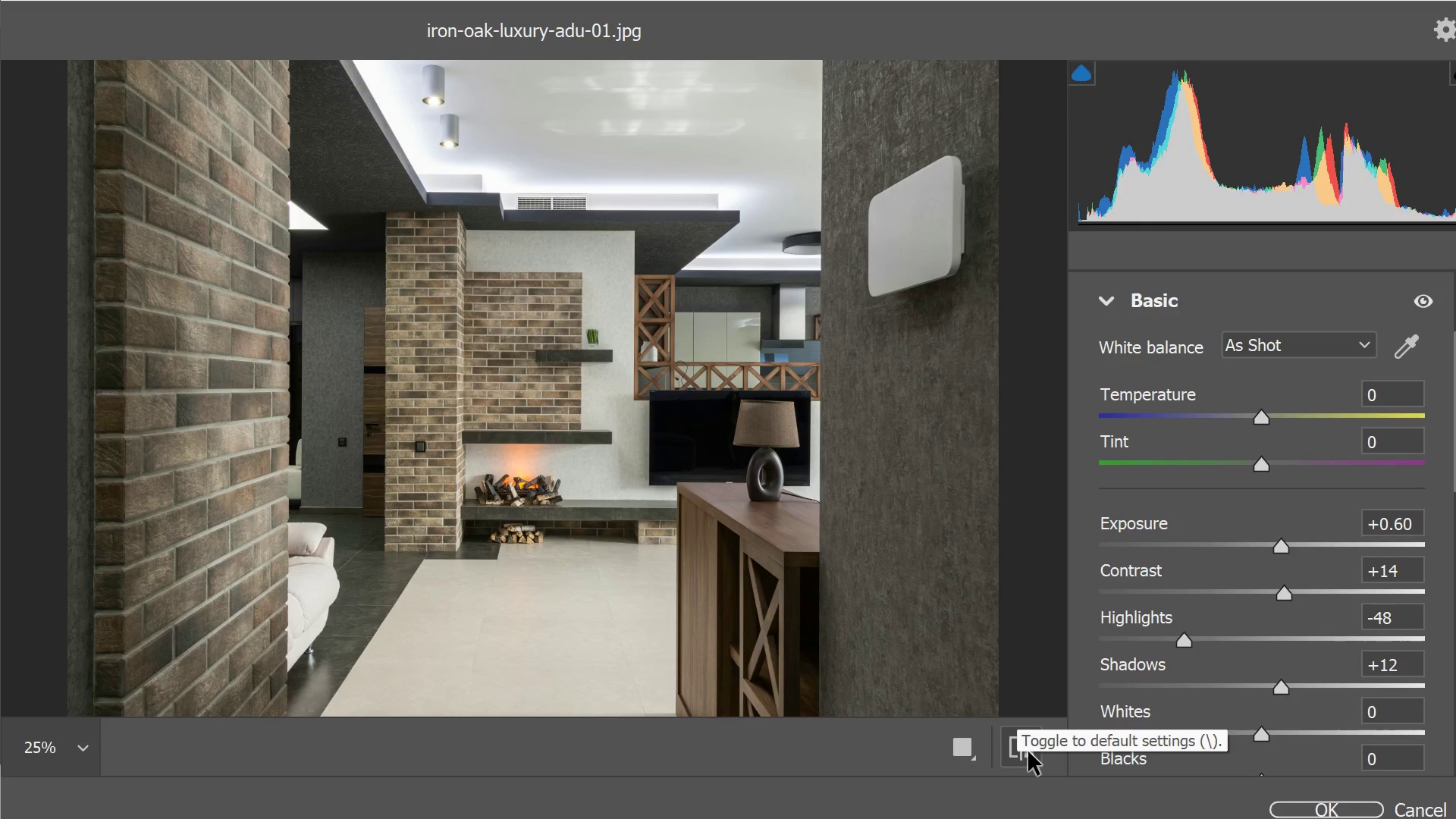 
left_click([1036, 750])
 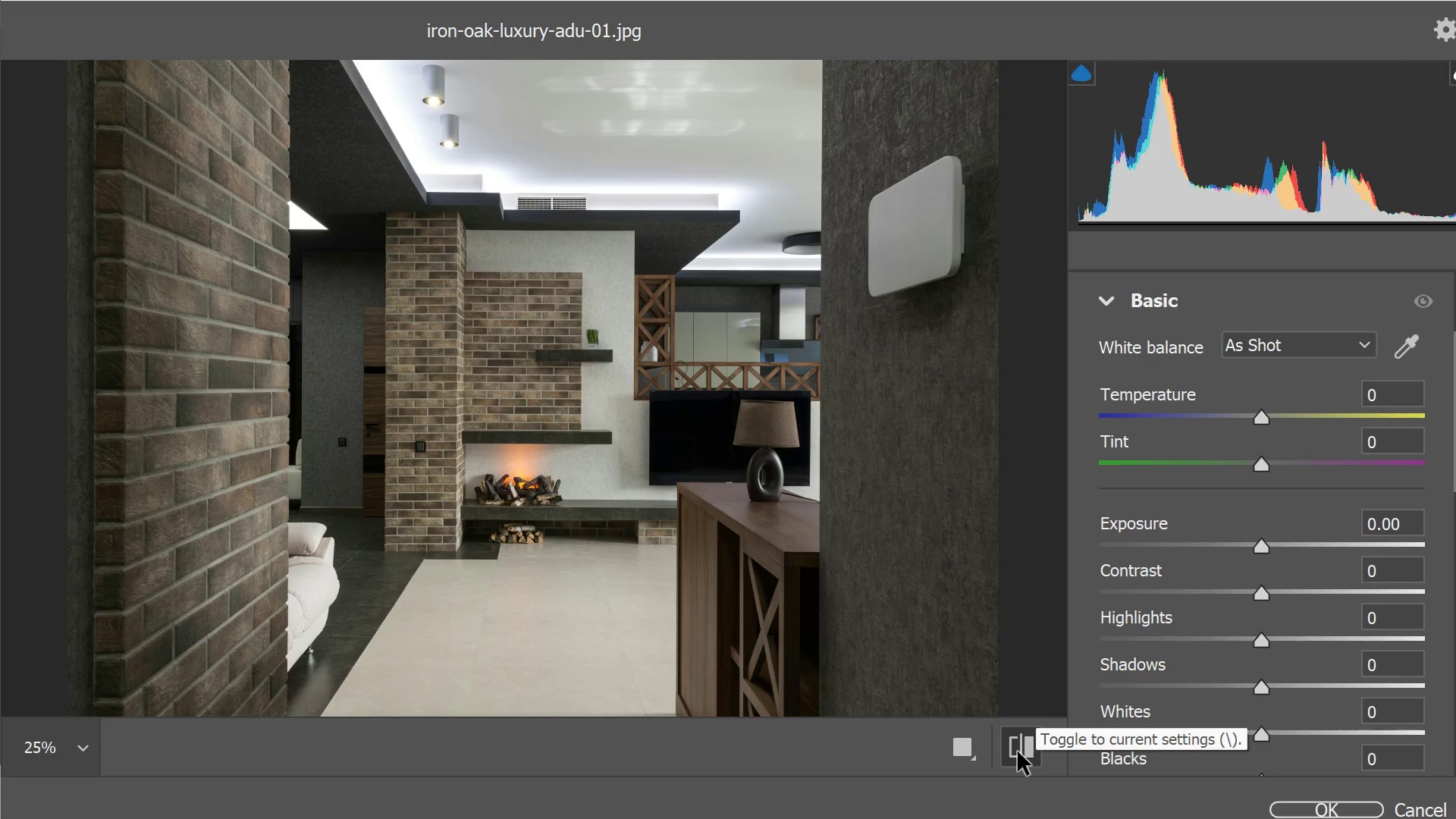 
left_click([1018, 752])
 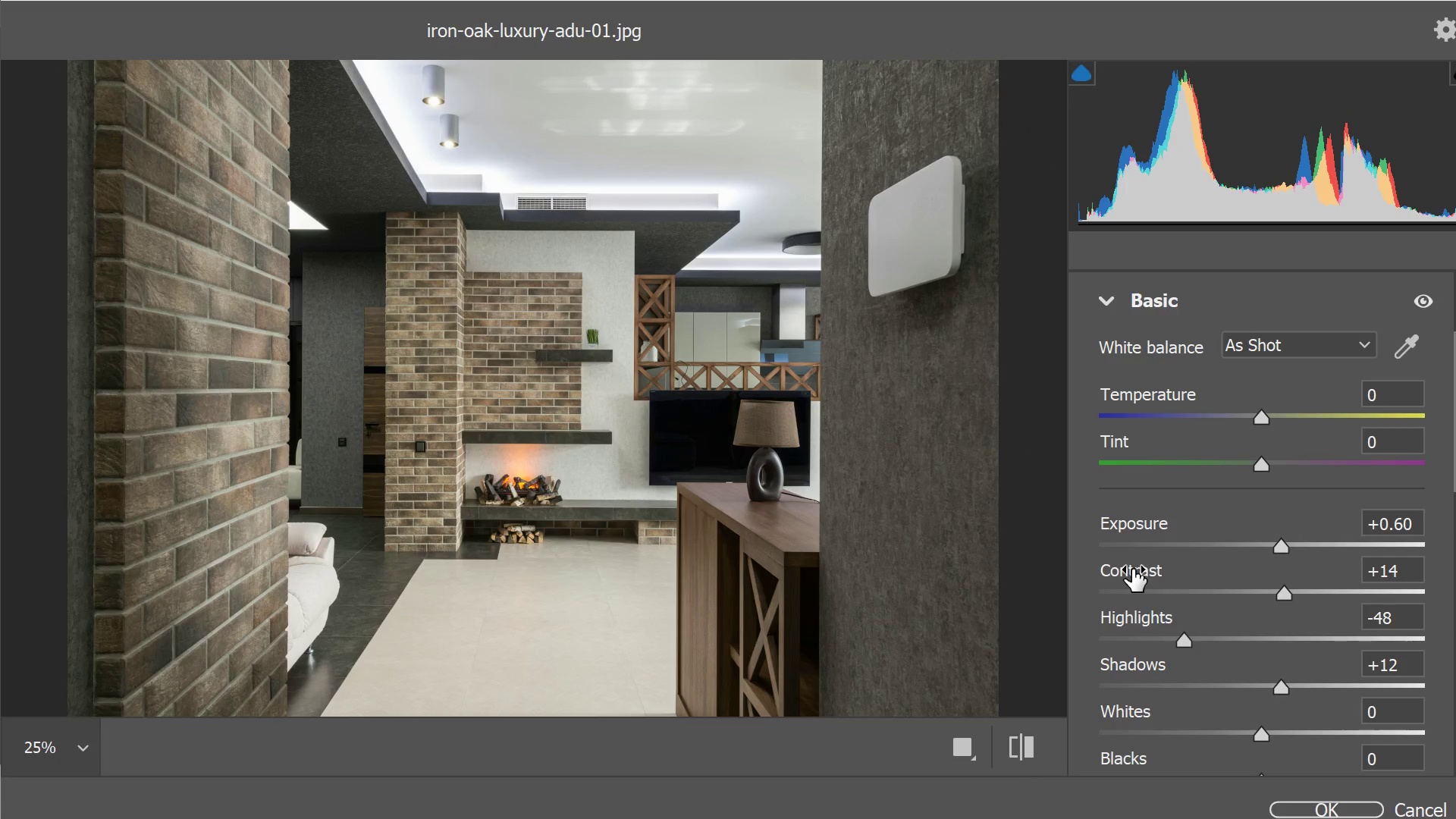 
wait(6.33)
 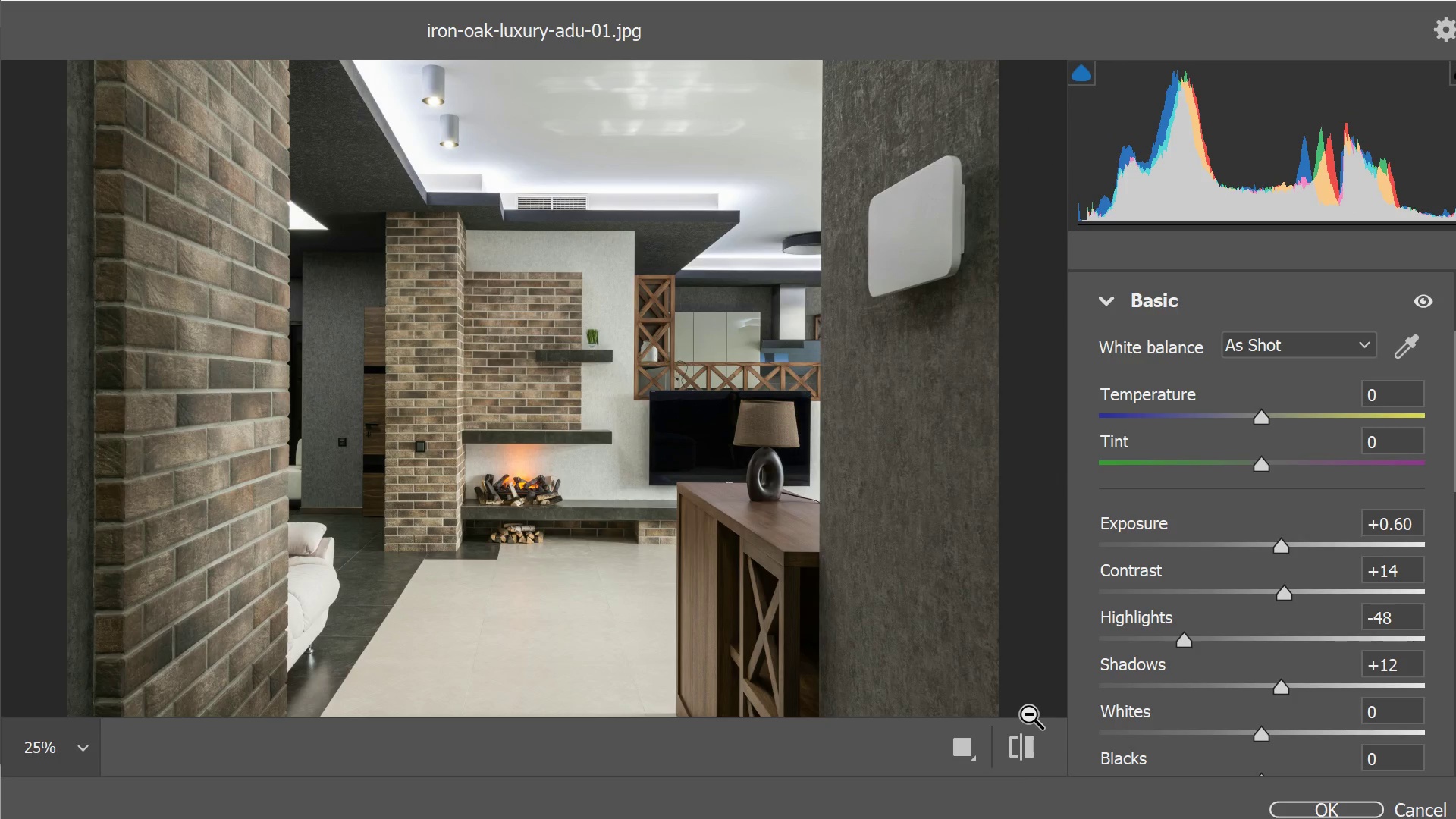 
scroll: coordinate [1223, 610], scroll_direction: down, amount: 2.0
 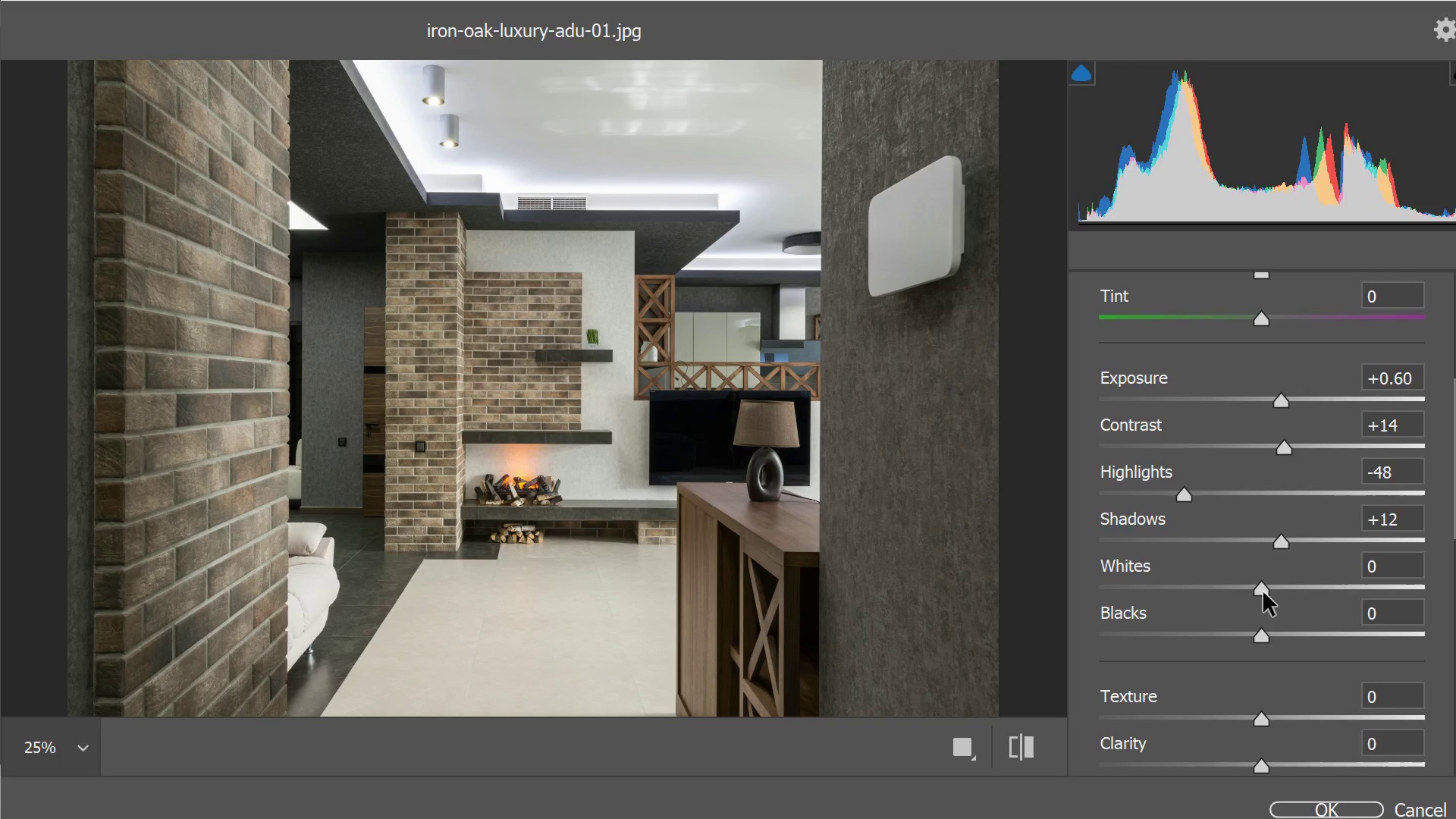 
double_click([1263, 592])
 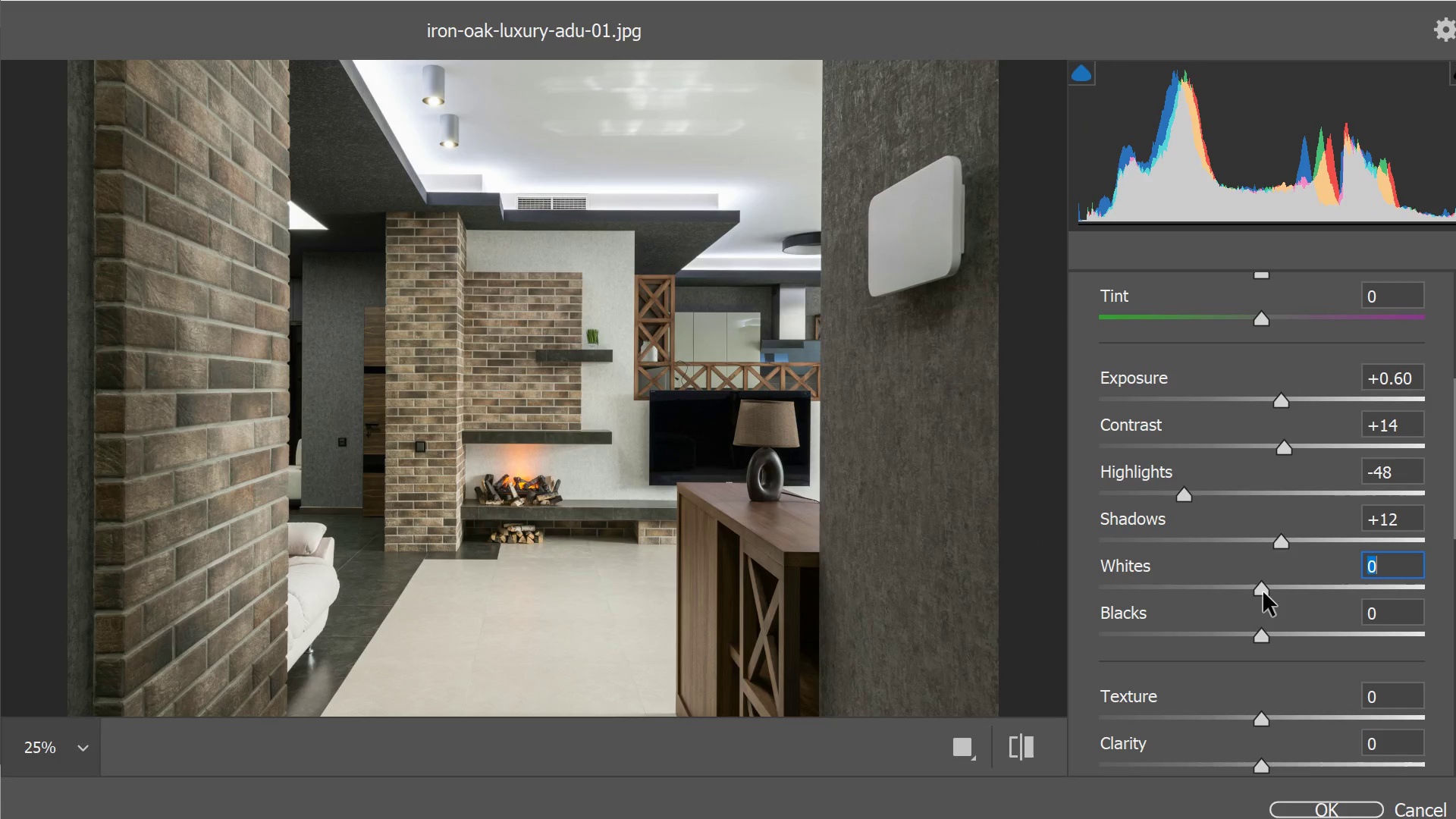 
triple_click([1263, 592])
 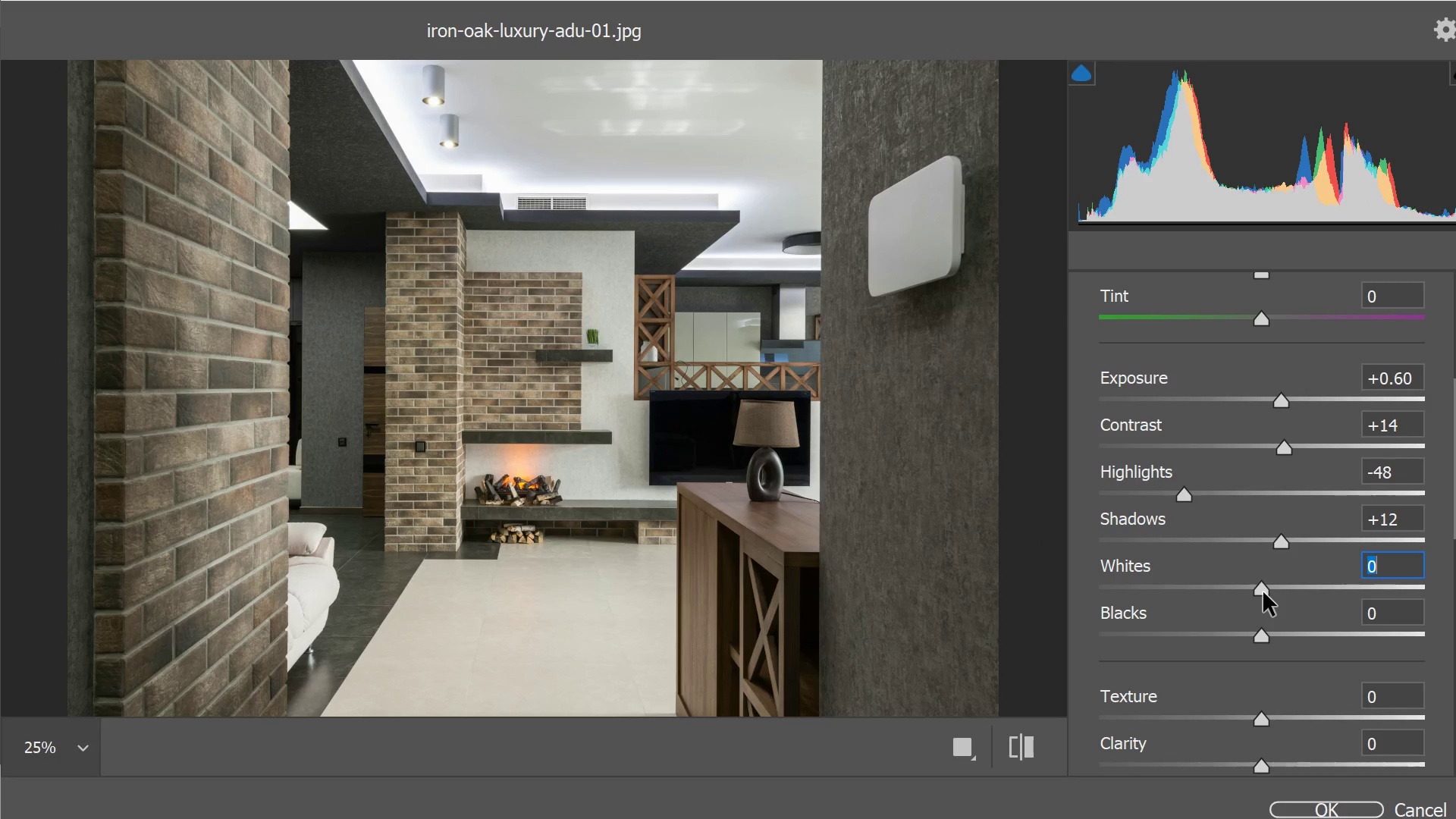 
triple_click([1263, 592])
 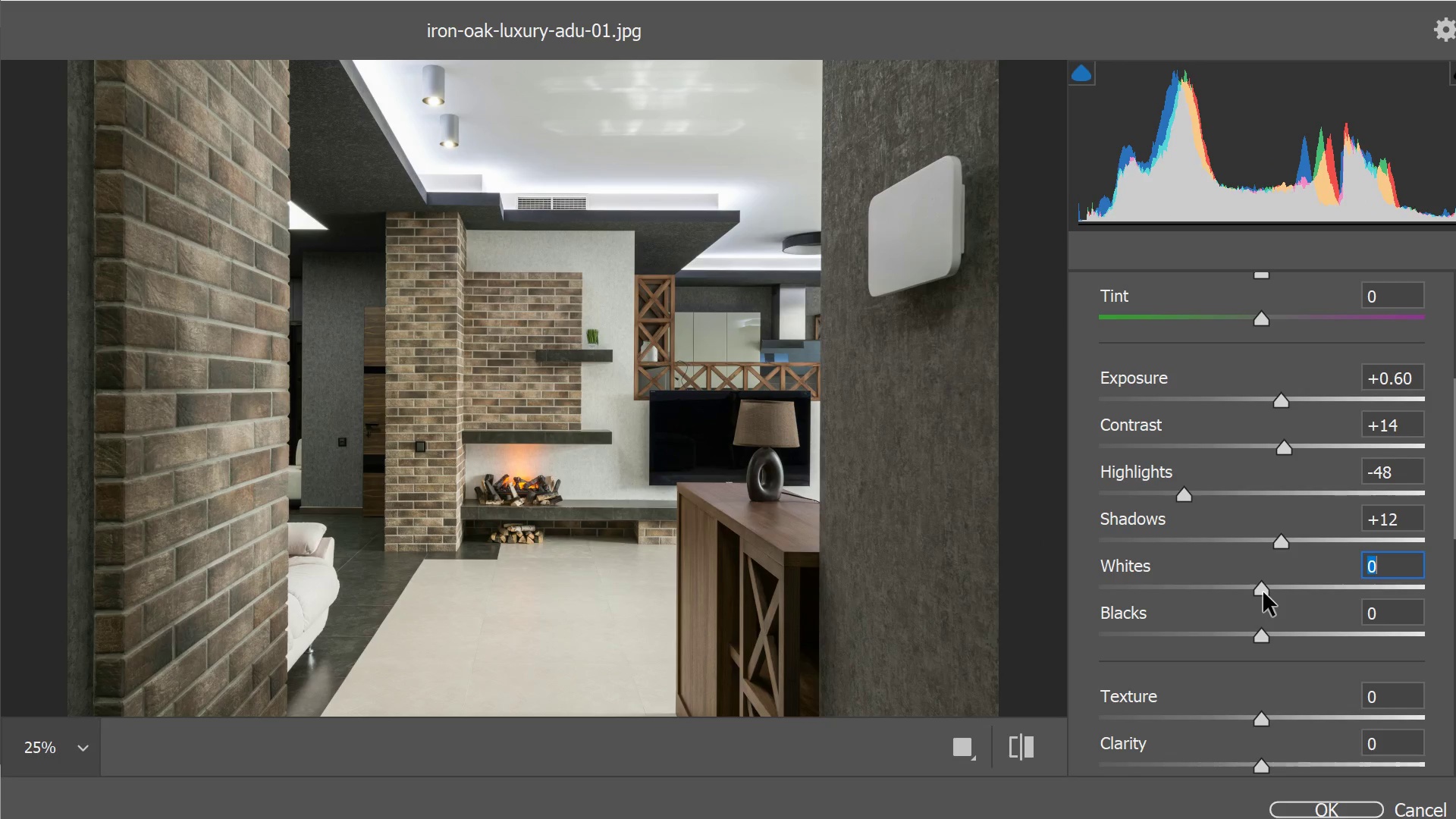 
triple_click([1263, 592])
 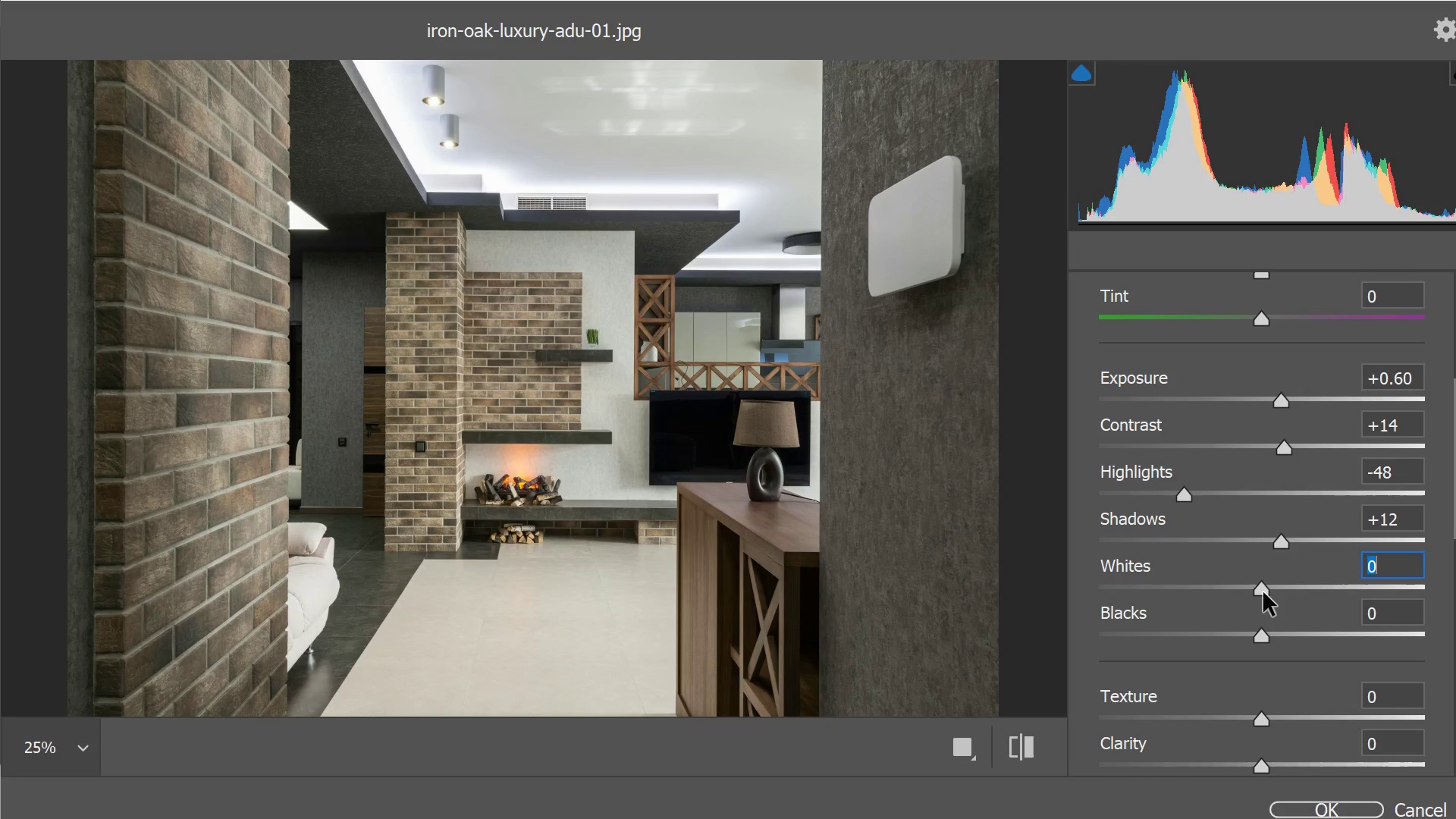 
triple_click([1263, 592])
 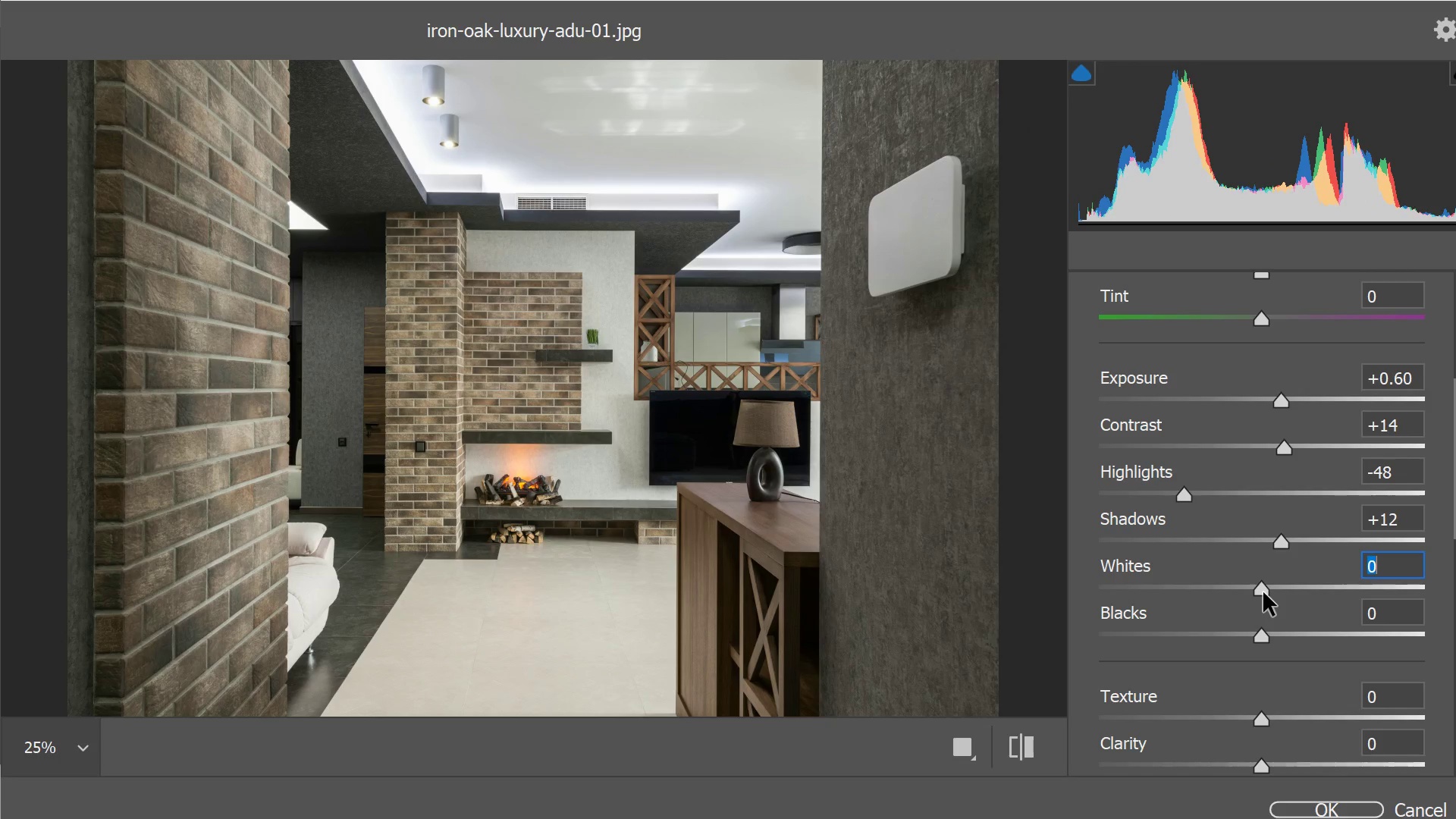 
triple_click([1263, 592])
 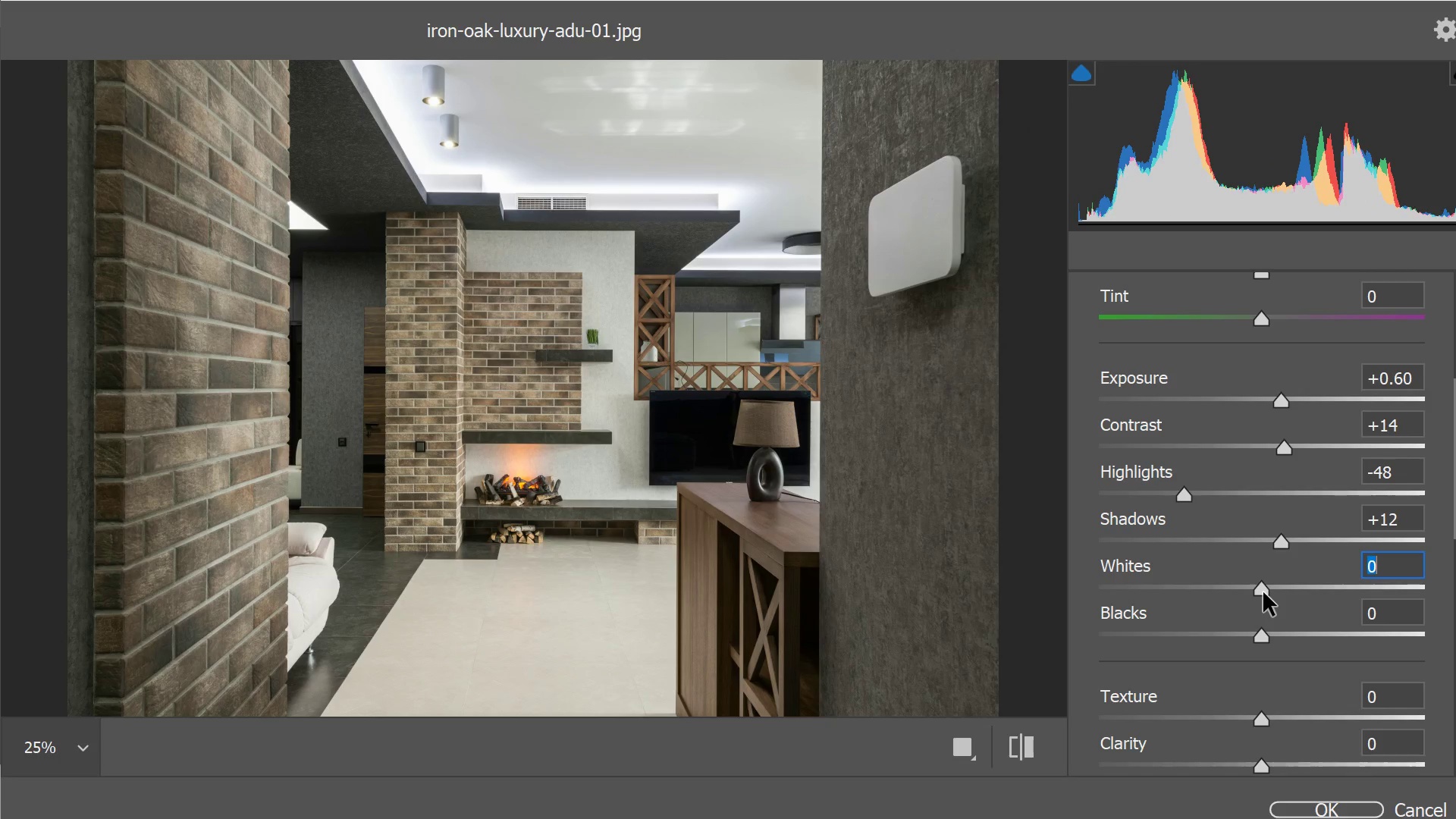 
triple_click([1263, 592])
 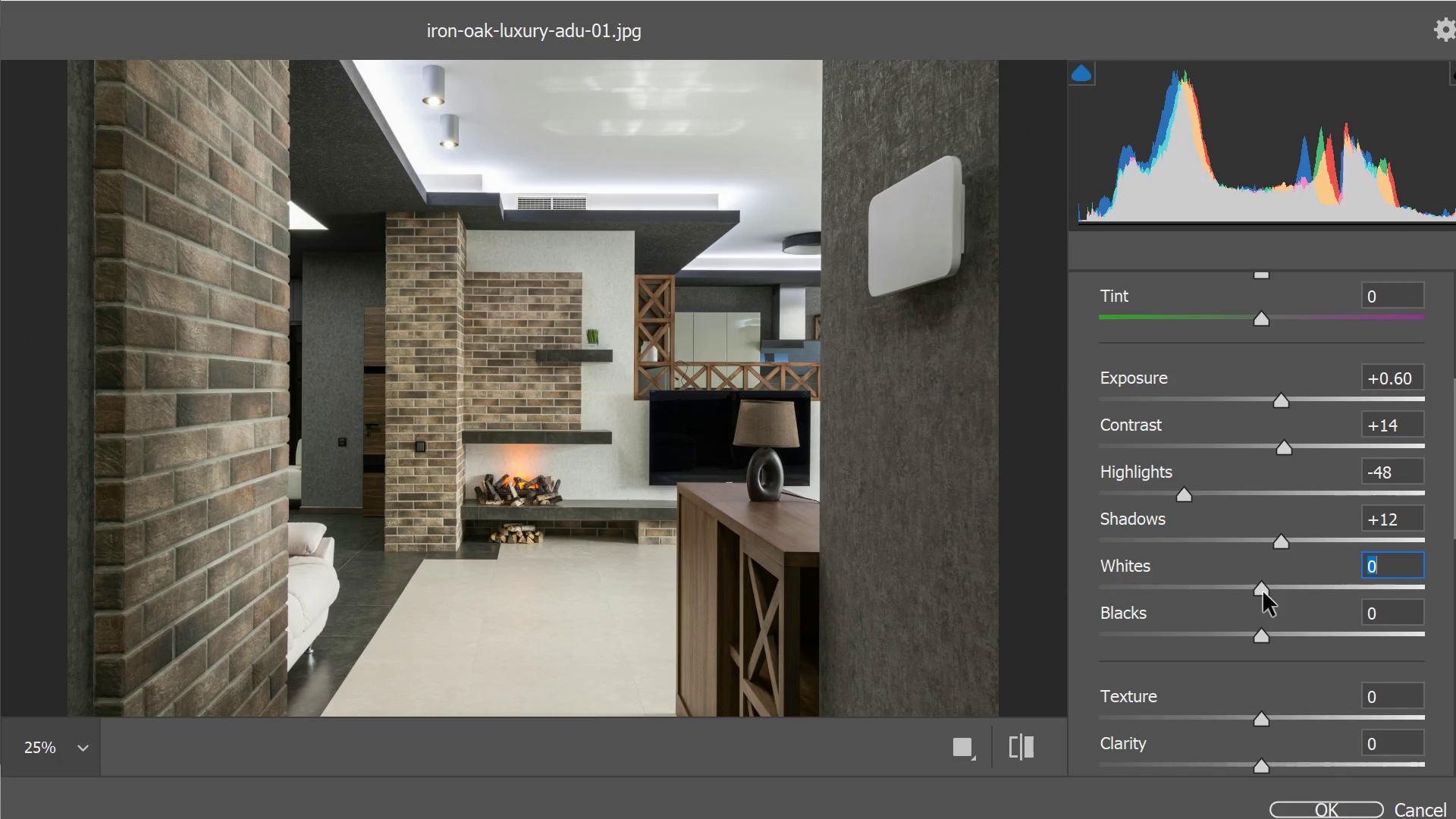 
triple_click([1263, 592])
 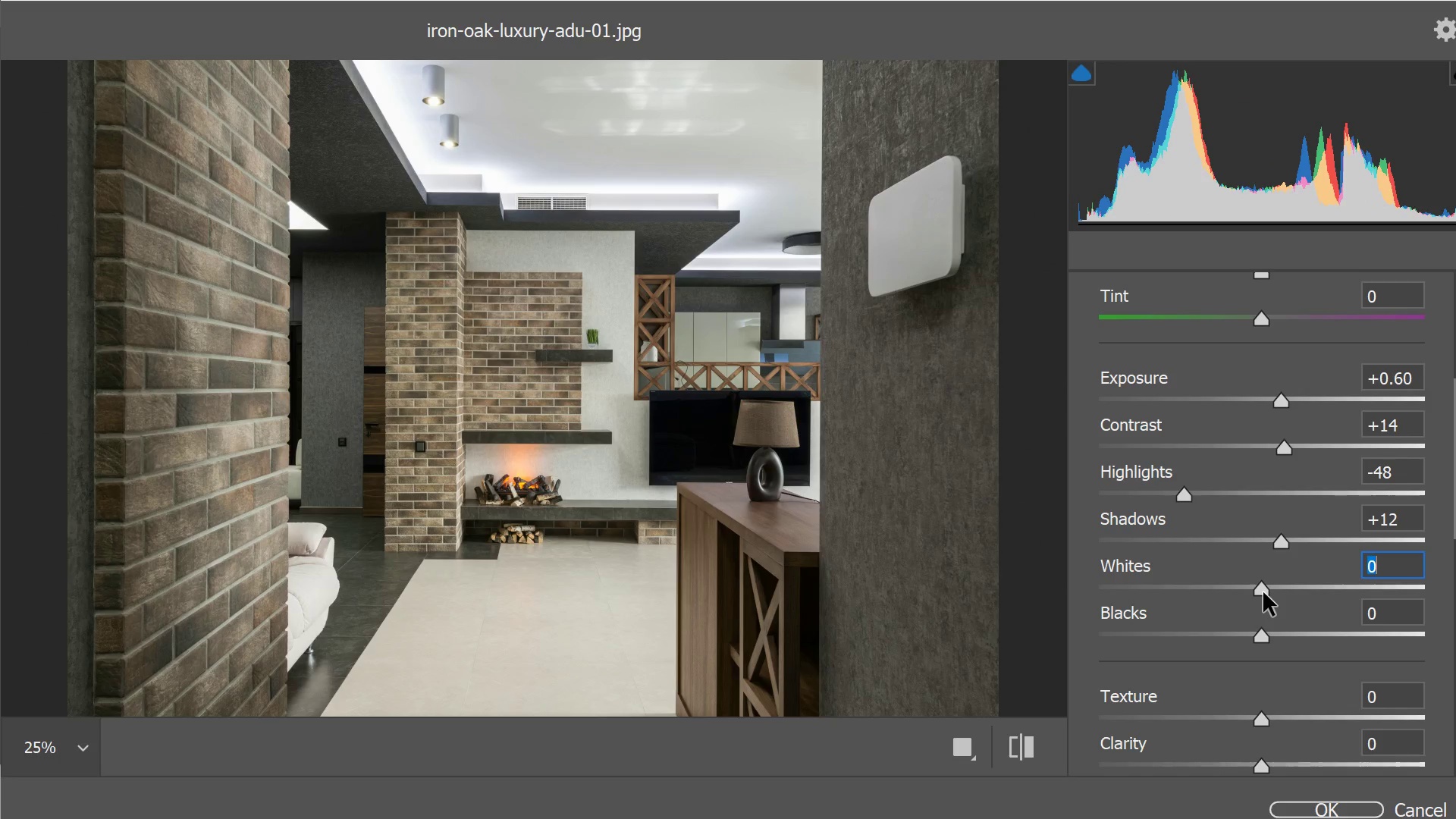 
left_click_drag(start_coordinate=[1263, 592], to_coordinate=[1275, 592])
 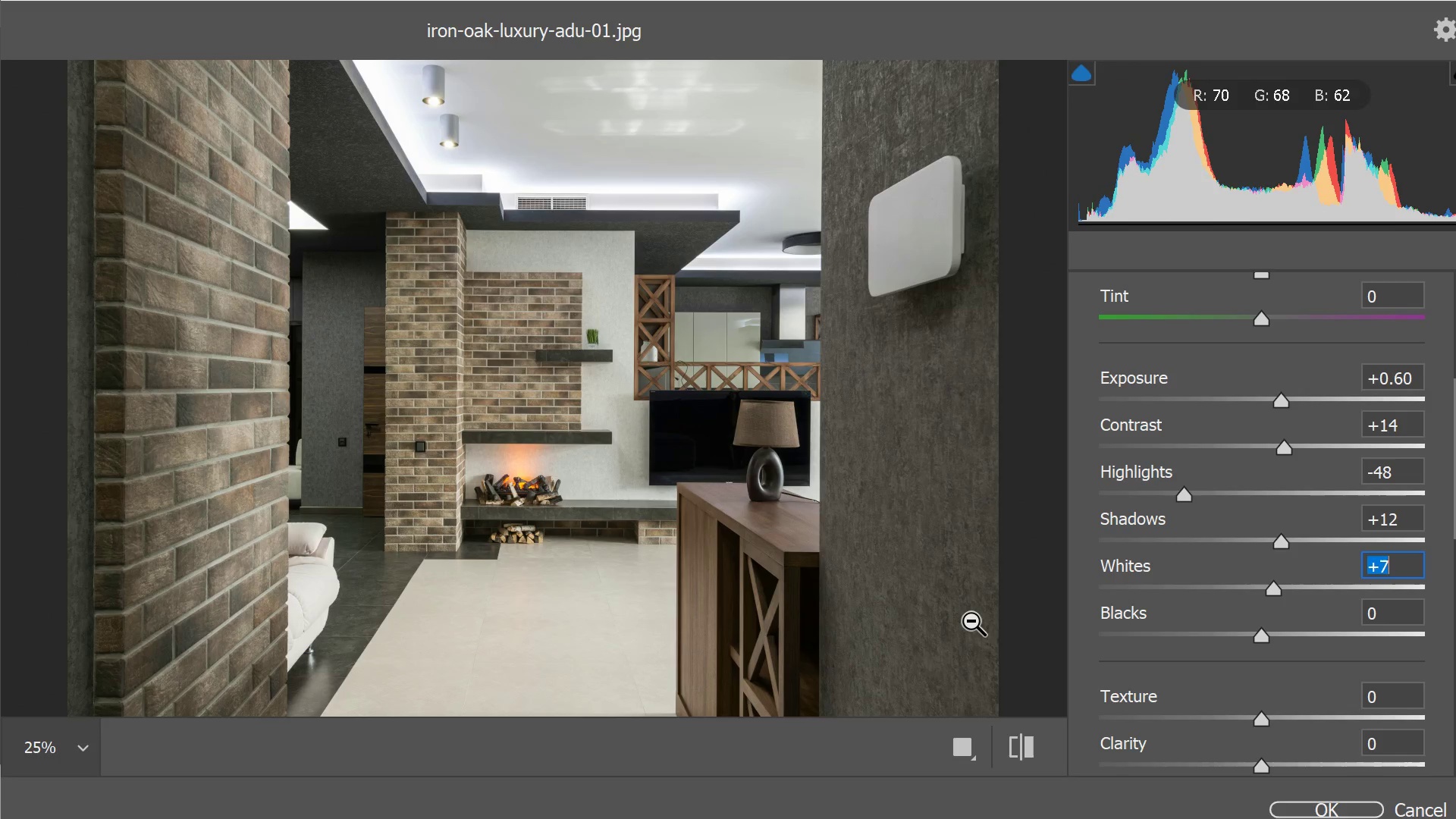 
left_click([971, 621])
 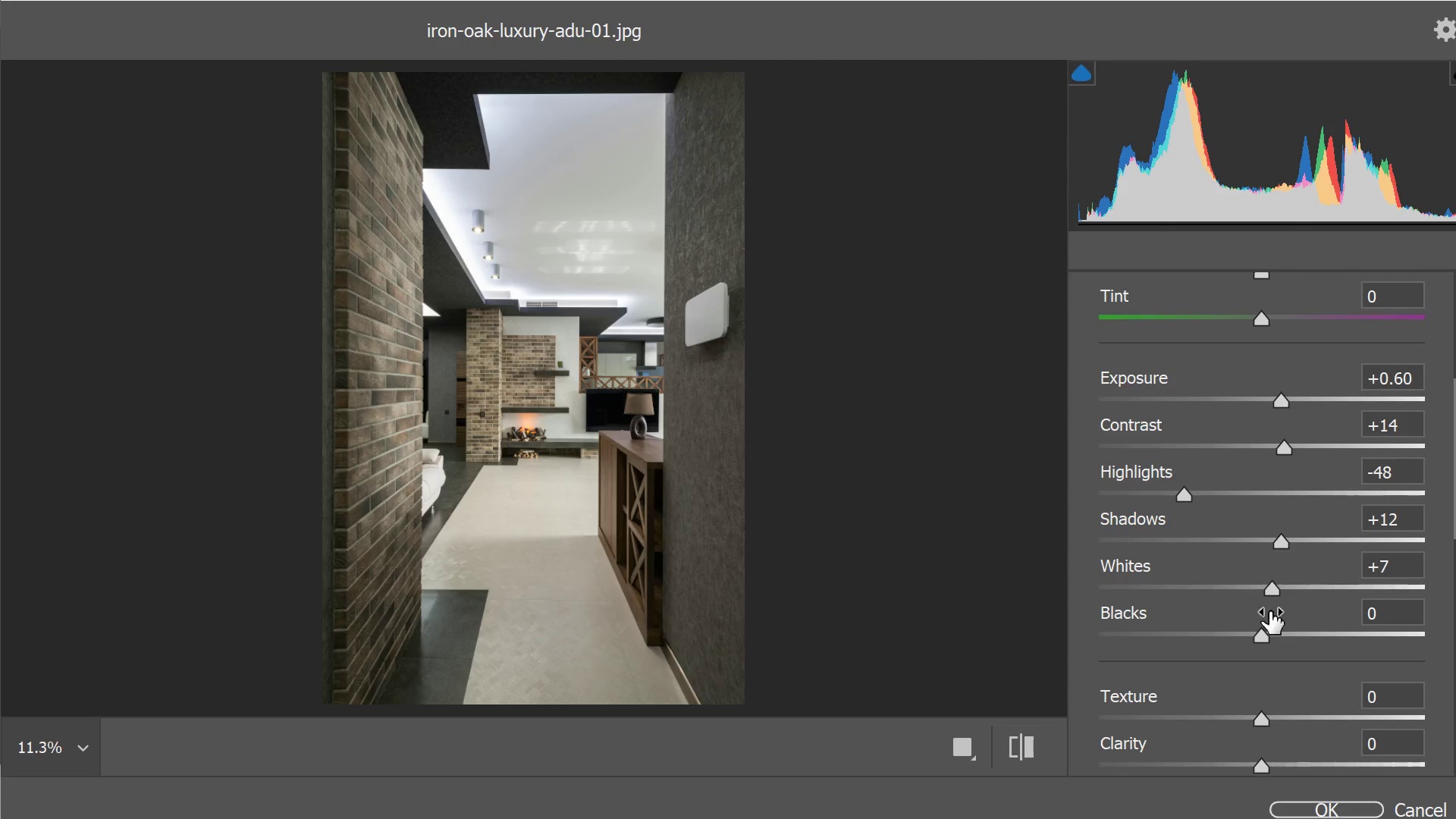 
left_click_drag(start_coordinate=[1263, 640], to_coordinate=[1247, 641])
 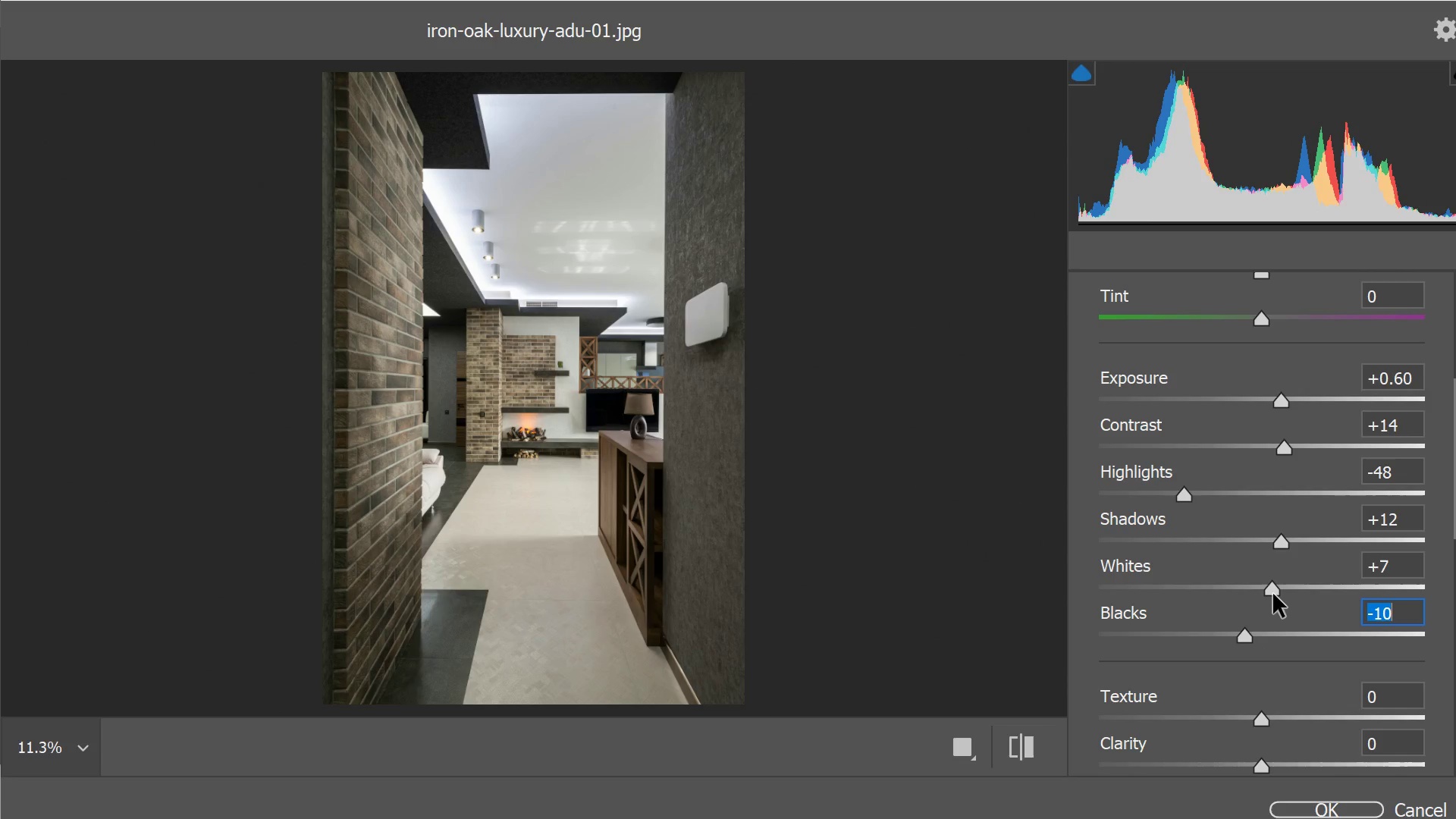 
left_click_drag(start_coordinate=[1275, 592], to_coordinate=[1279, 592])
 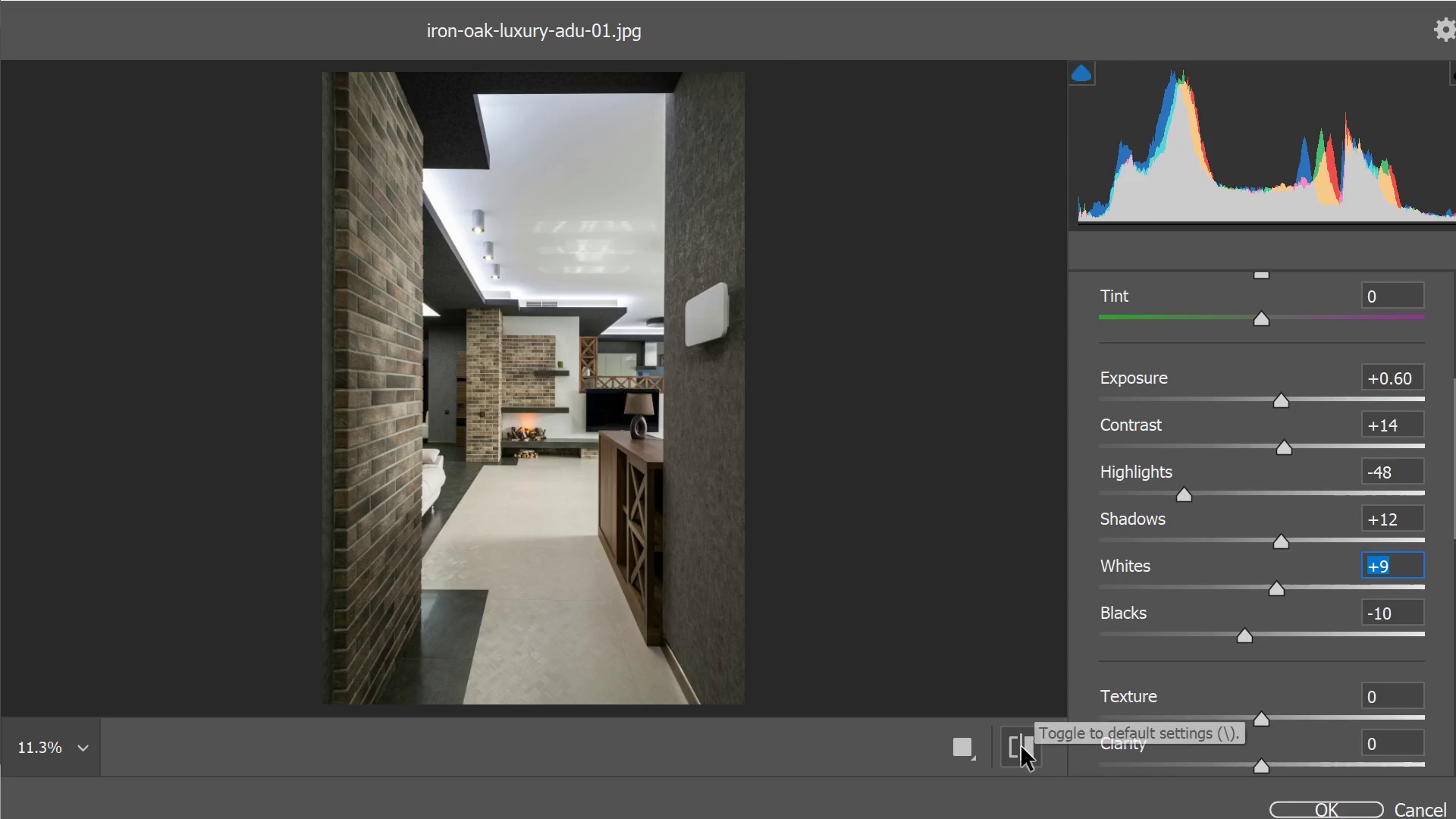 
left_click([1018, 747])
 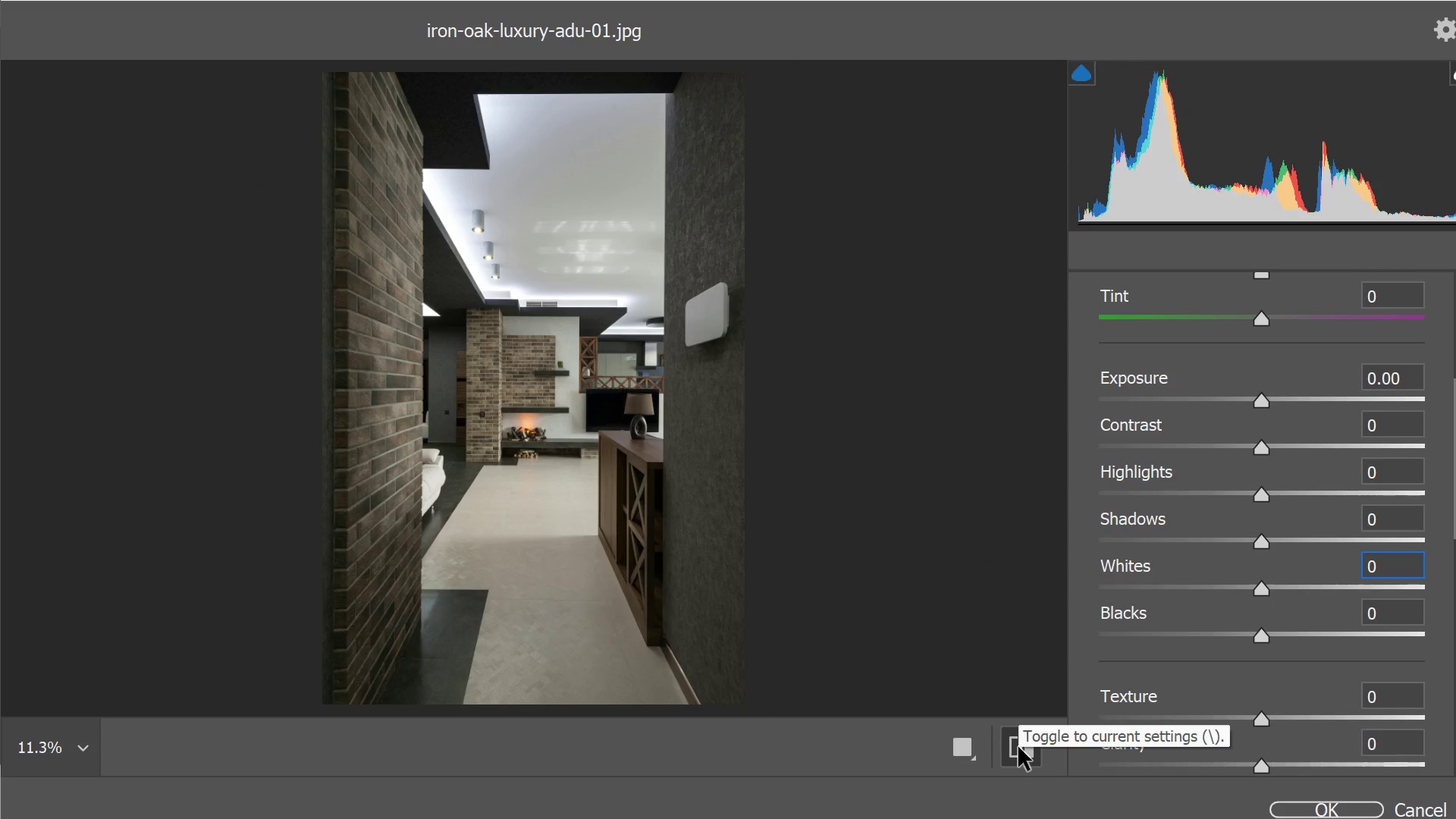 
left_click([1018, 747])
 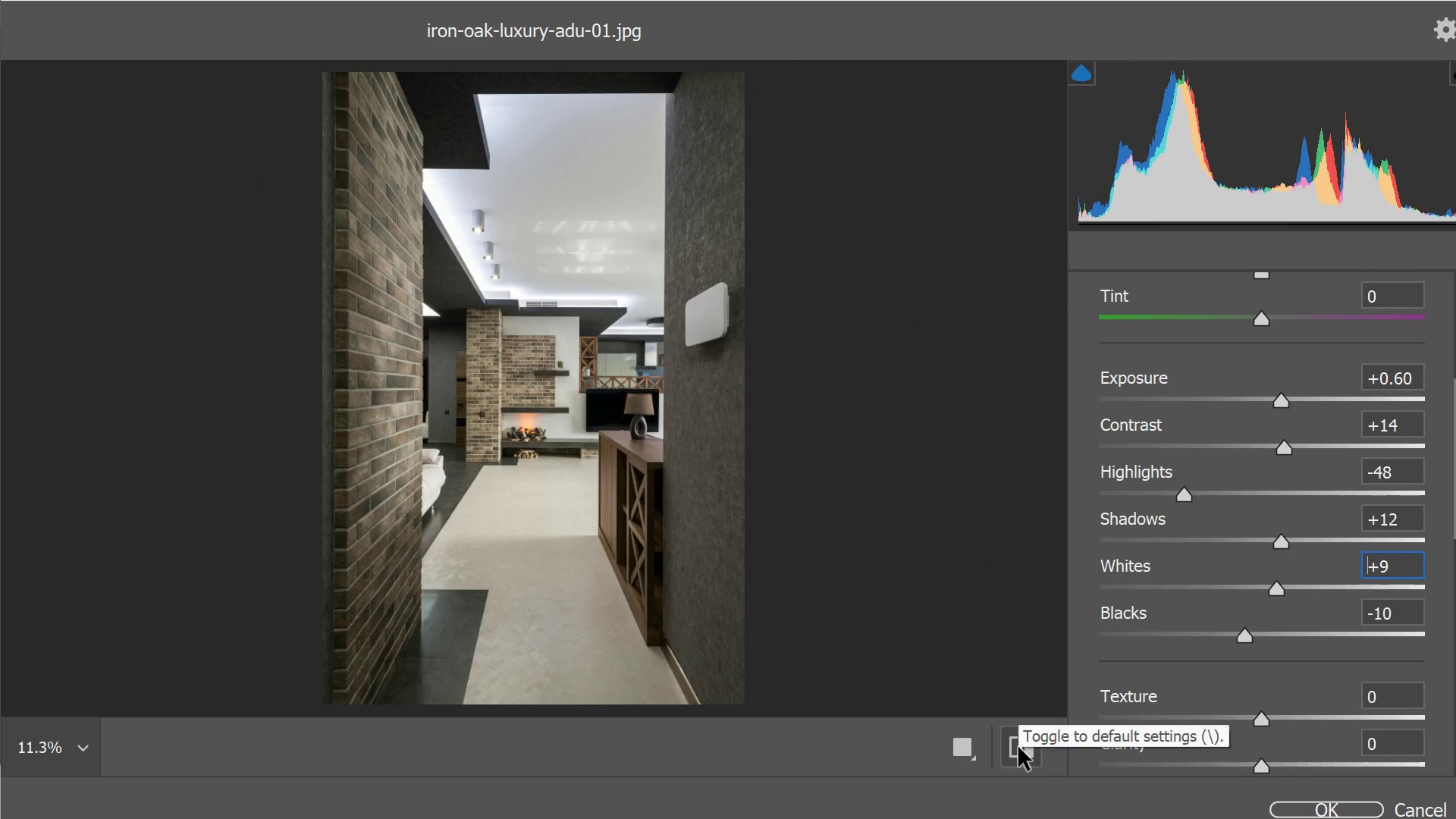 
left_click([1018, 747])
 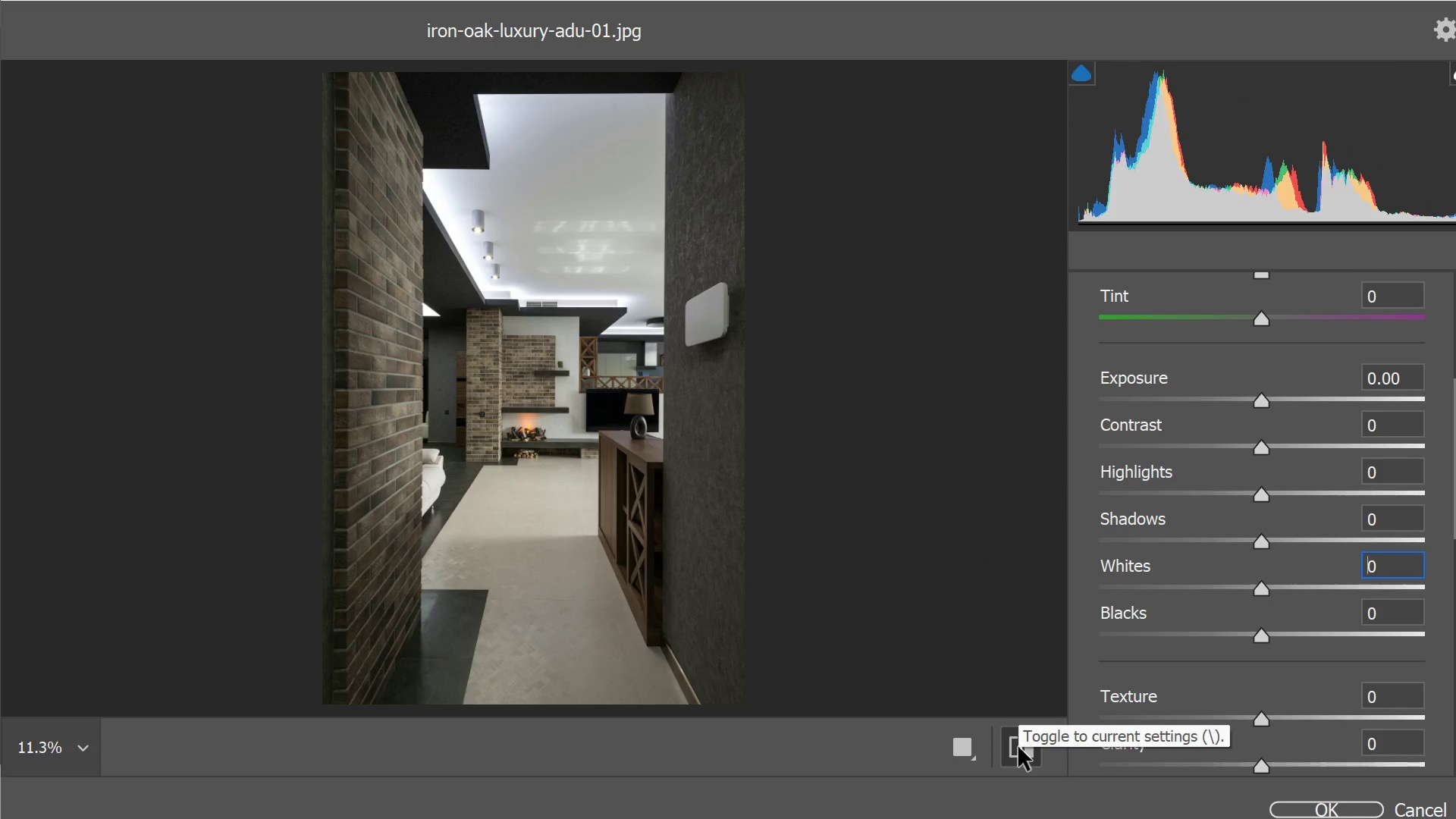 
left_click([1018, 747])
 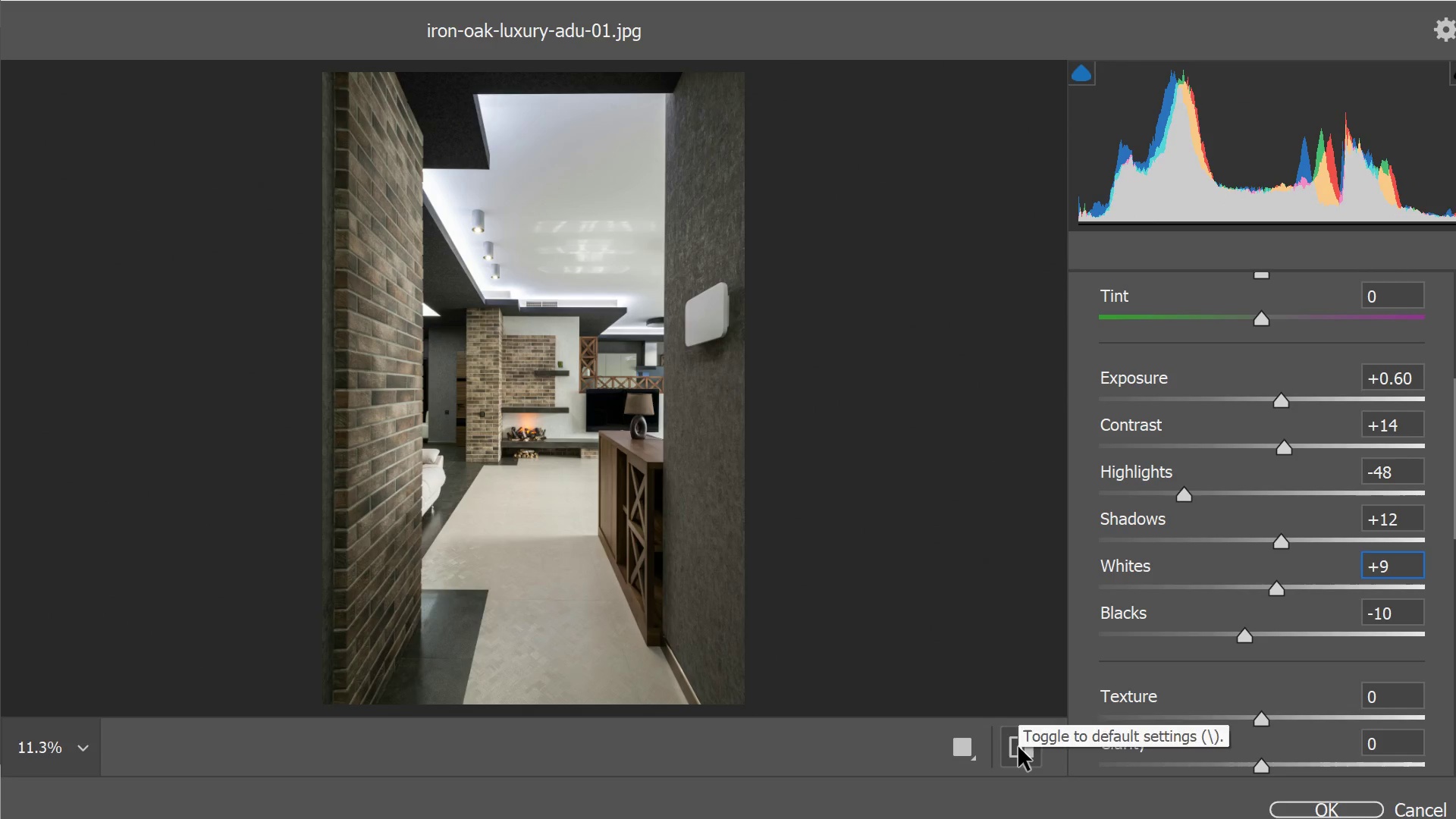 
left_click([1018, 747])
 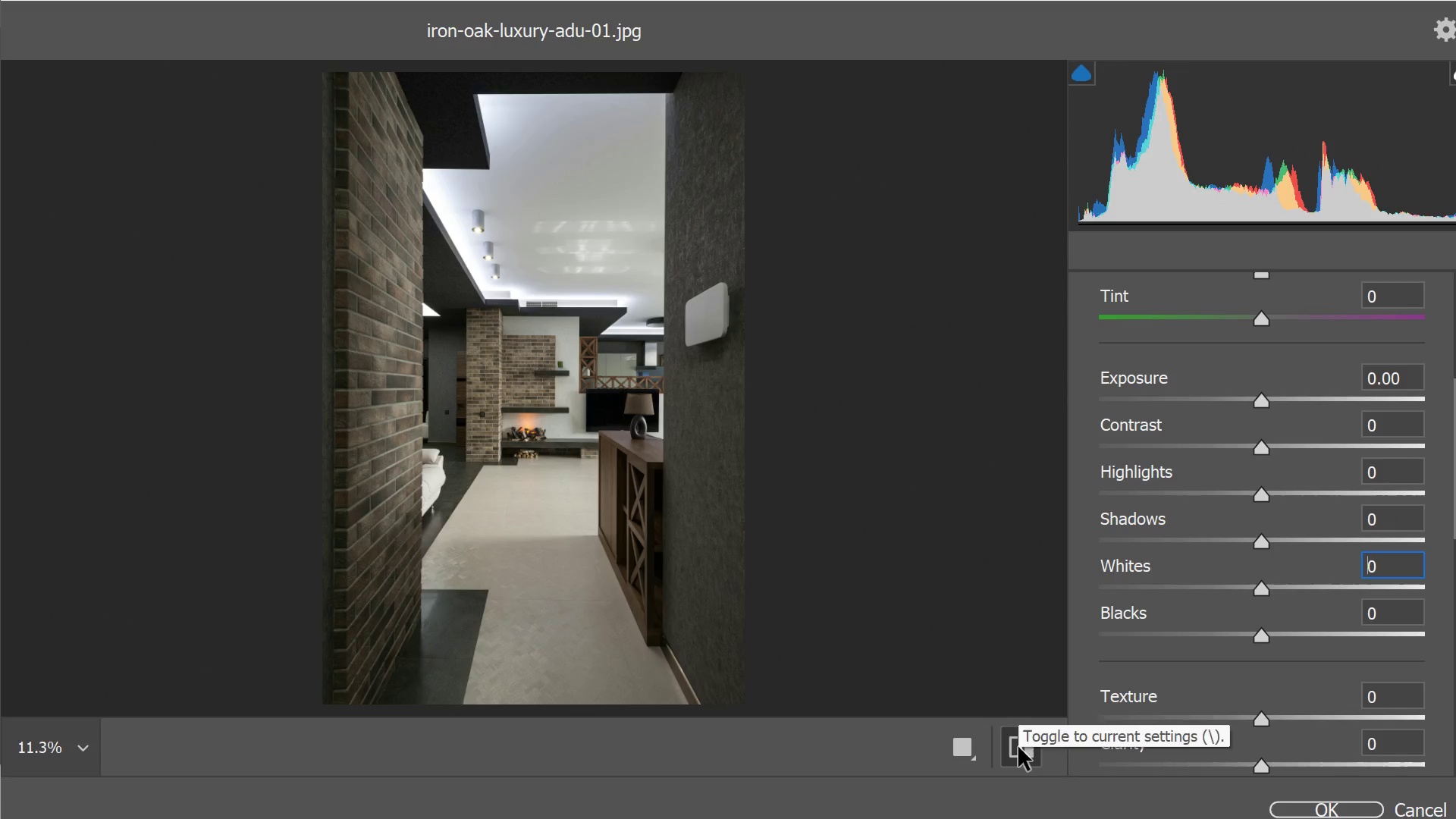 
left_click([1018, 747])
 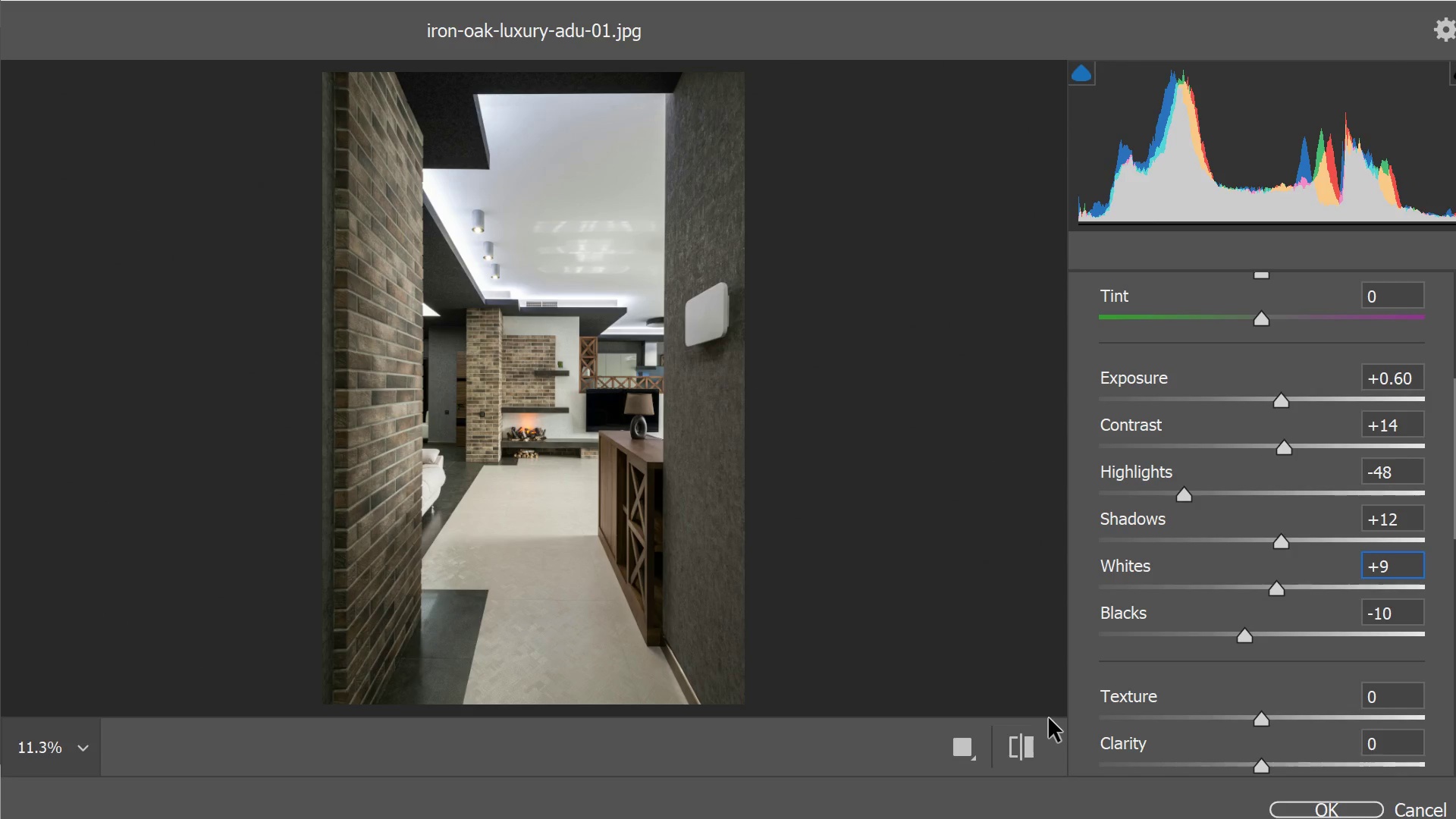 
wait(6.91)
 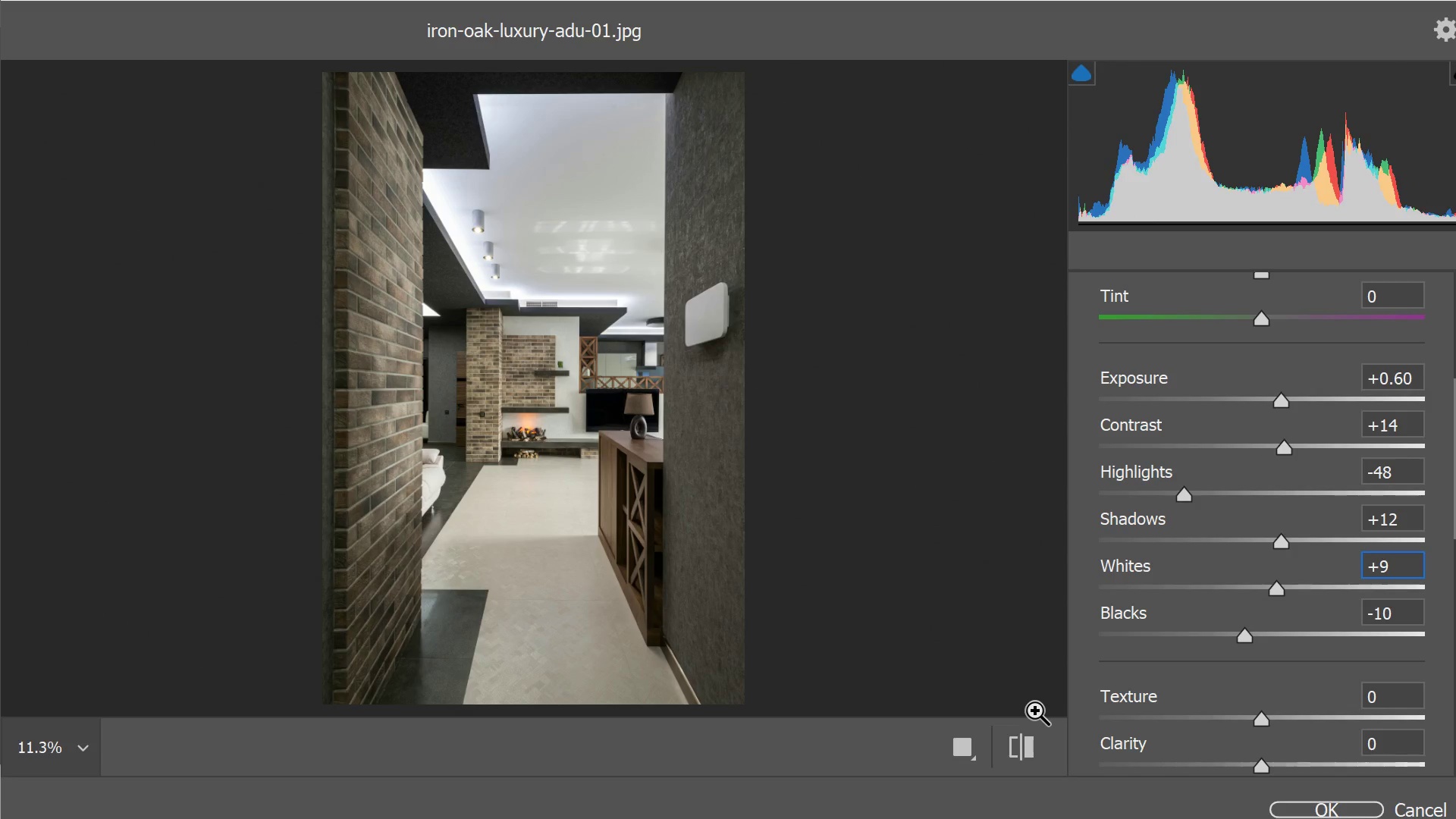 
scroll: coordinate [1227, 681], scroll_direction: down, amount: 2.0
 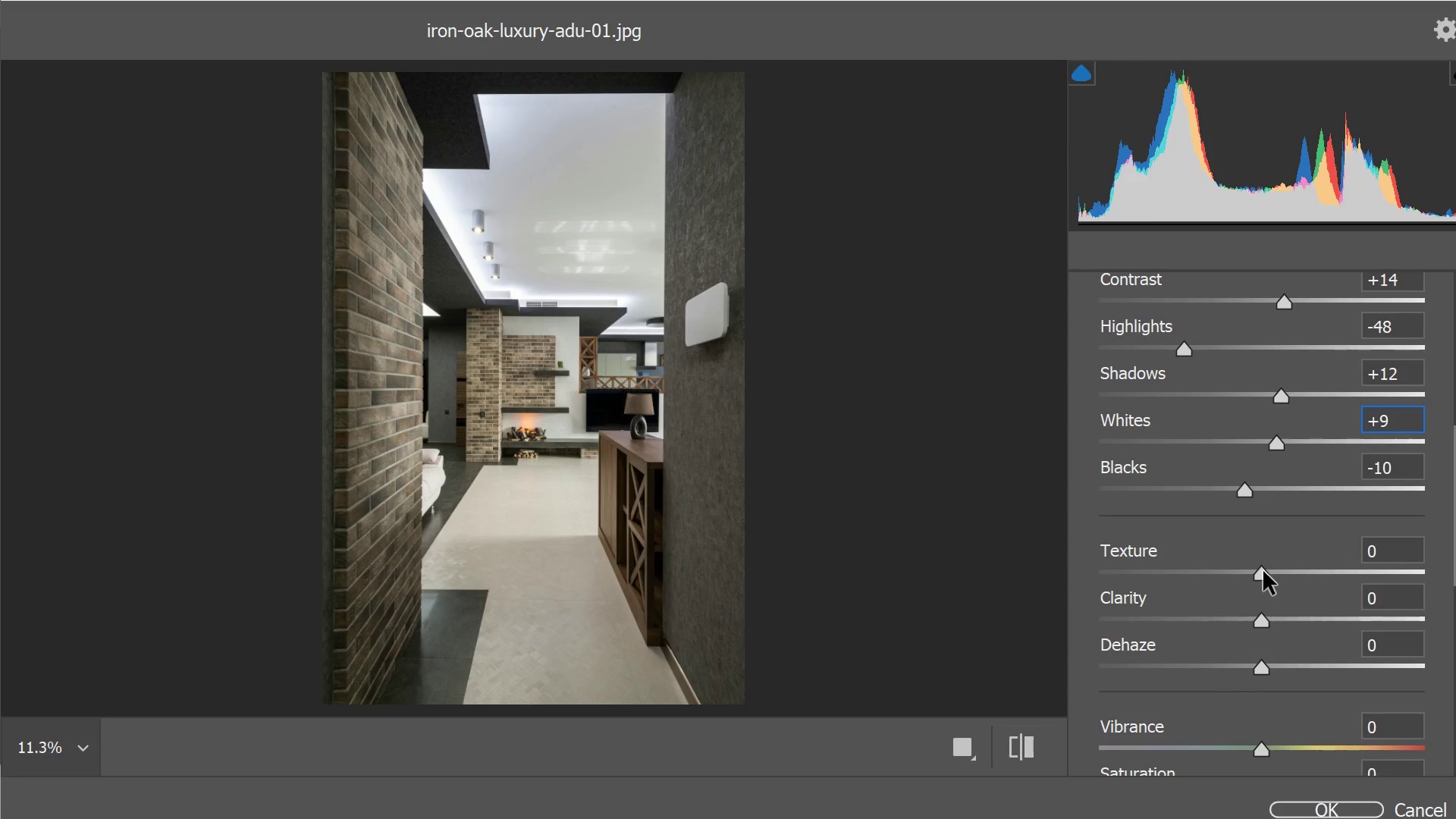 
left_click([544, 460])
 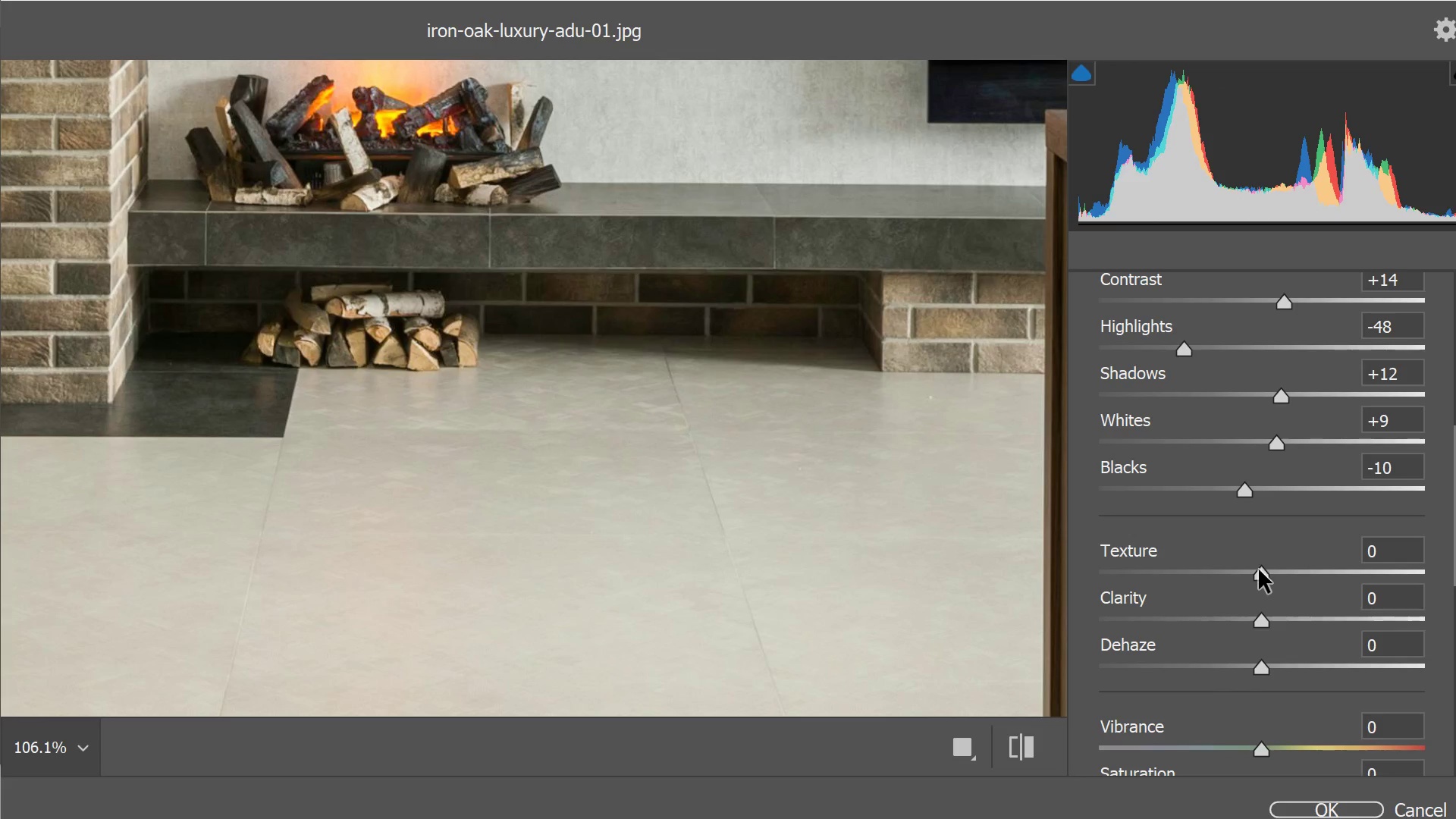 
wait(7.03)
 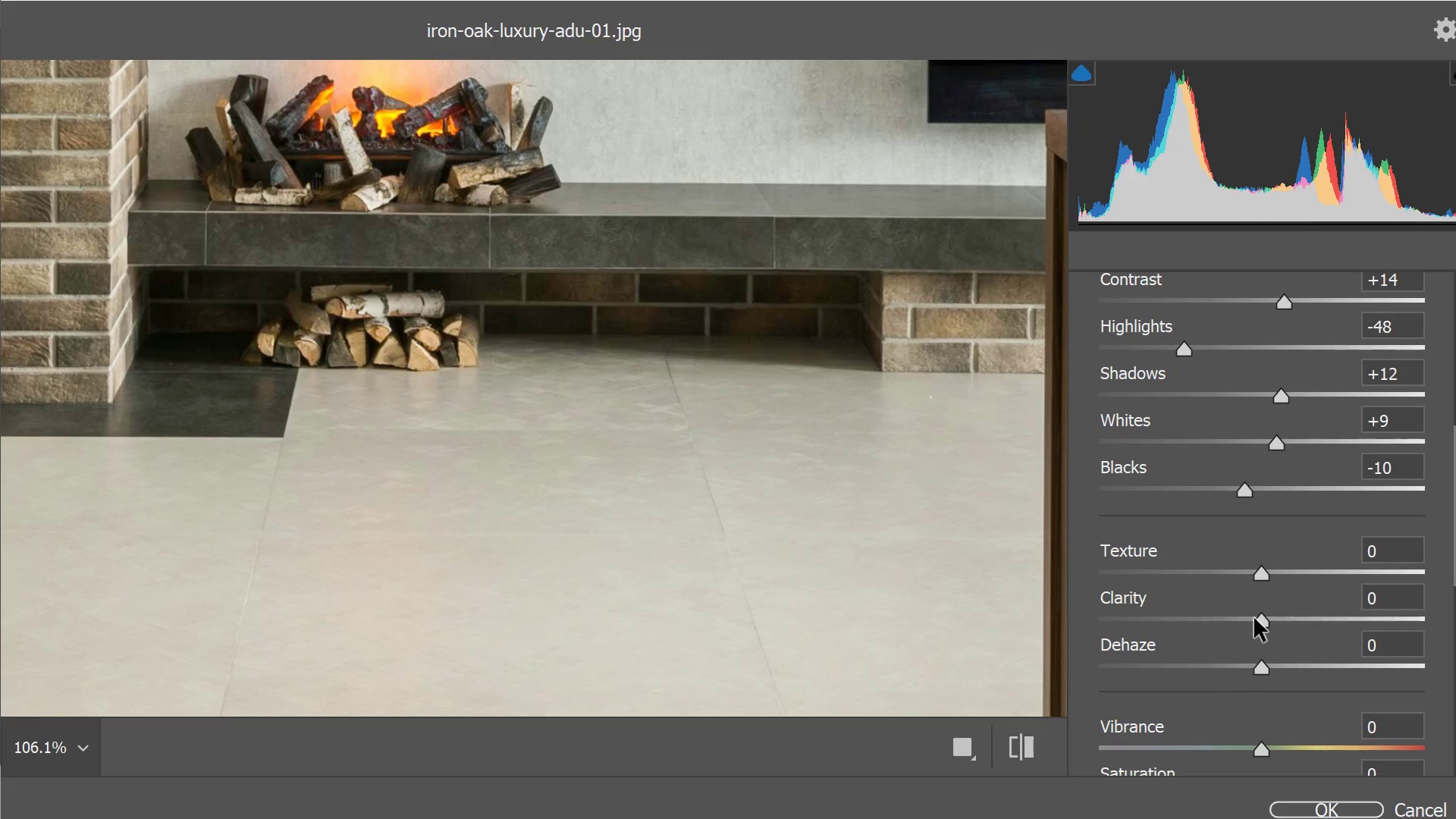 
left_click_drag(start_coordinate=[1260, 572], to_coordinate=[1318, 585])
 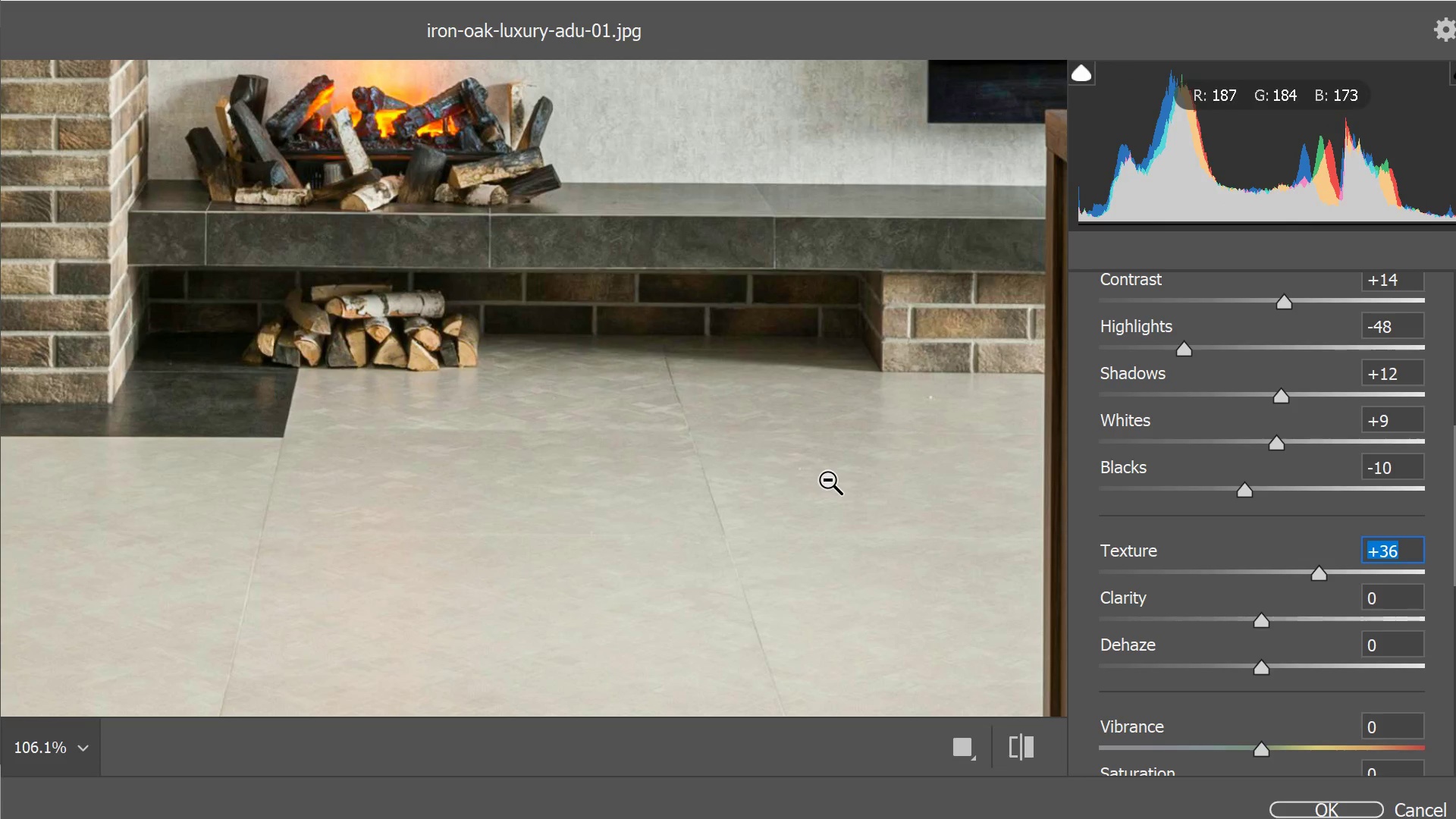 
left_click([828, 480])
 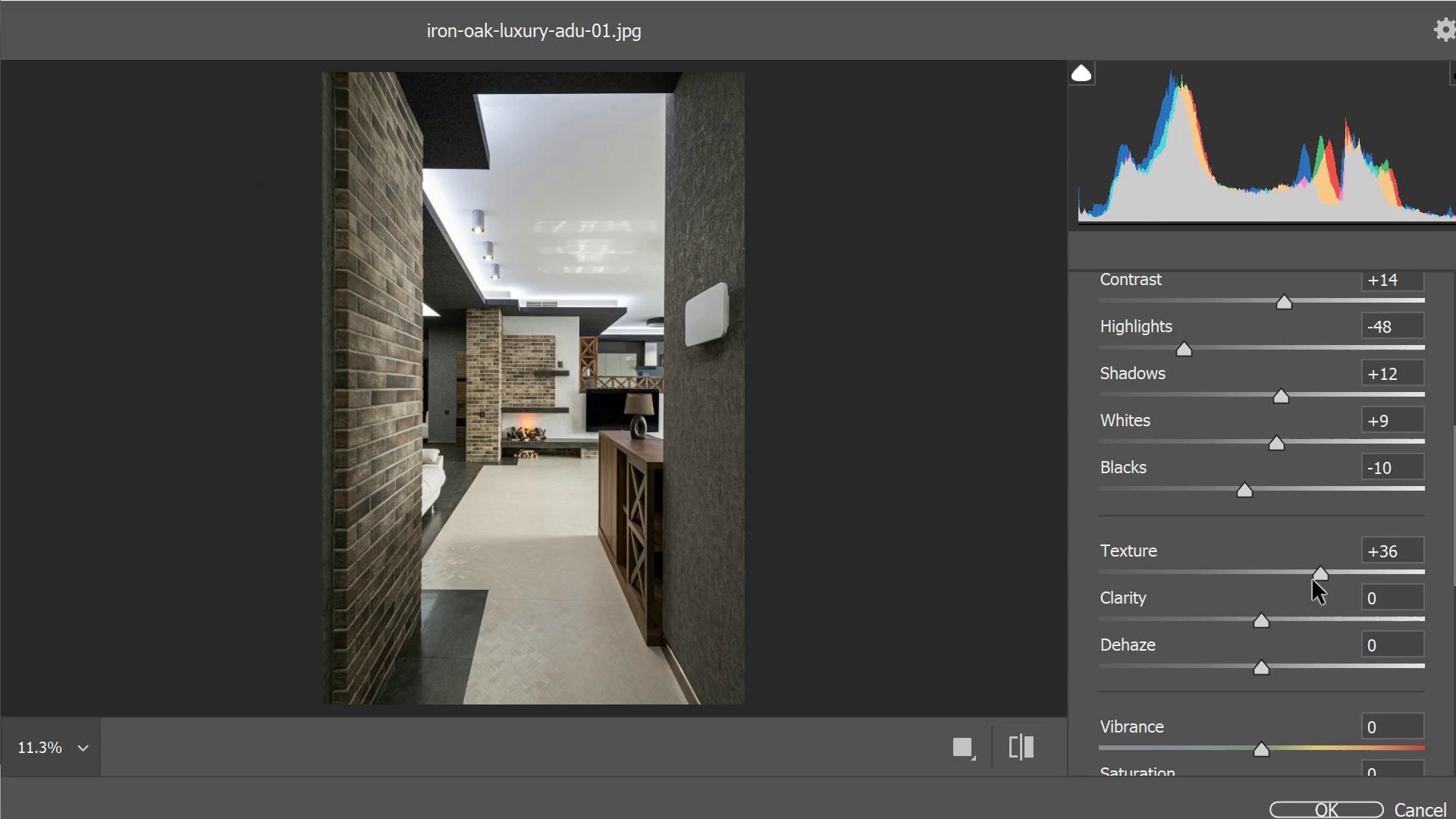 
left_click_drag(start_coordinate=[1320, 573], to_coordinate=[1353, 551])
 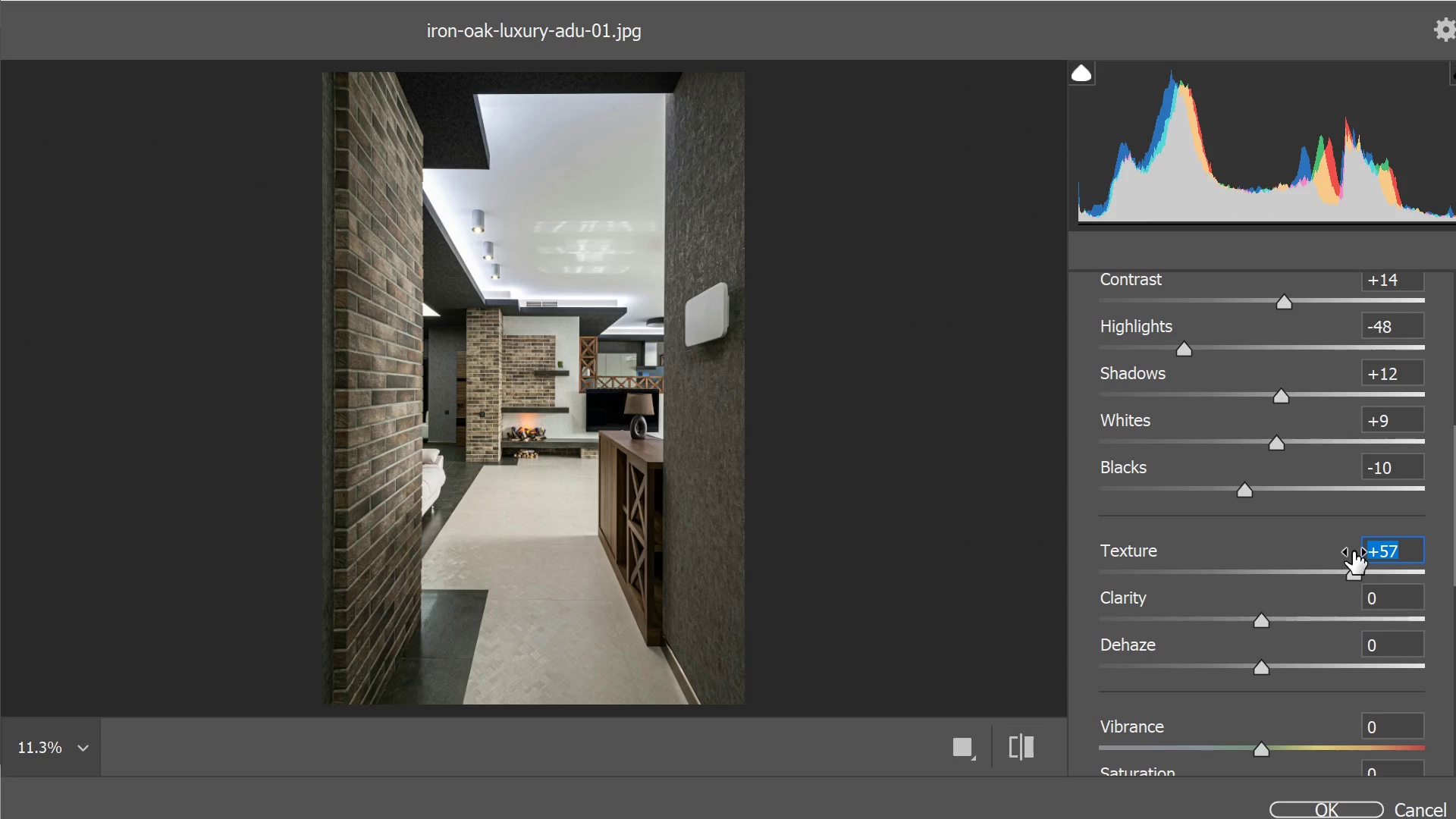 
left_click([664, 541])
 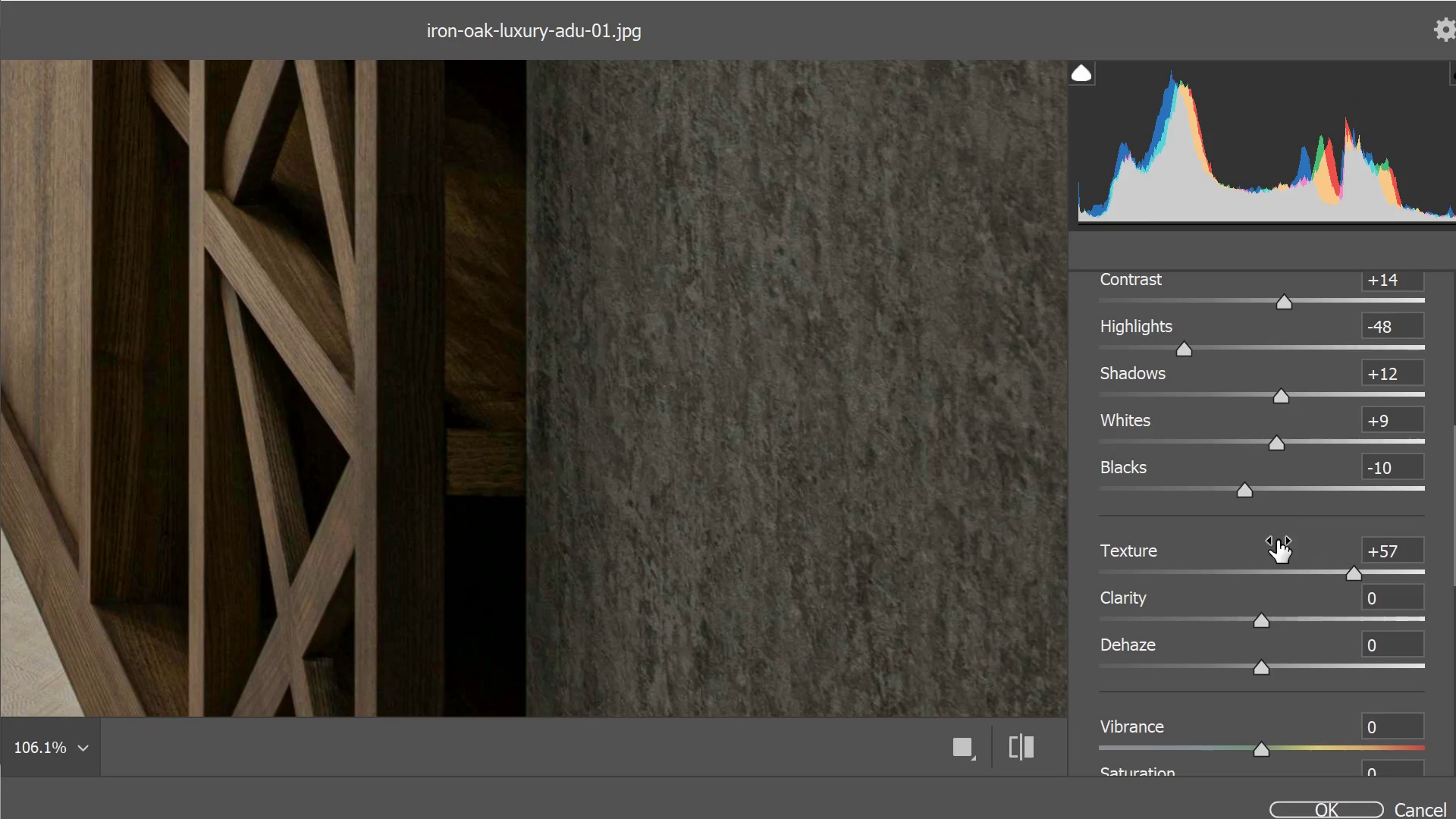 
left_click([1282, 576])
 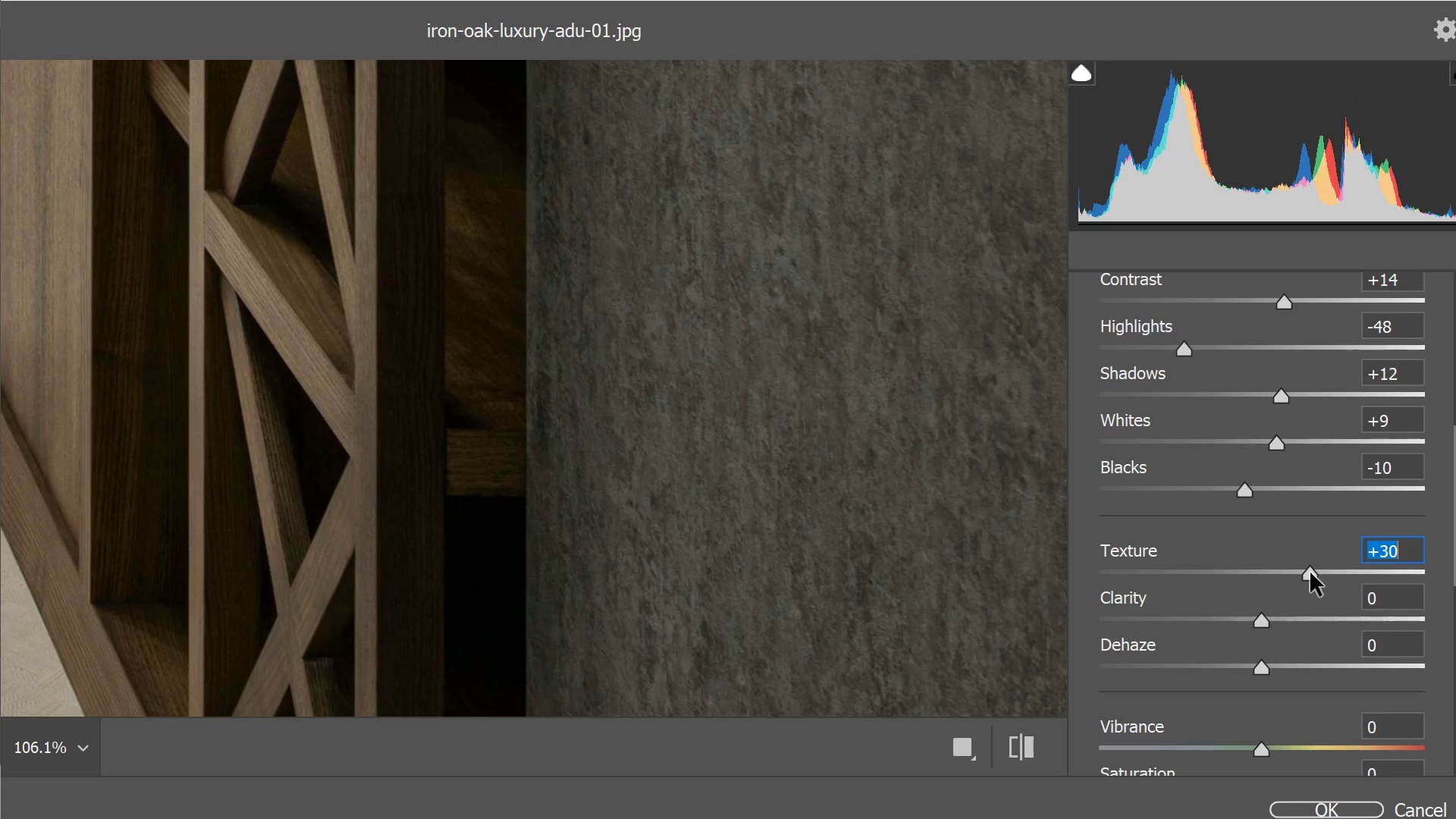 
double_click([1331, 572])
 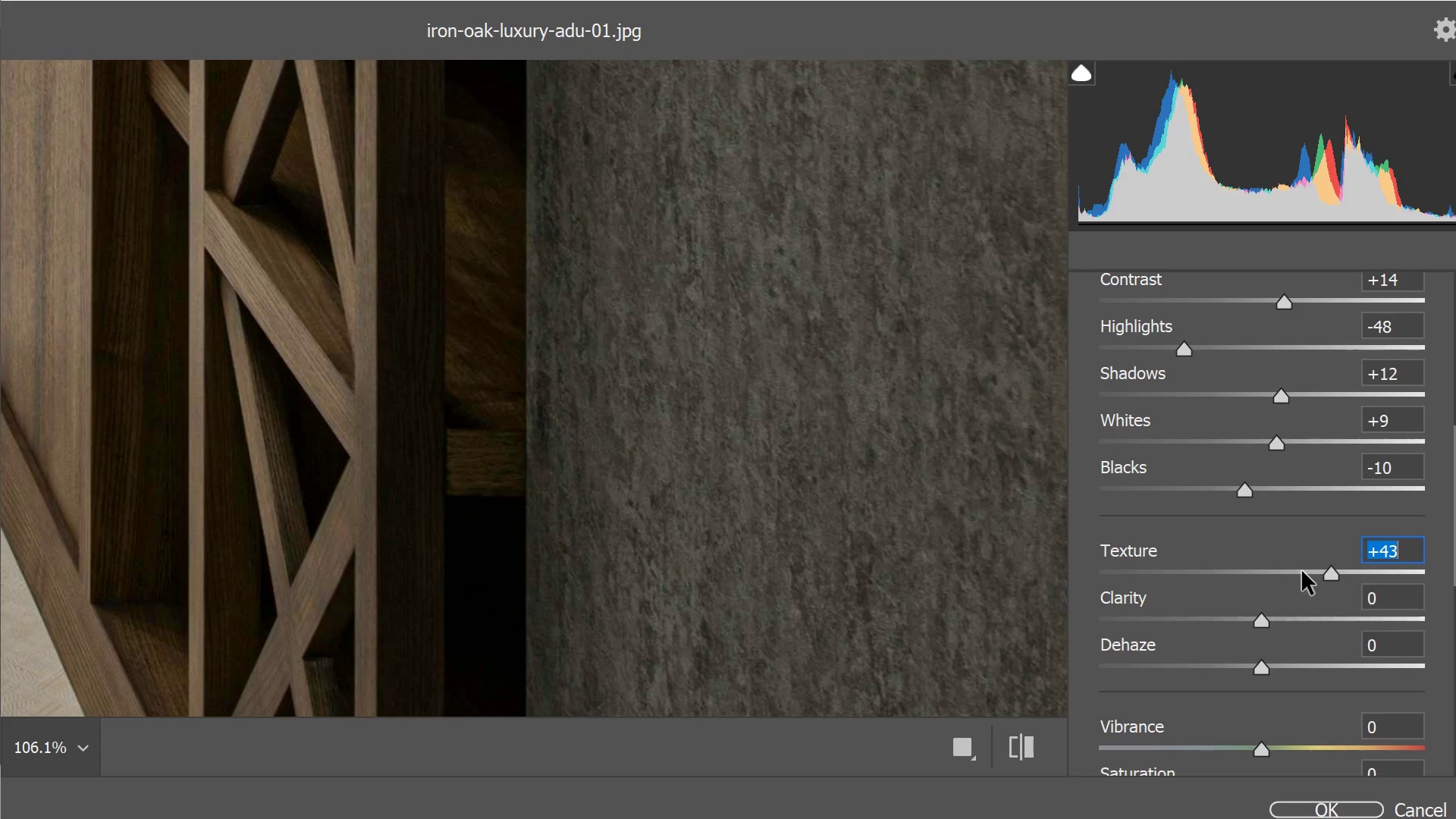 
left_click([1291, 571])
 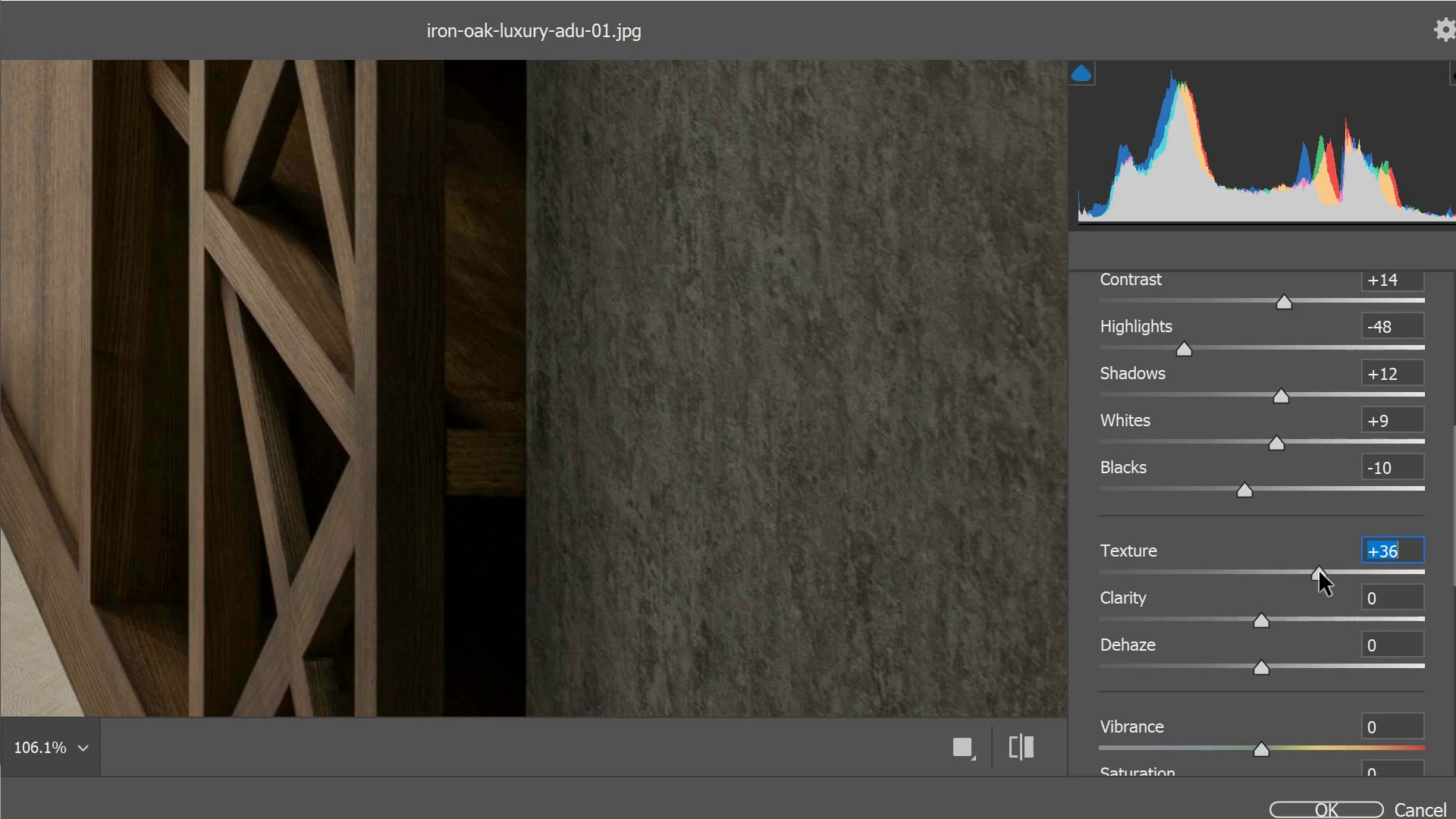 
double_click([1338, 570])
 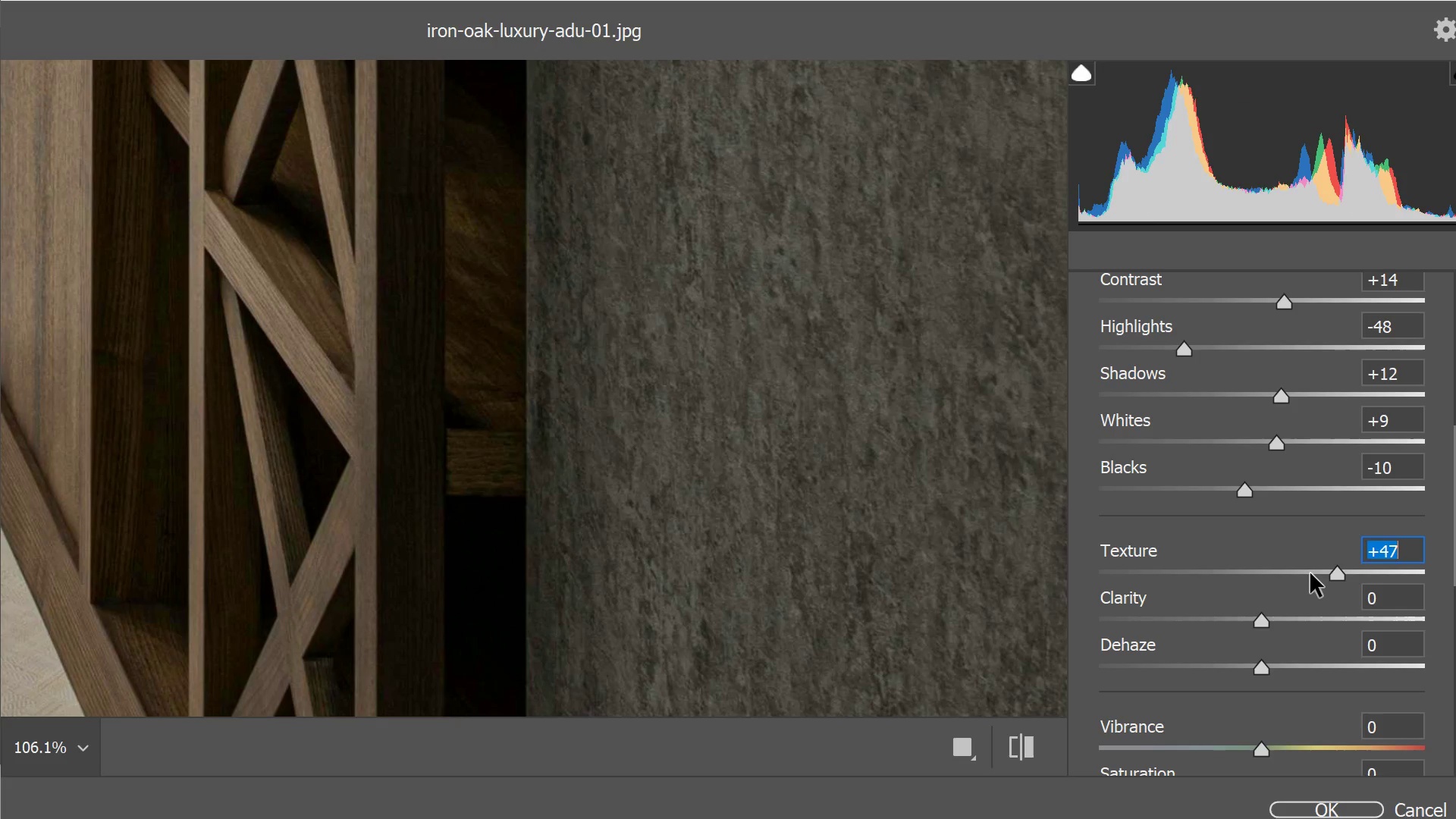 
left_click([1310, 573])
 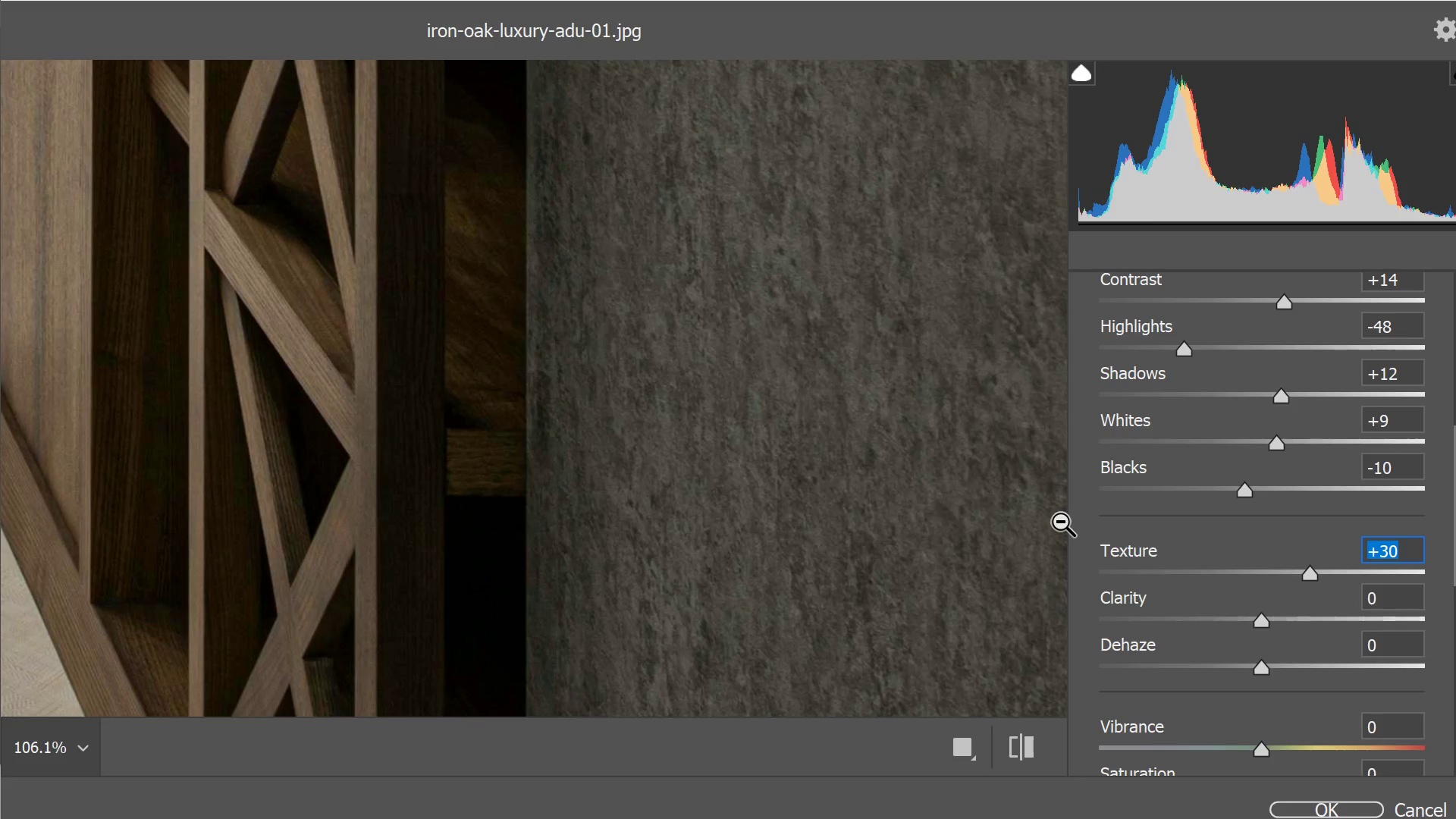 
left_click([960, 476])
 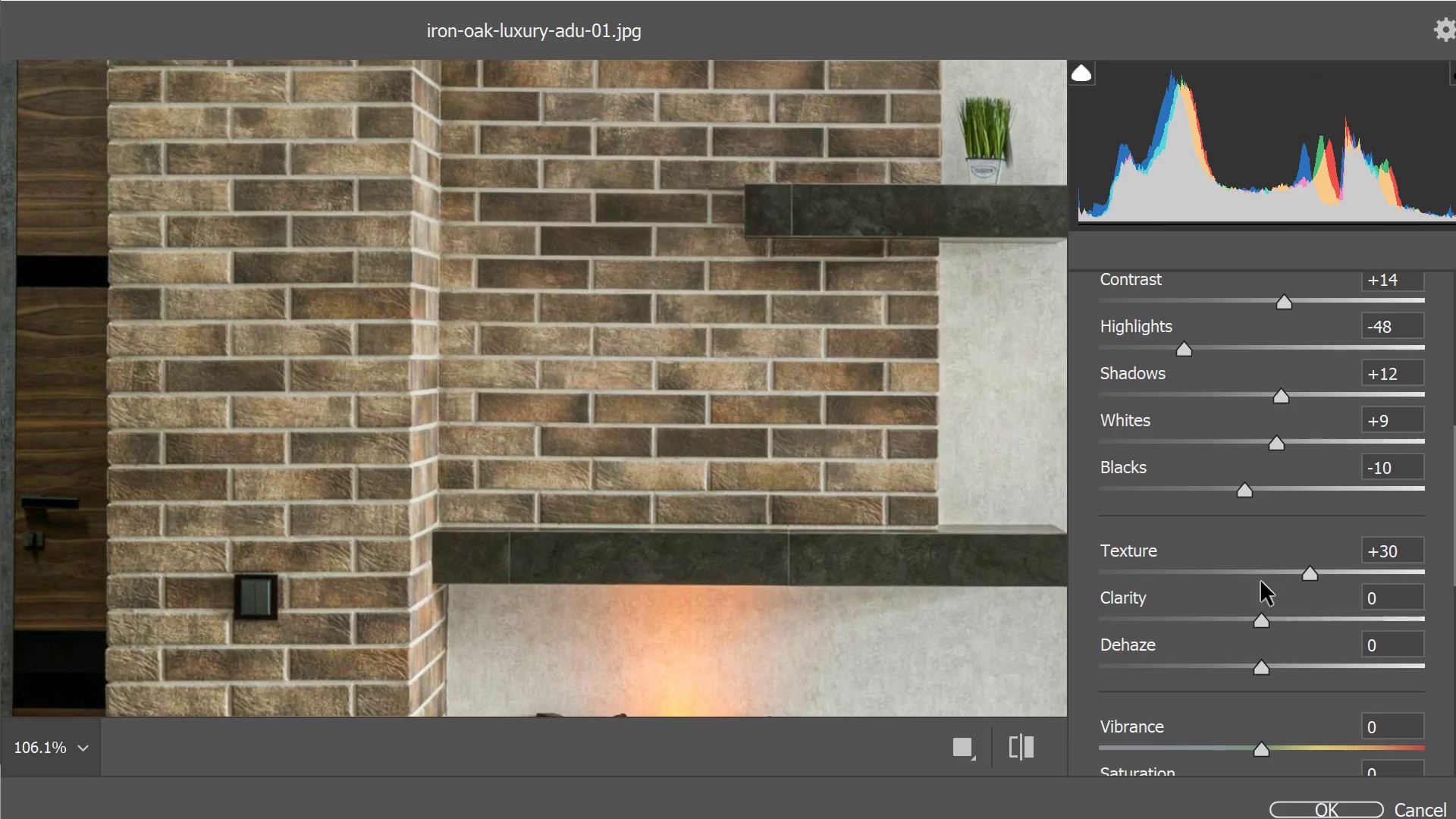 
wait(5.19)
 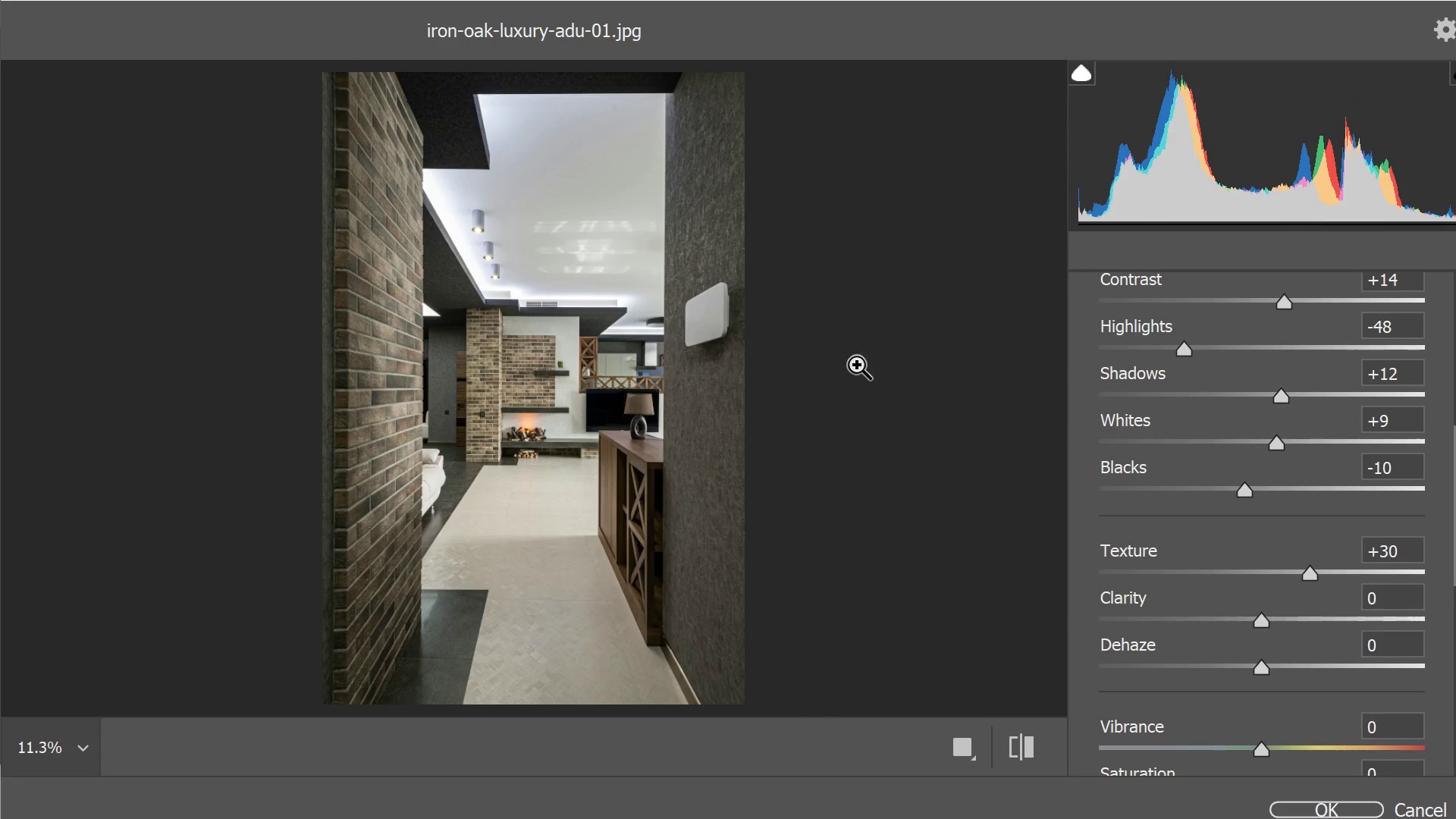 
left_click([1263, 574])
 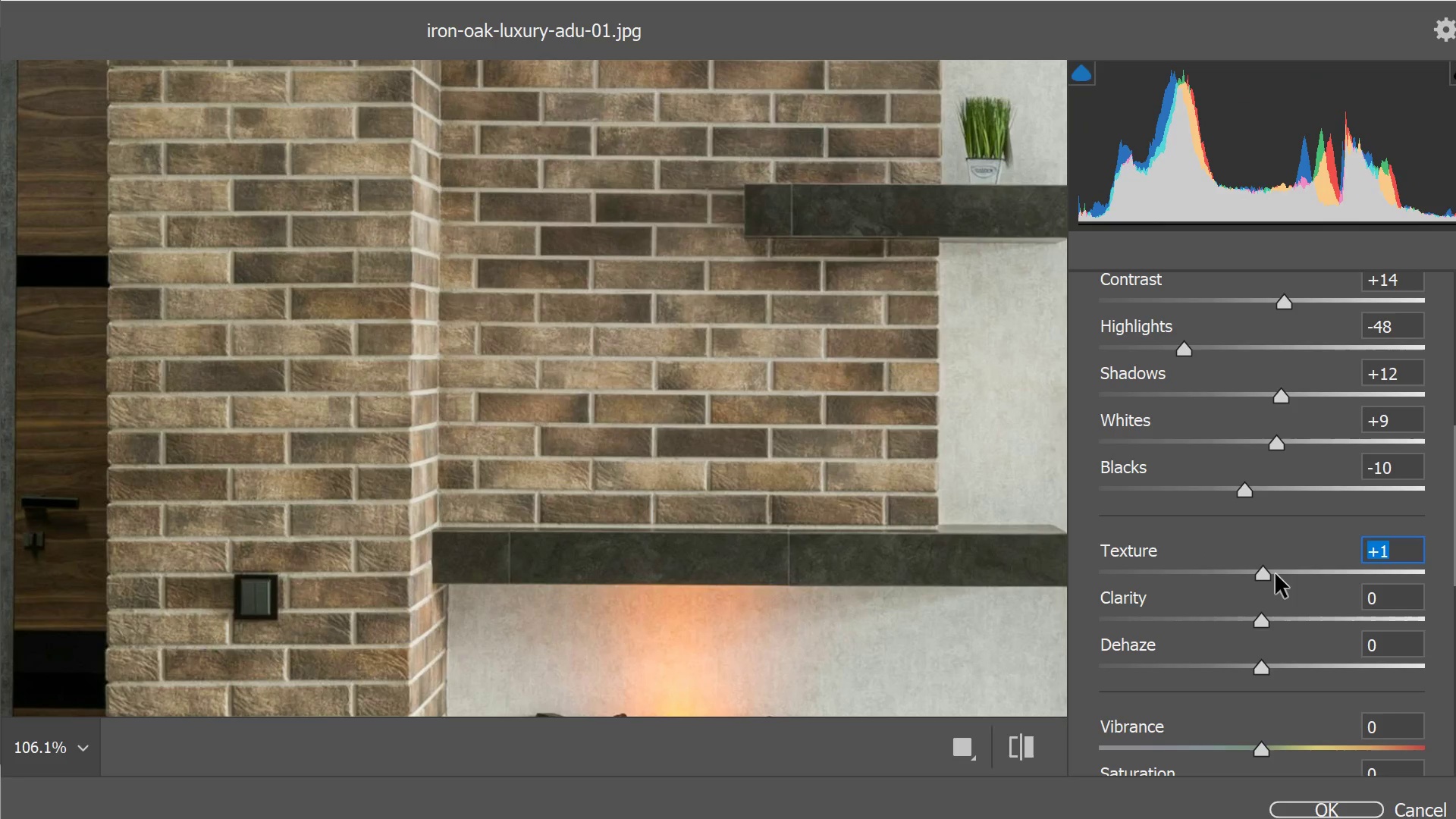 
left_click([1278, 574])
 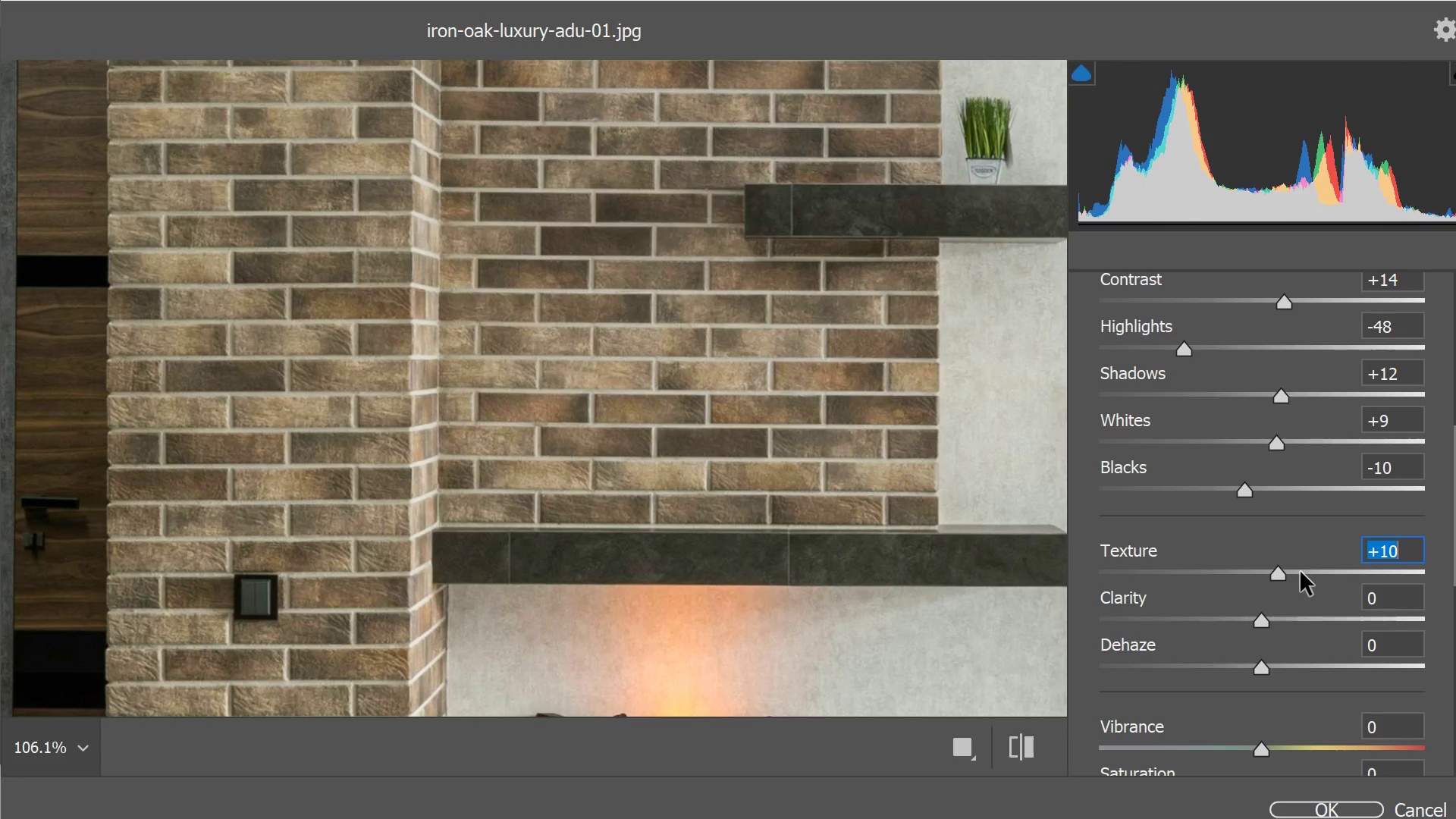 
left_click([1298, 573])
 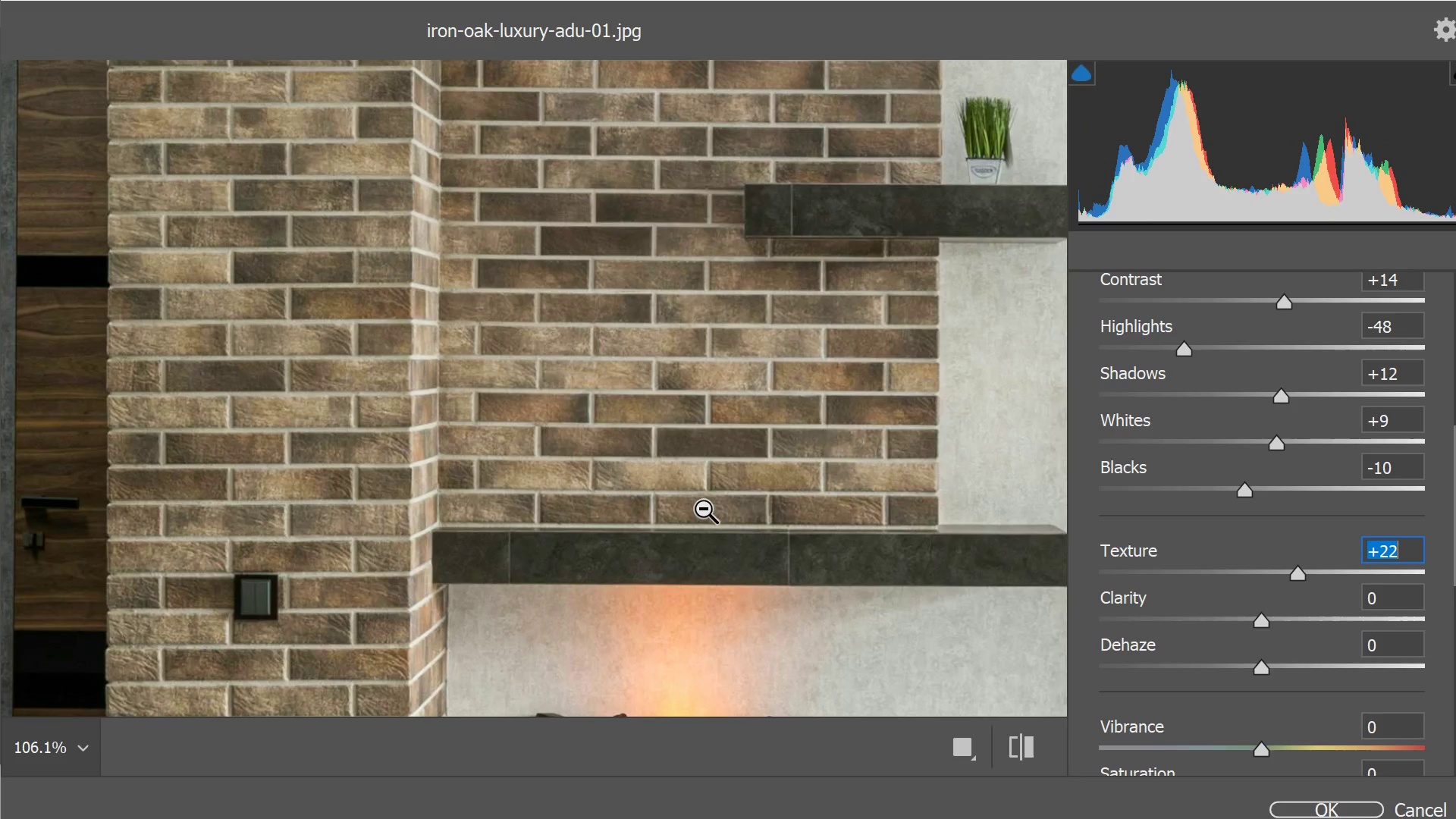 
scroll: coordinate [703, 509], scroll_direction: down, amount: 4.0
 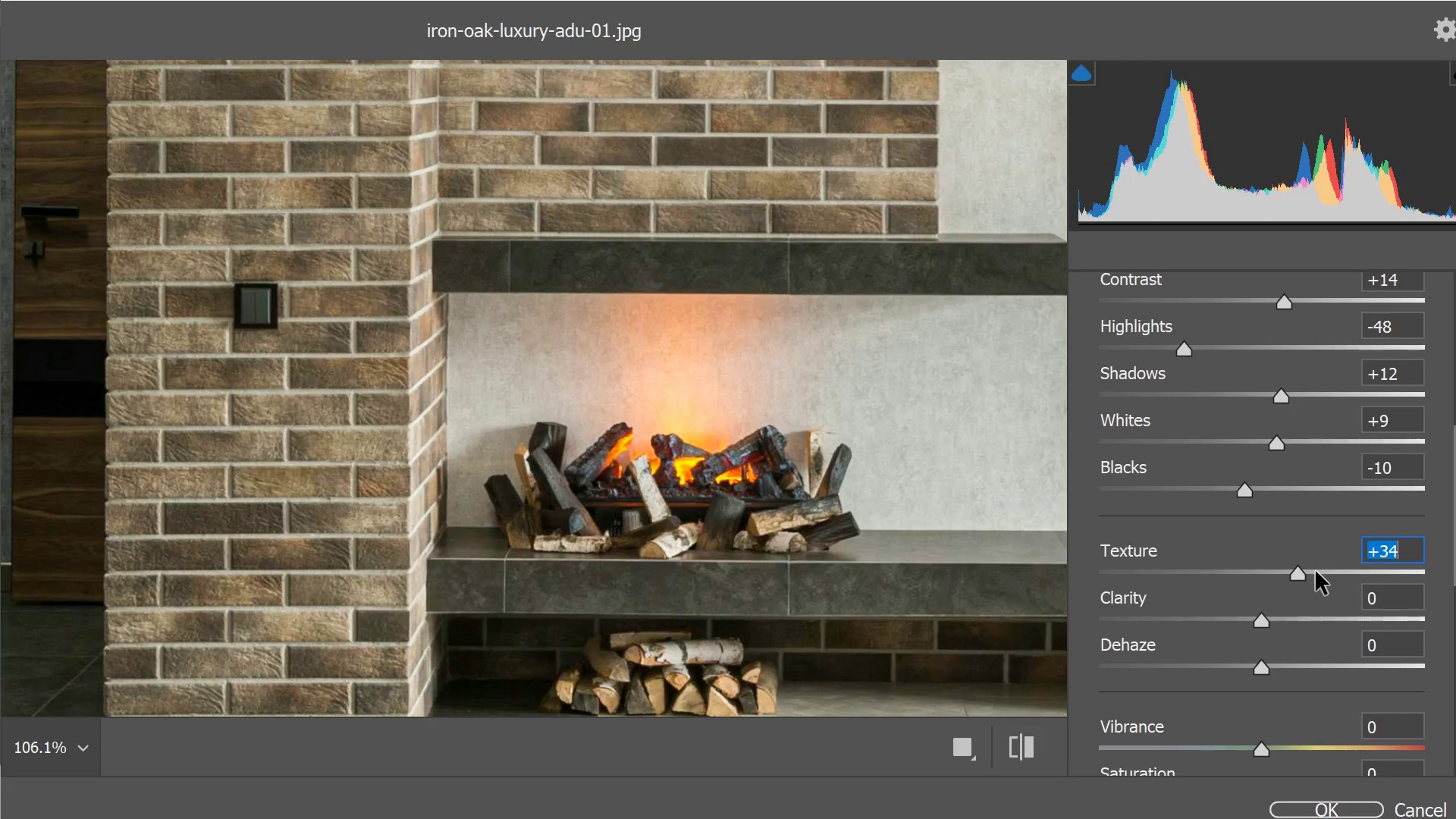 
double_click([1333, 571])
 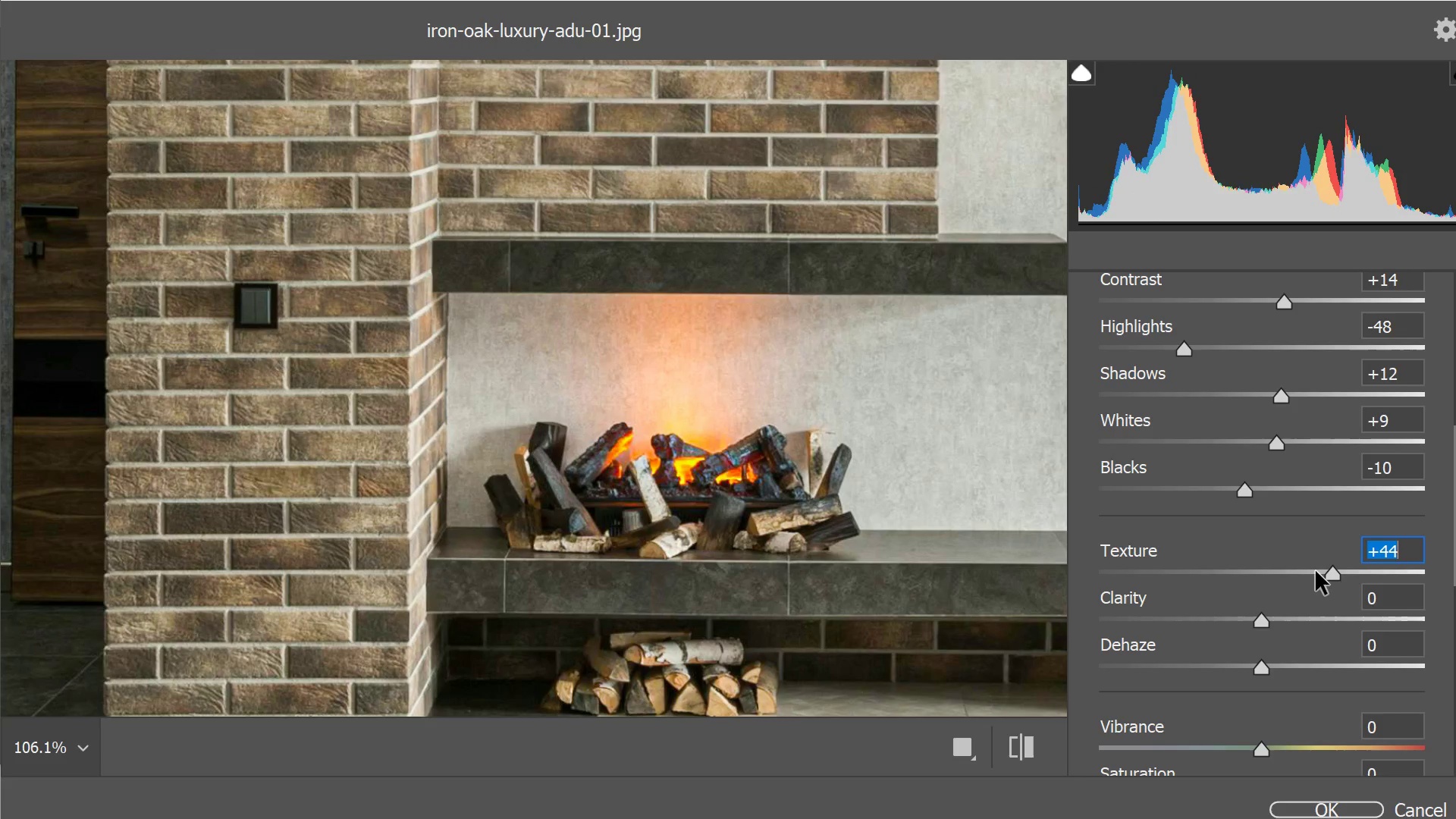 
left_click([1316, 571])
 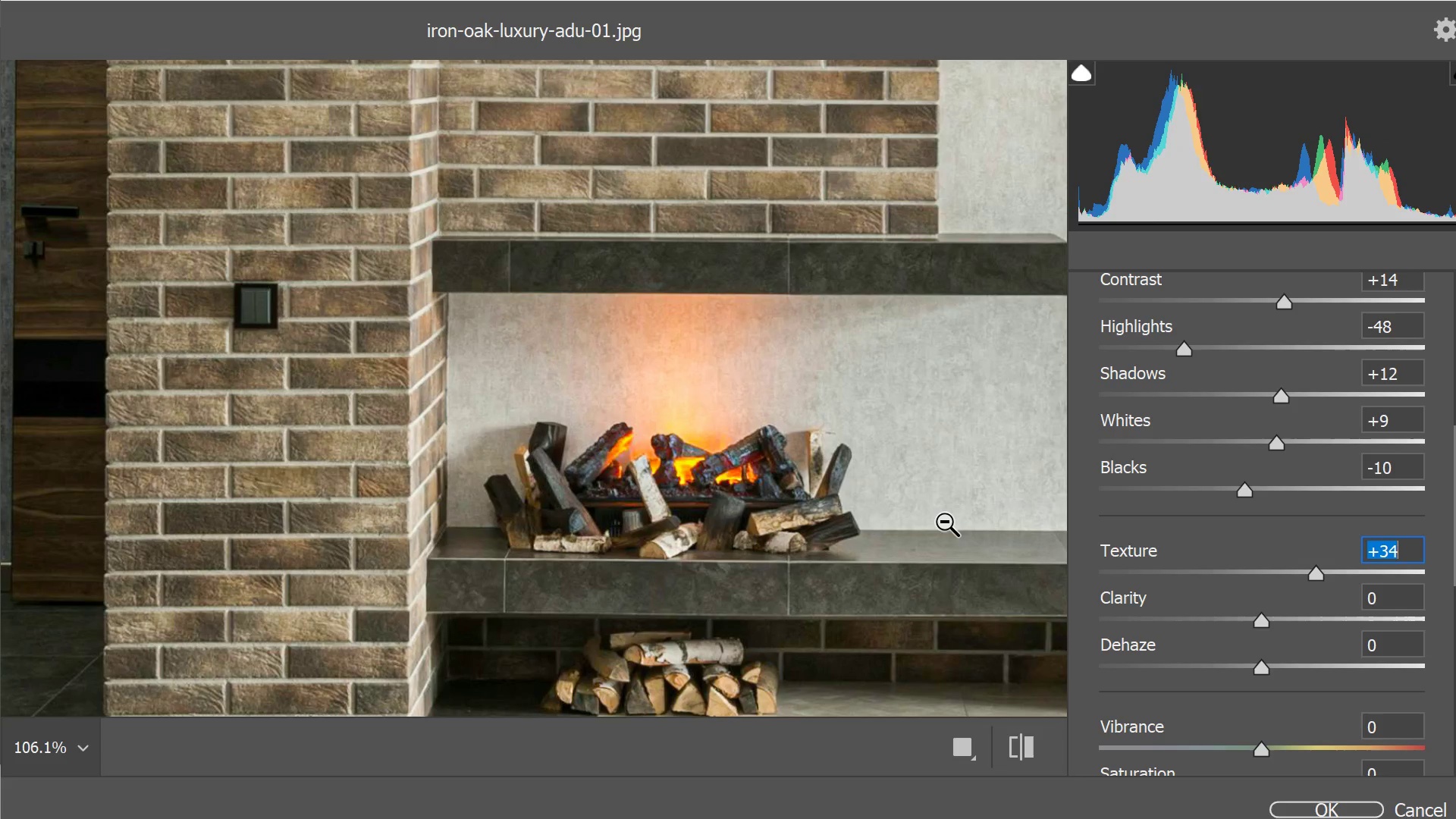 
left_click([825, 501])
 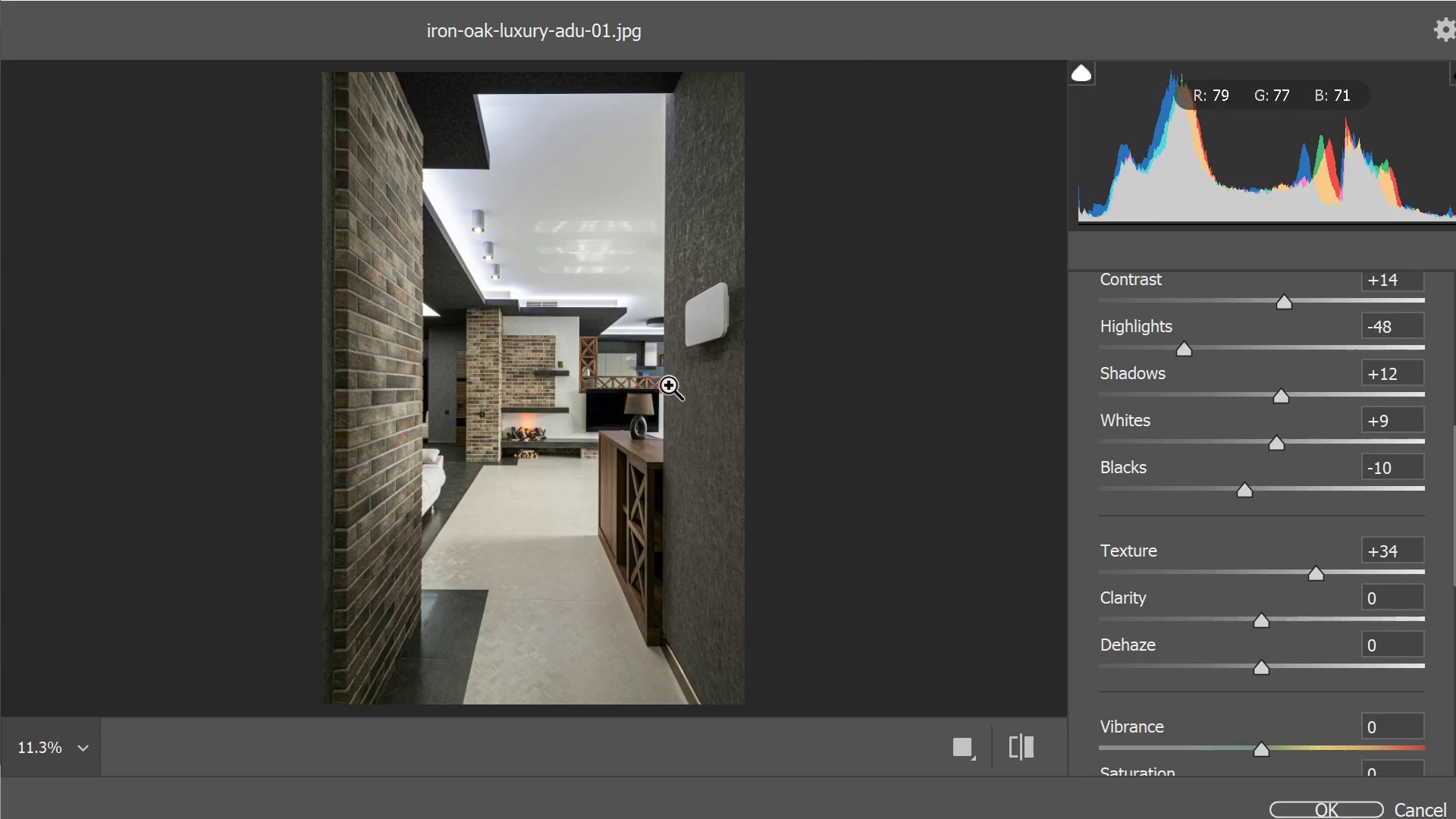 
left_click([667, 373])
 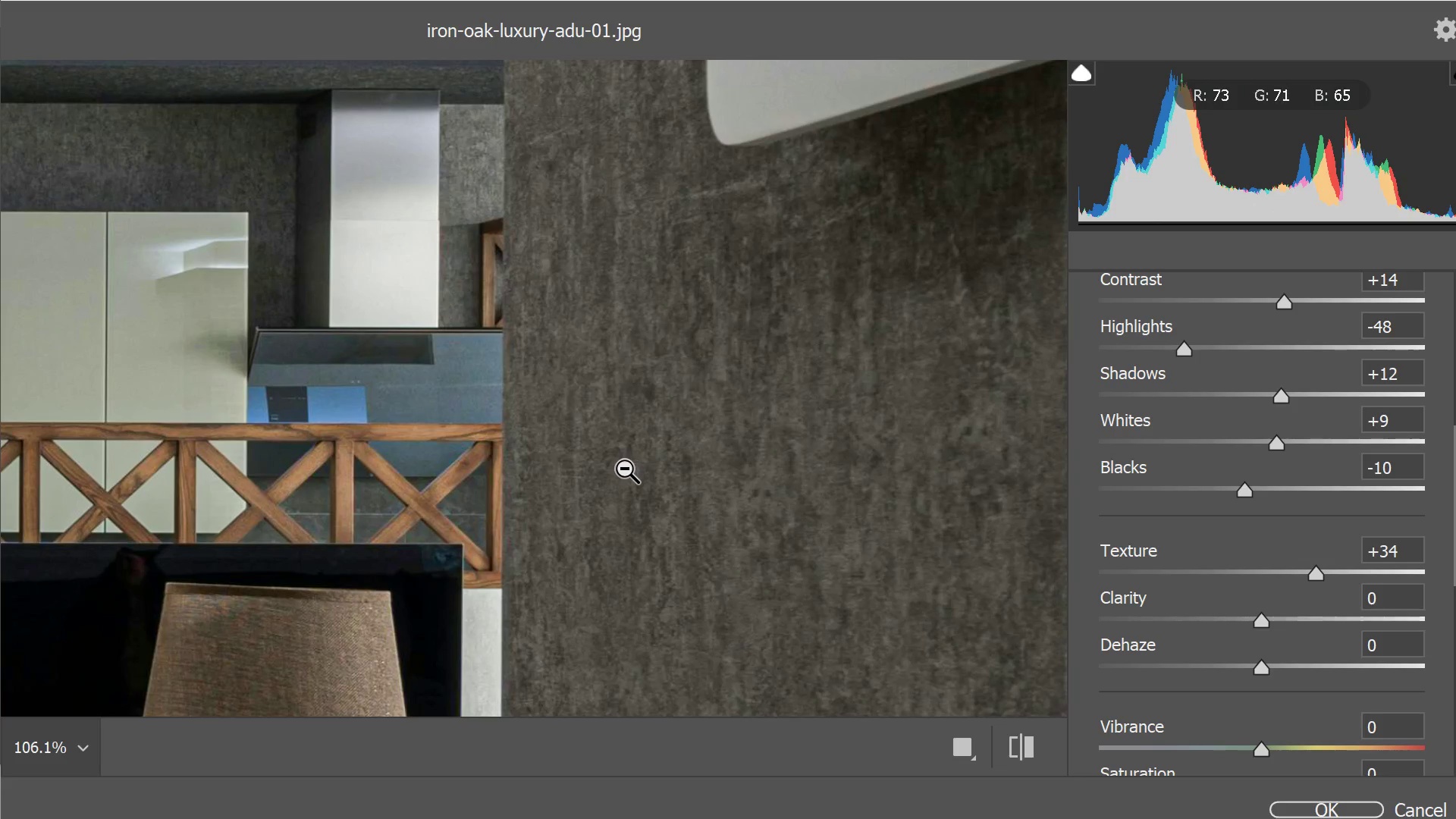 
scroll: coordinate [3, 375], scroll_direction: down, amount: 5.0
 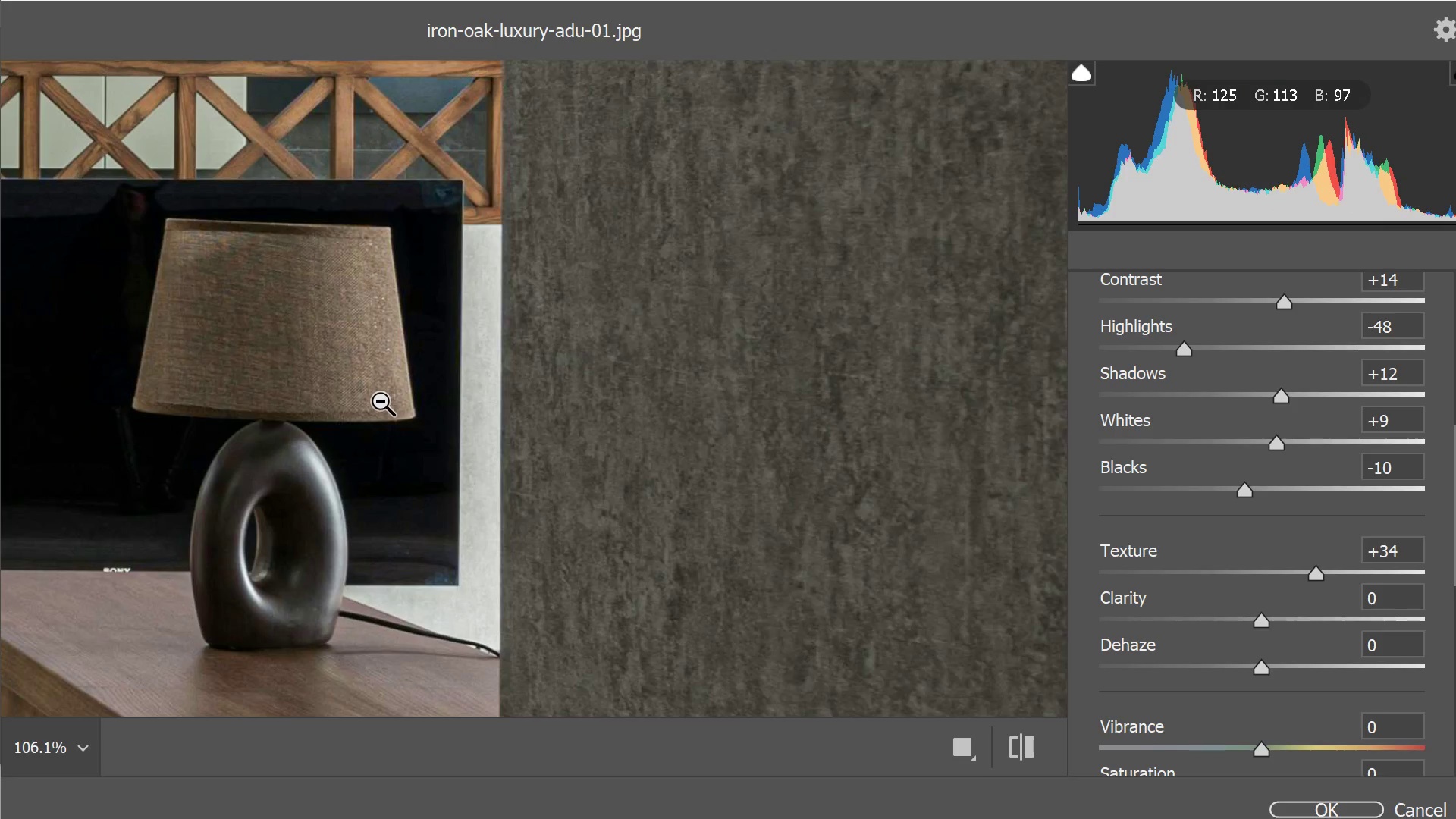 
left_click_drag(start_coordinate=[381, 401], to_coordinate=[479, 412])
 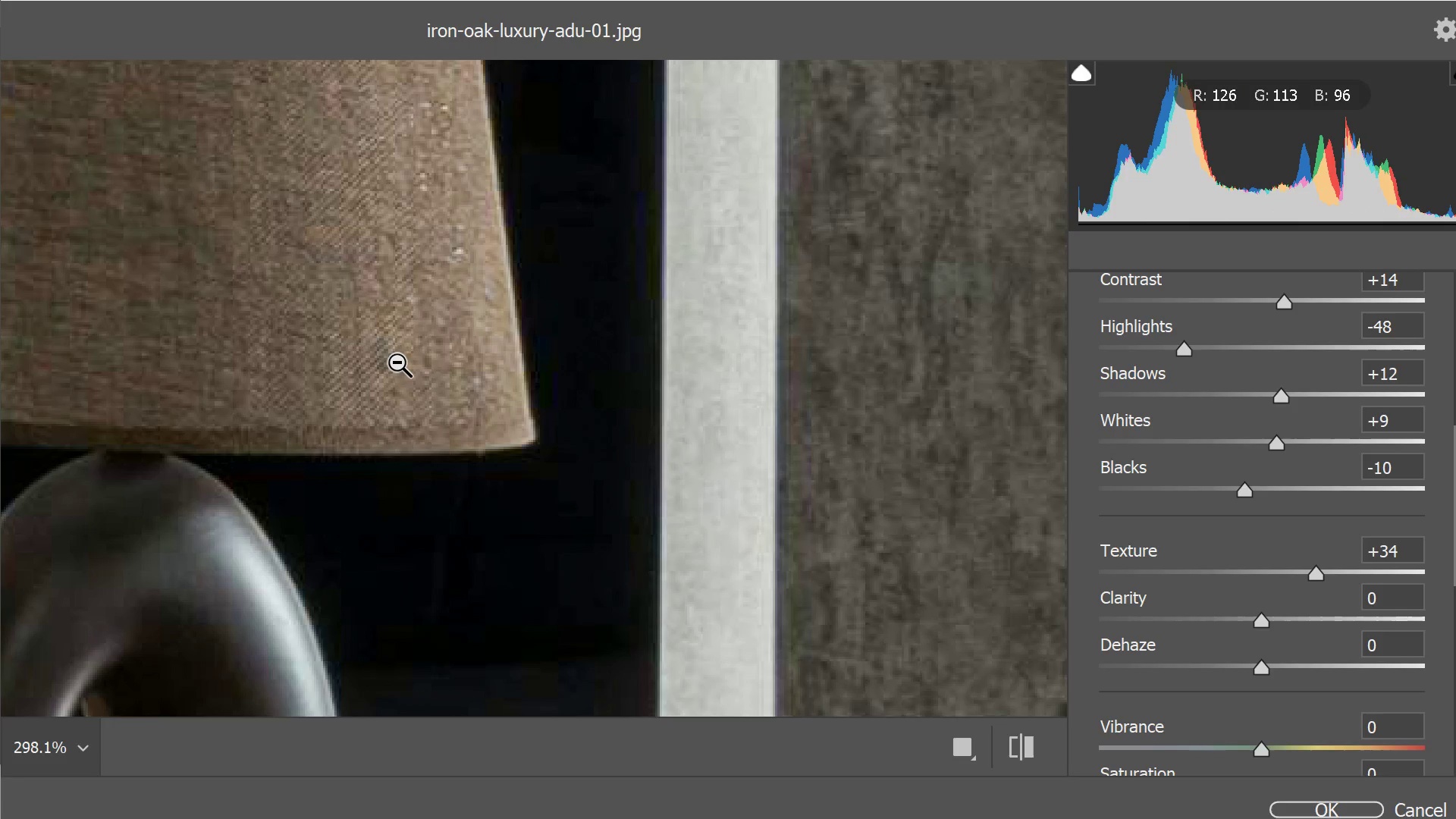 
key(Control+Minus)
 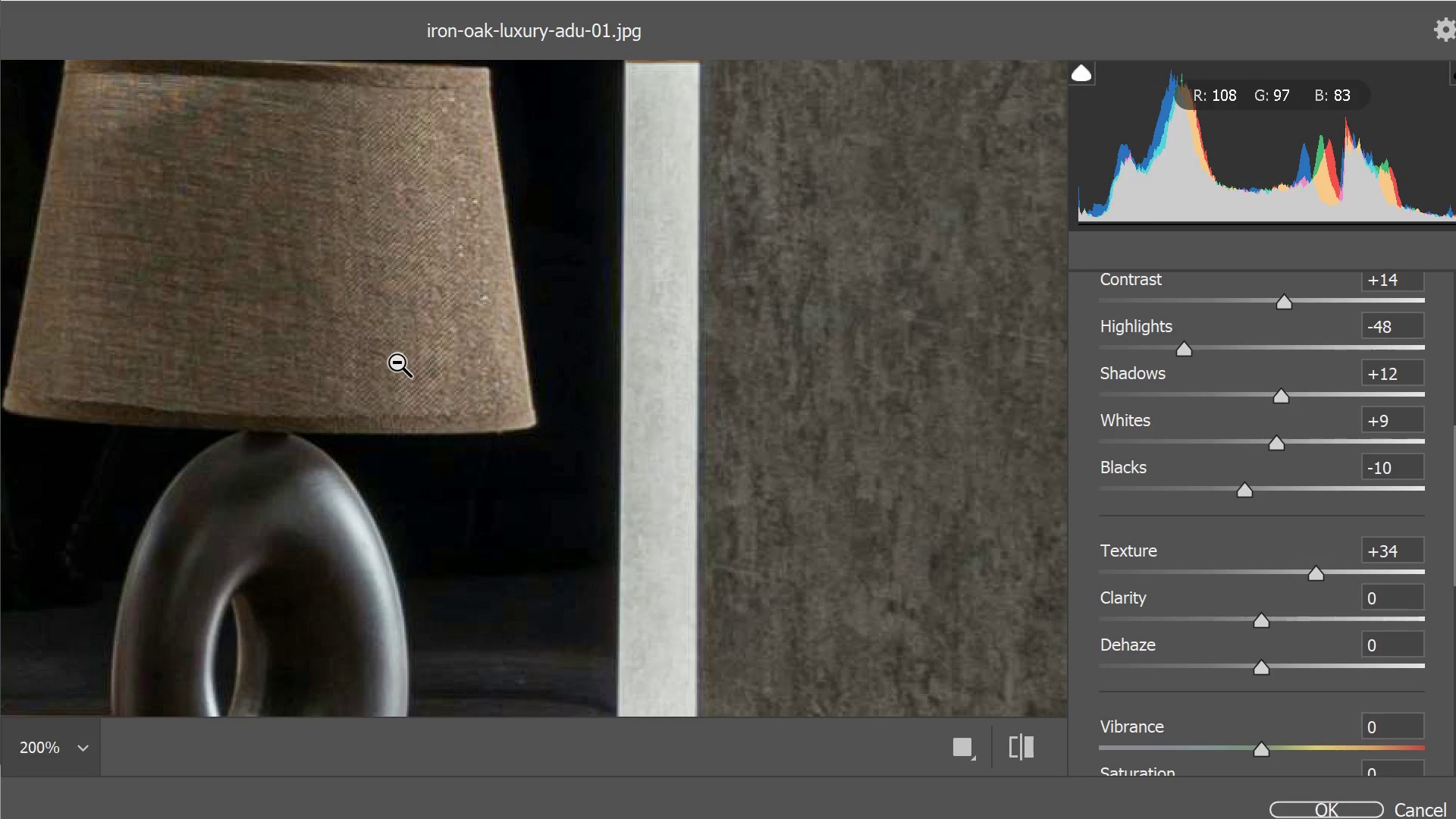 
hold_key(key=H, duration=1.52)
 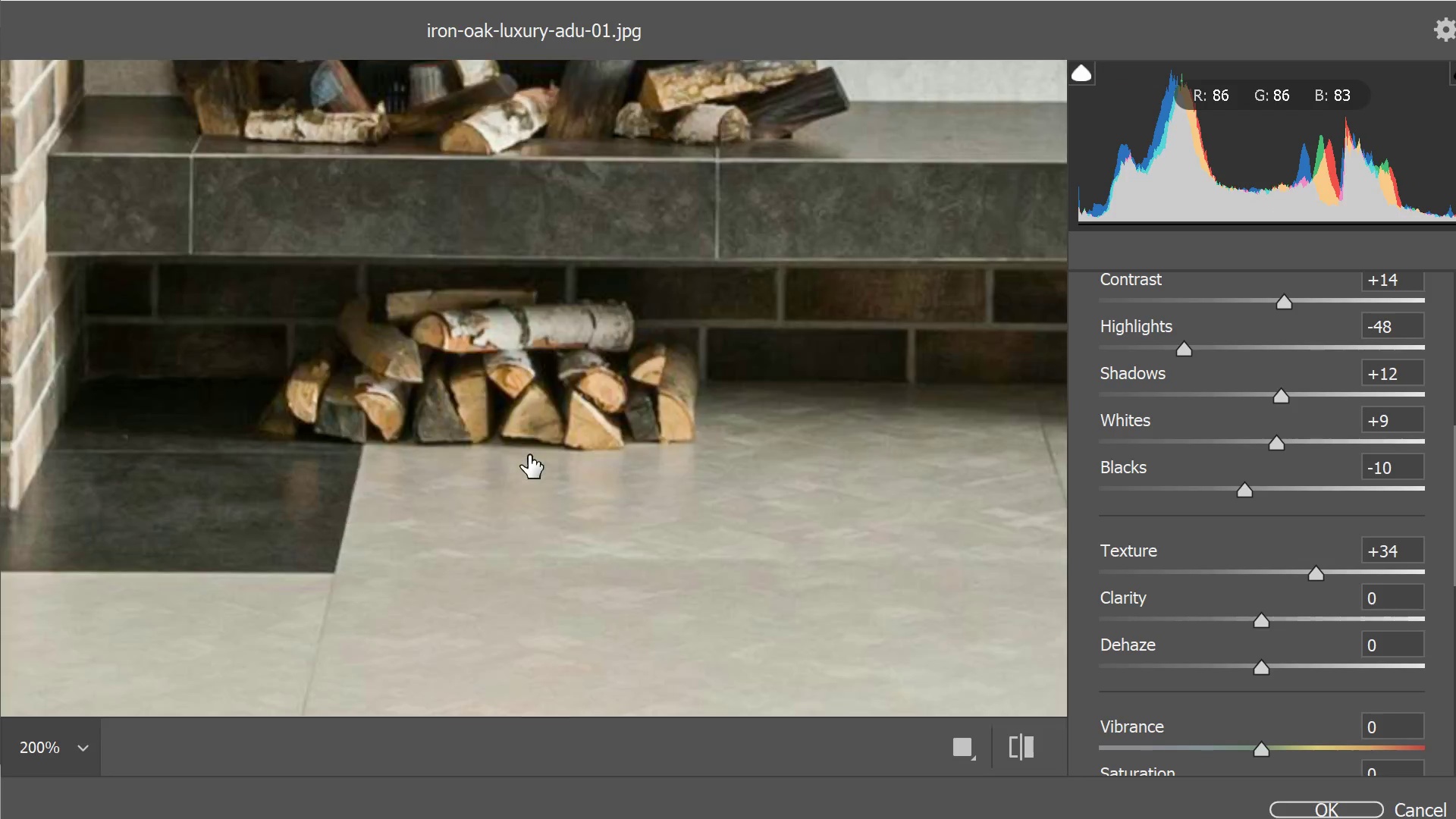 
left_click_drag(start_coordinate=[397, 362], to_coordinate=[529, 455])
 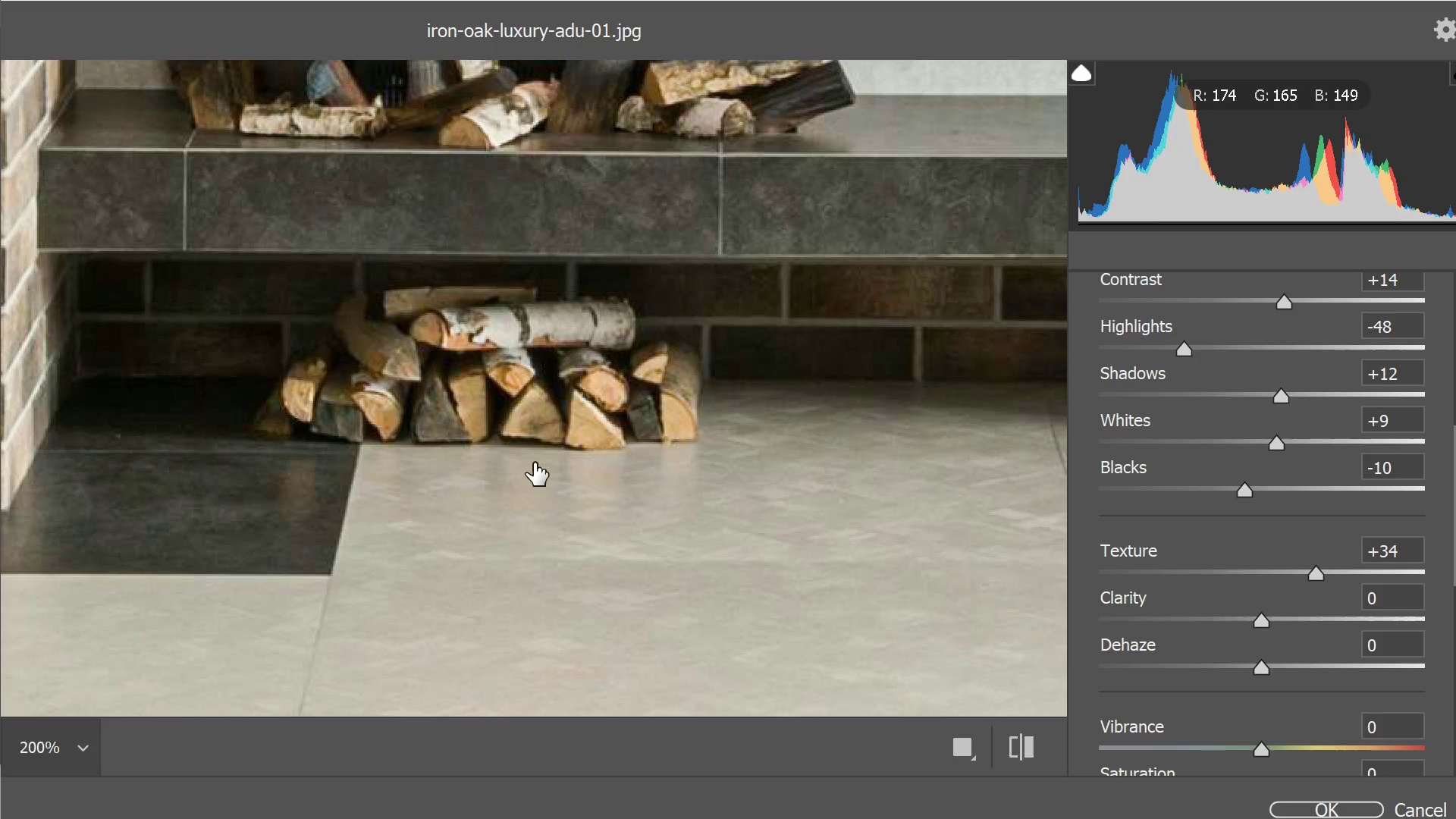 
hold_key(key=H, duration=1.52)
 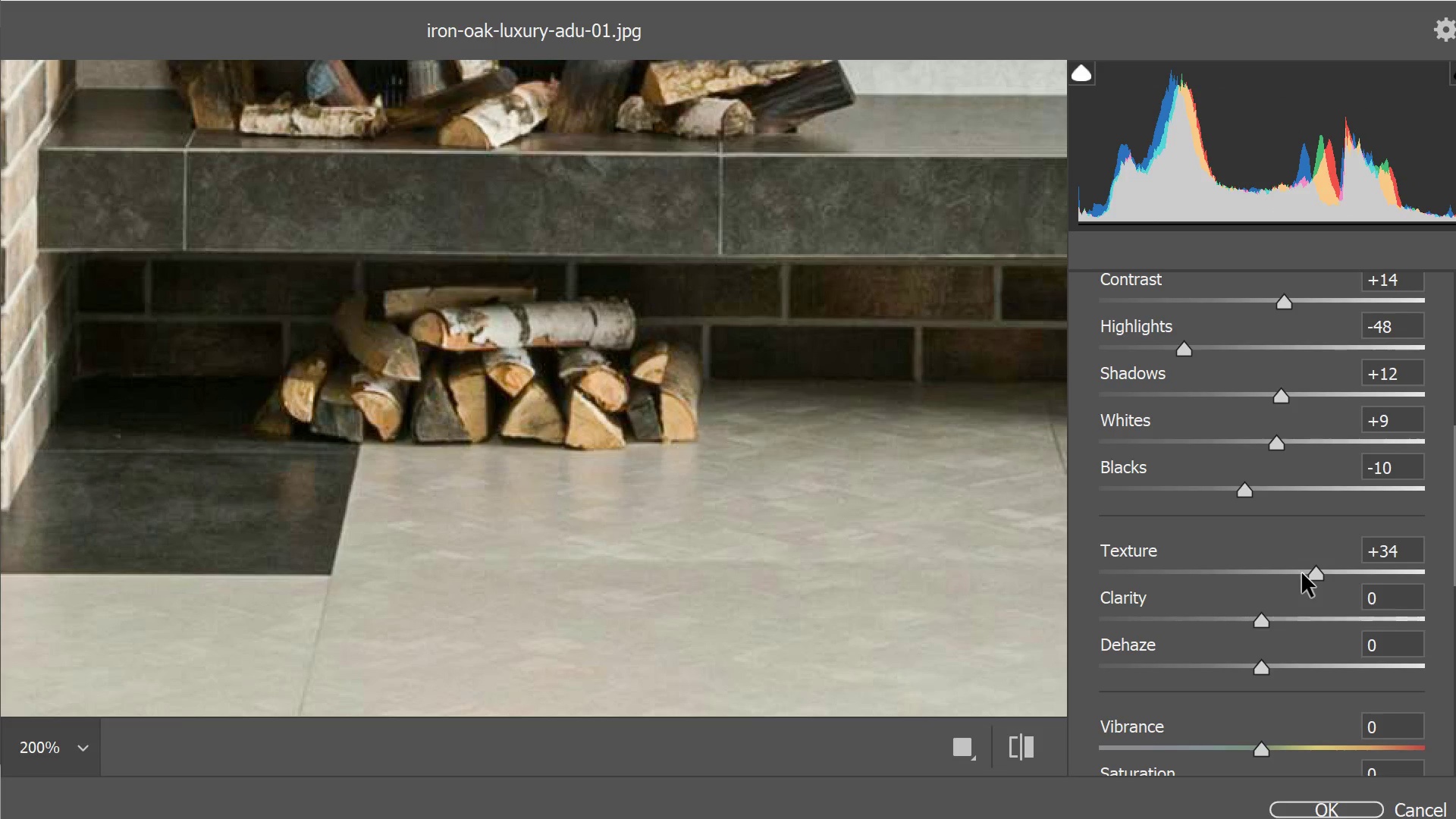 
left_click([1304, 573])
 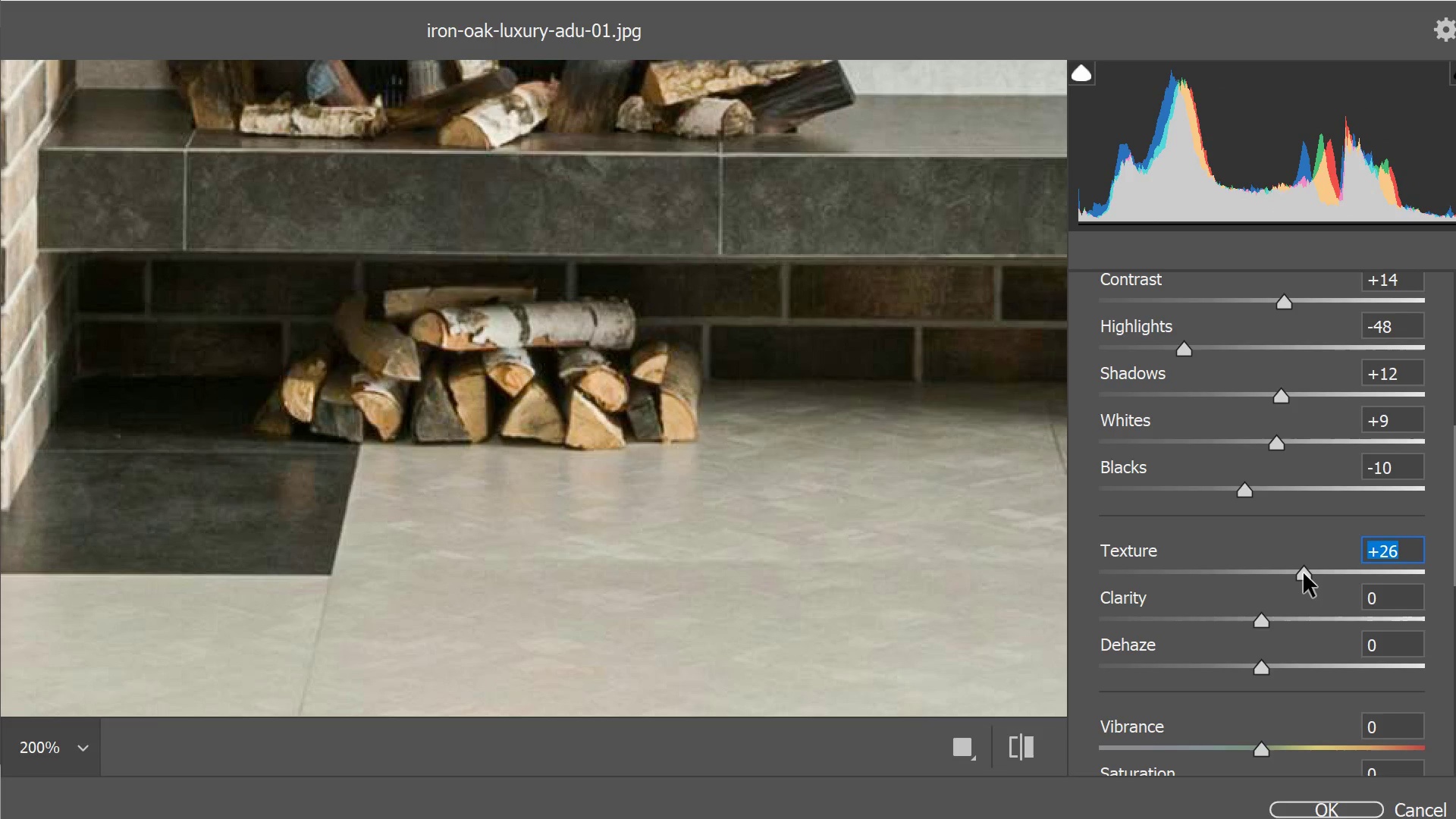 
left_click_drag(start_coordinate=[1304, 573], to_coordinate=[1308, 573])
 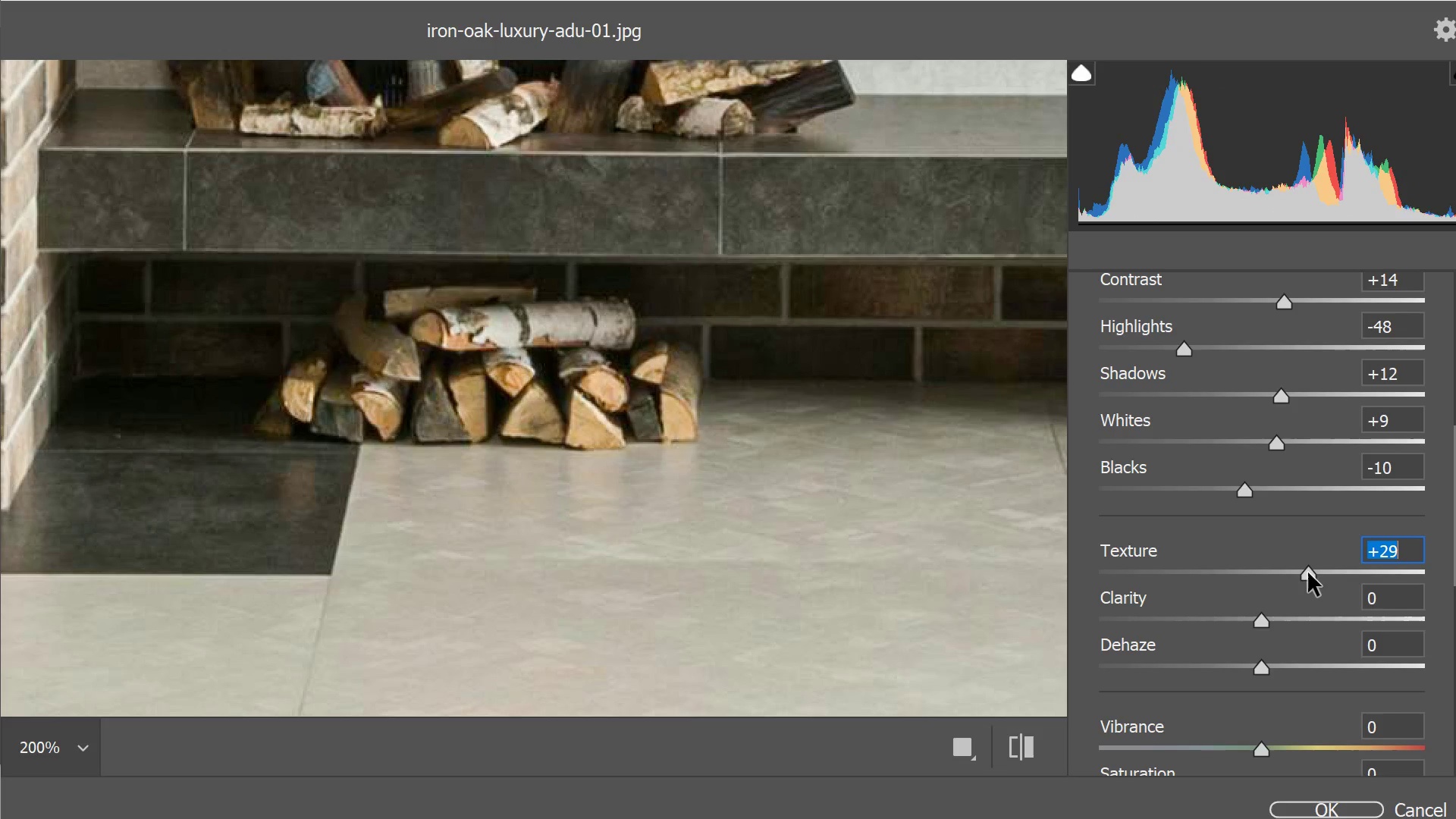 
left_click_drag(start_coordinate=[1308, 573], to_coordinate=[1269, 577])
 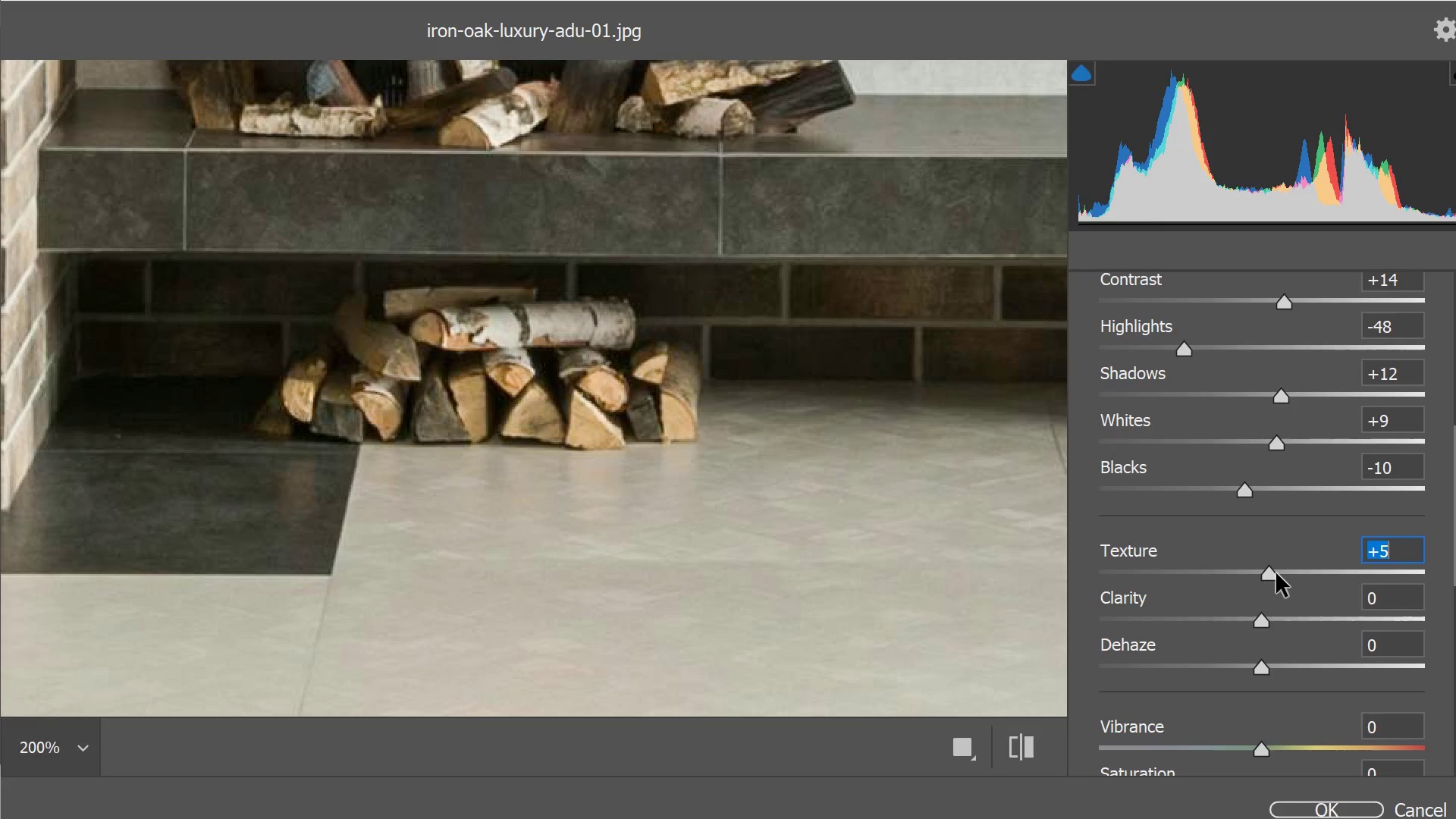 
left_click([1276, 573])
 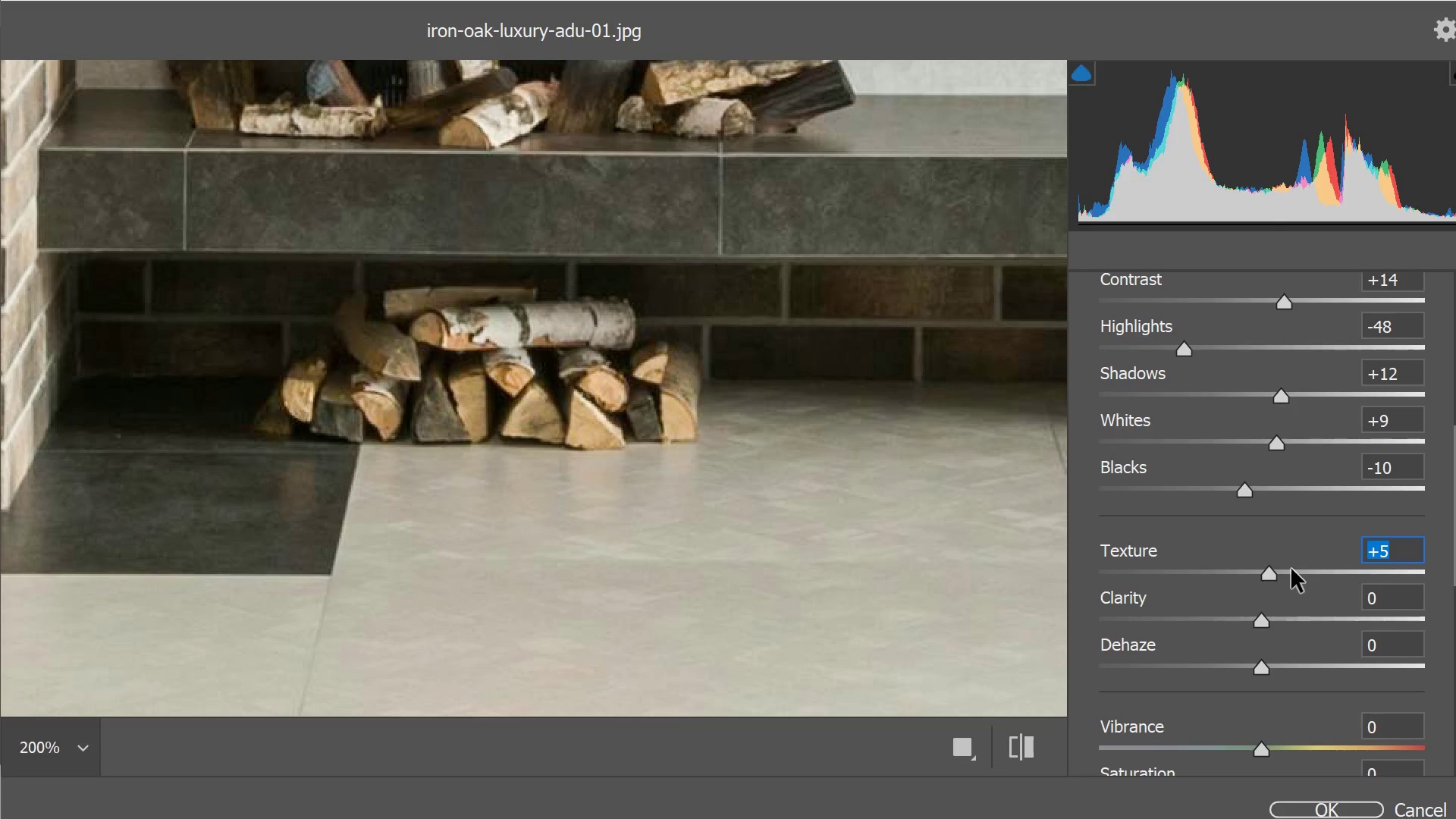 
left_click([1291, 569])
 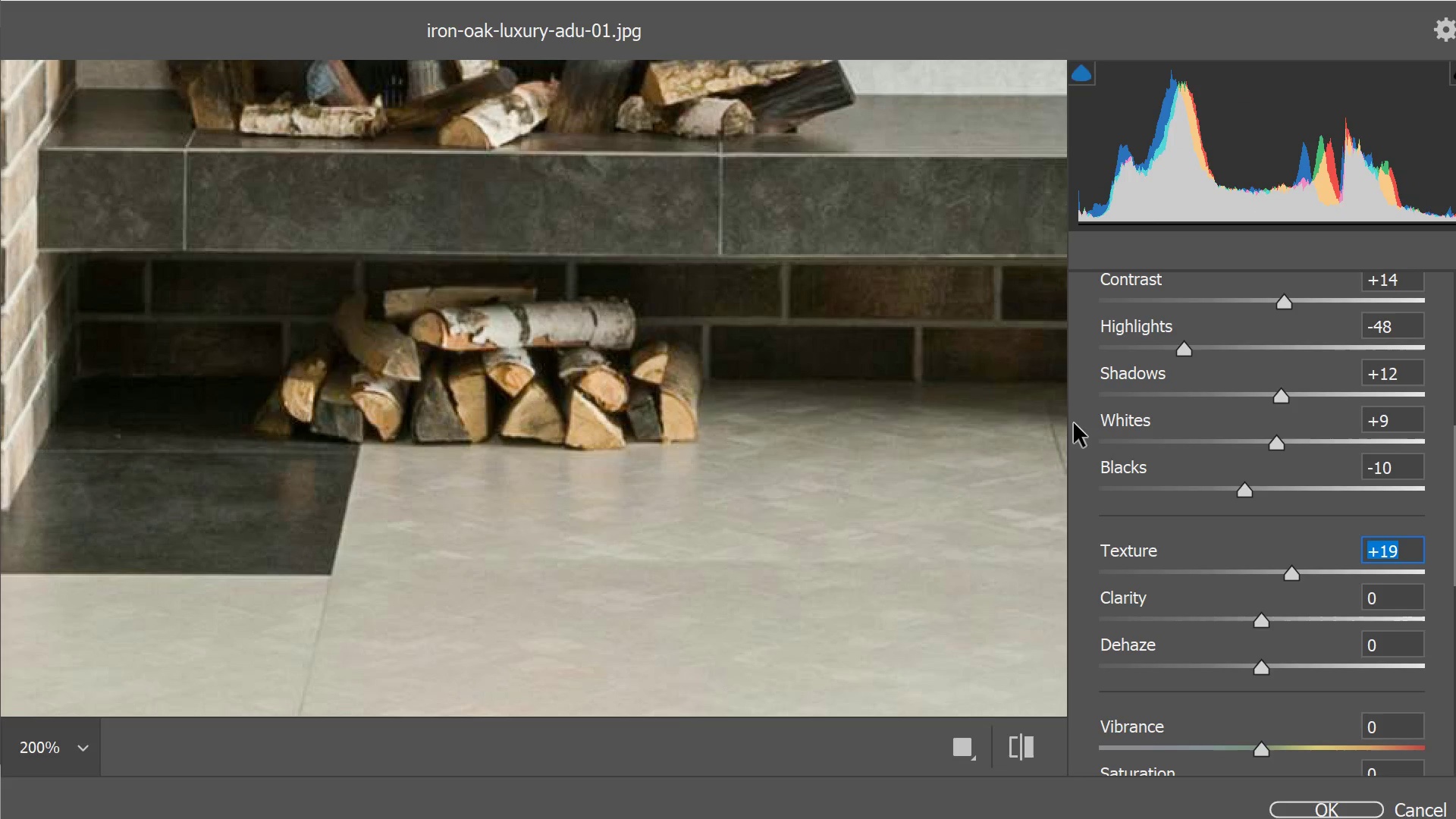 
left_click([977, 433])
 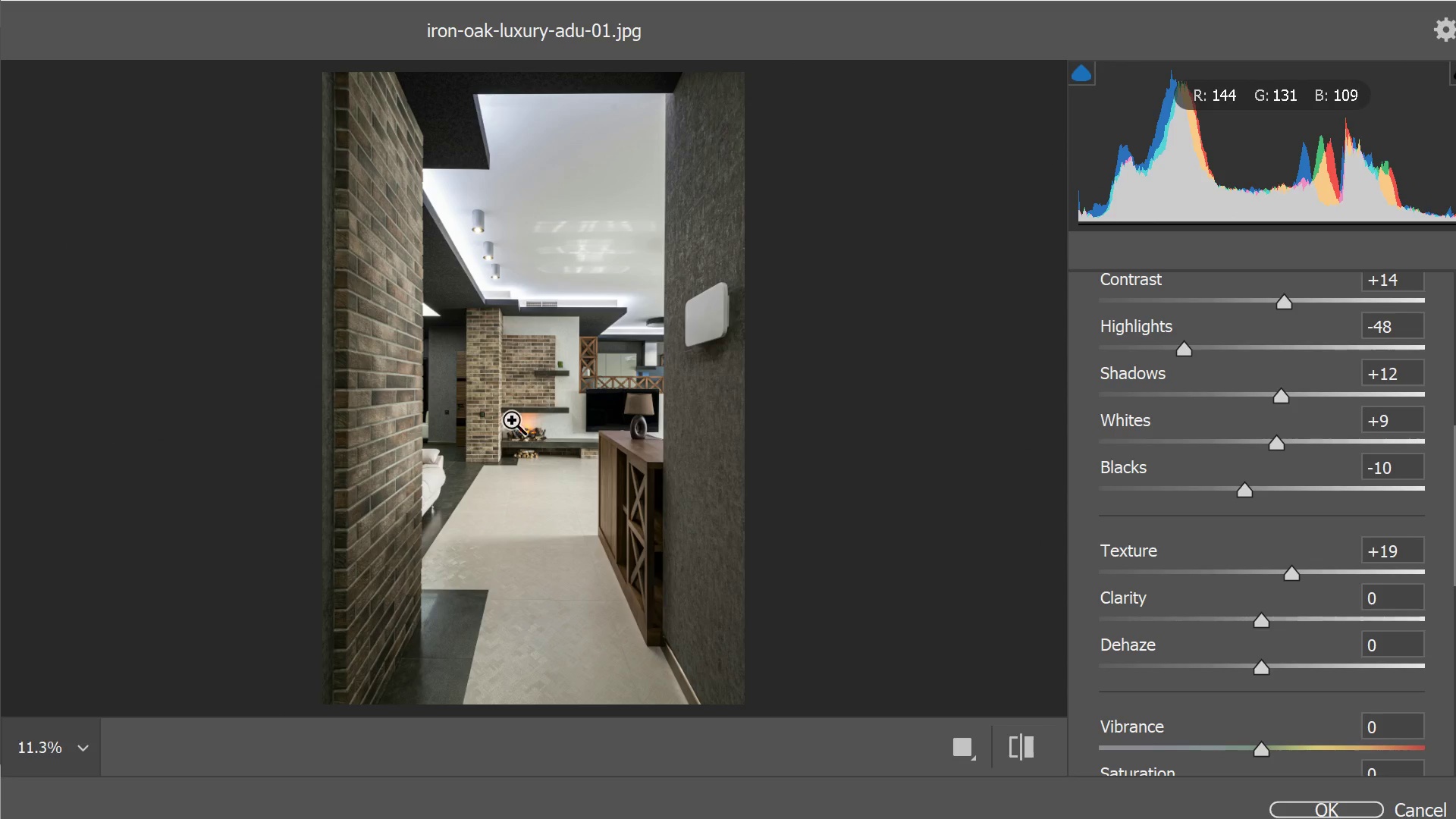 
left_click([11, 761])
 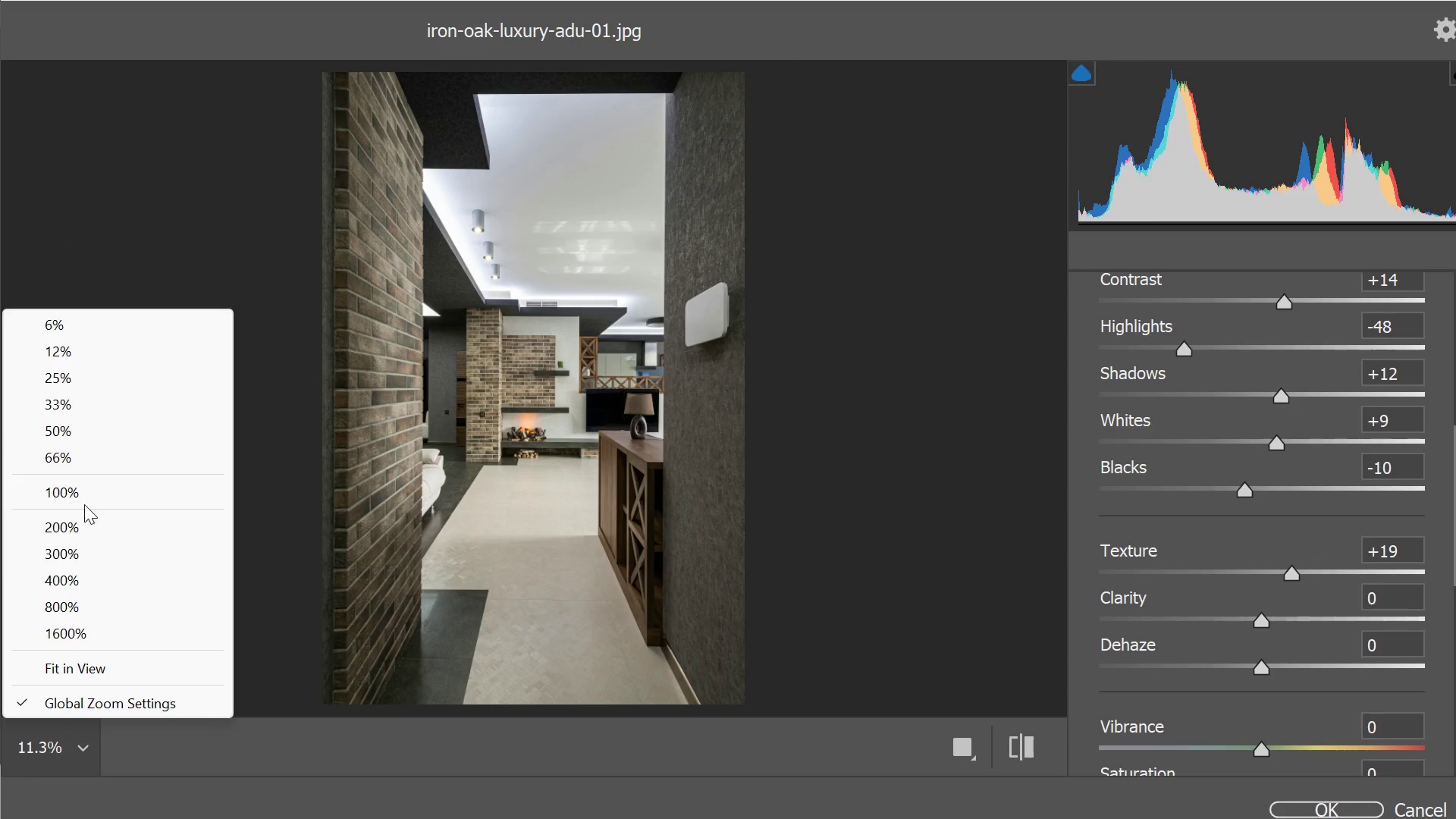 
left_click([87, 485])
 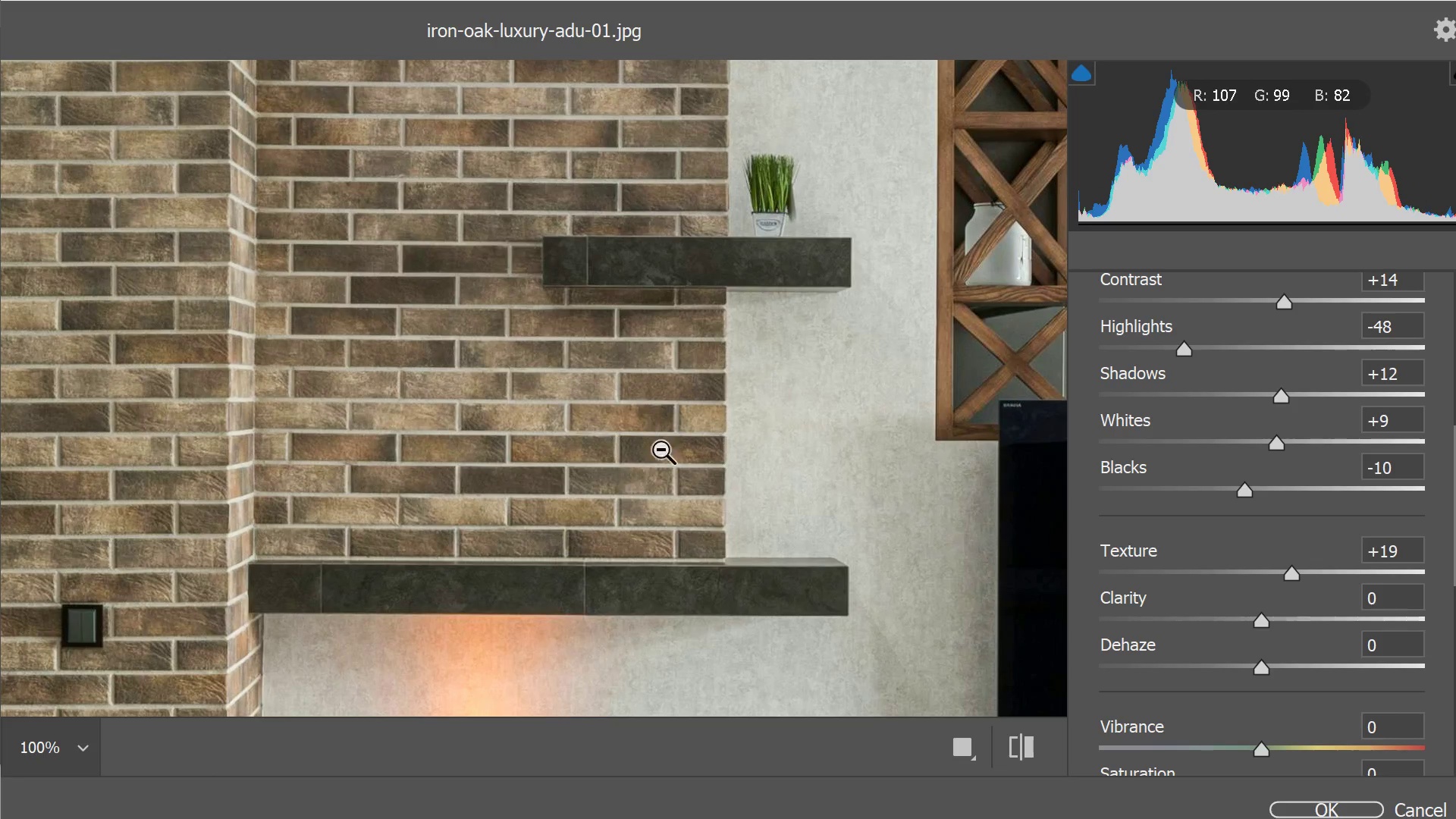 
scroll: coordinate [663, 401], scroll_direction: up, amount: 4.0
 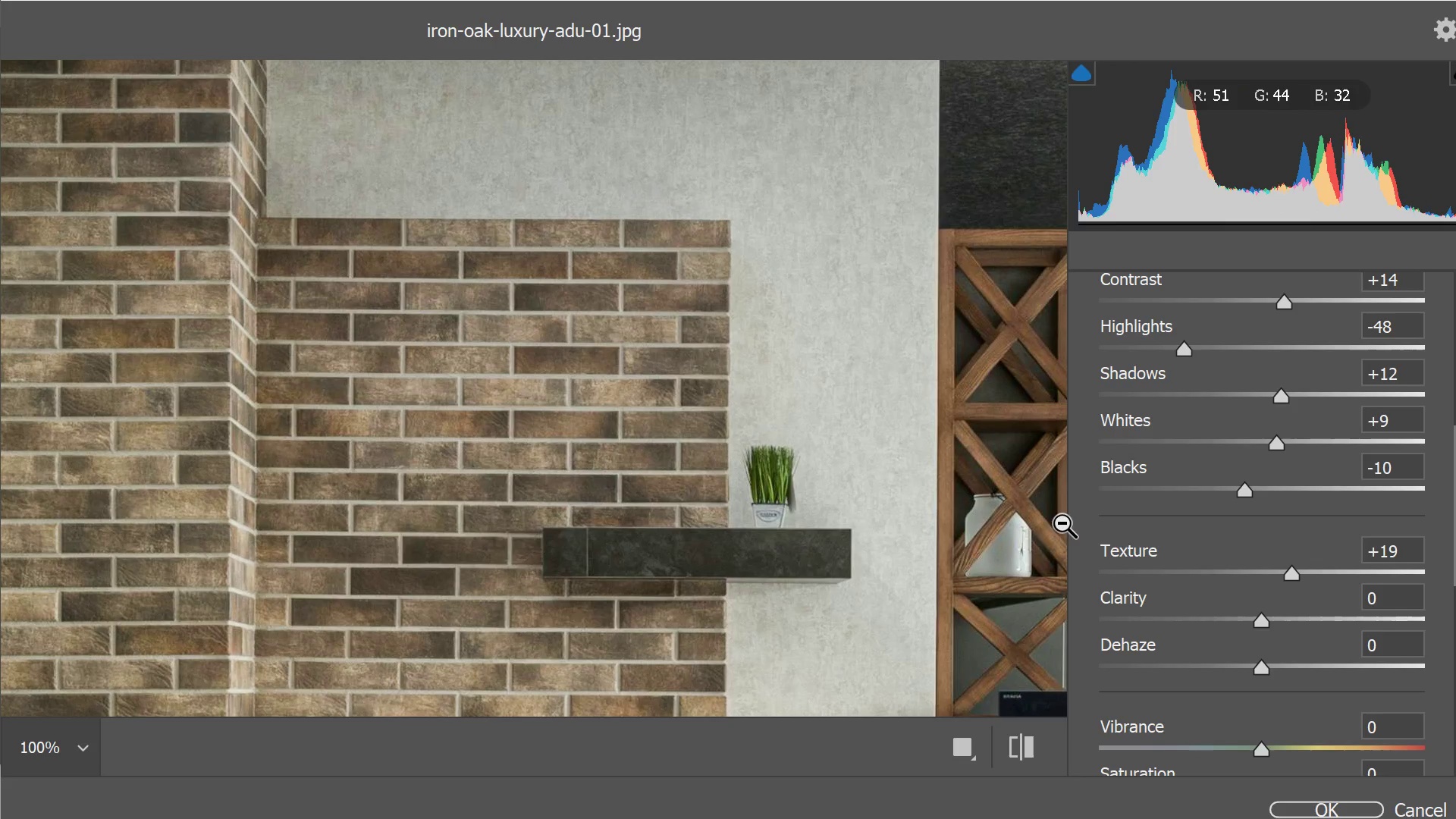 
scroll: coordinate [821, 519], scroll_direction: down, amount: 1.0
 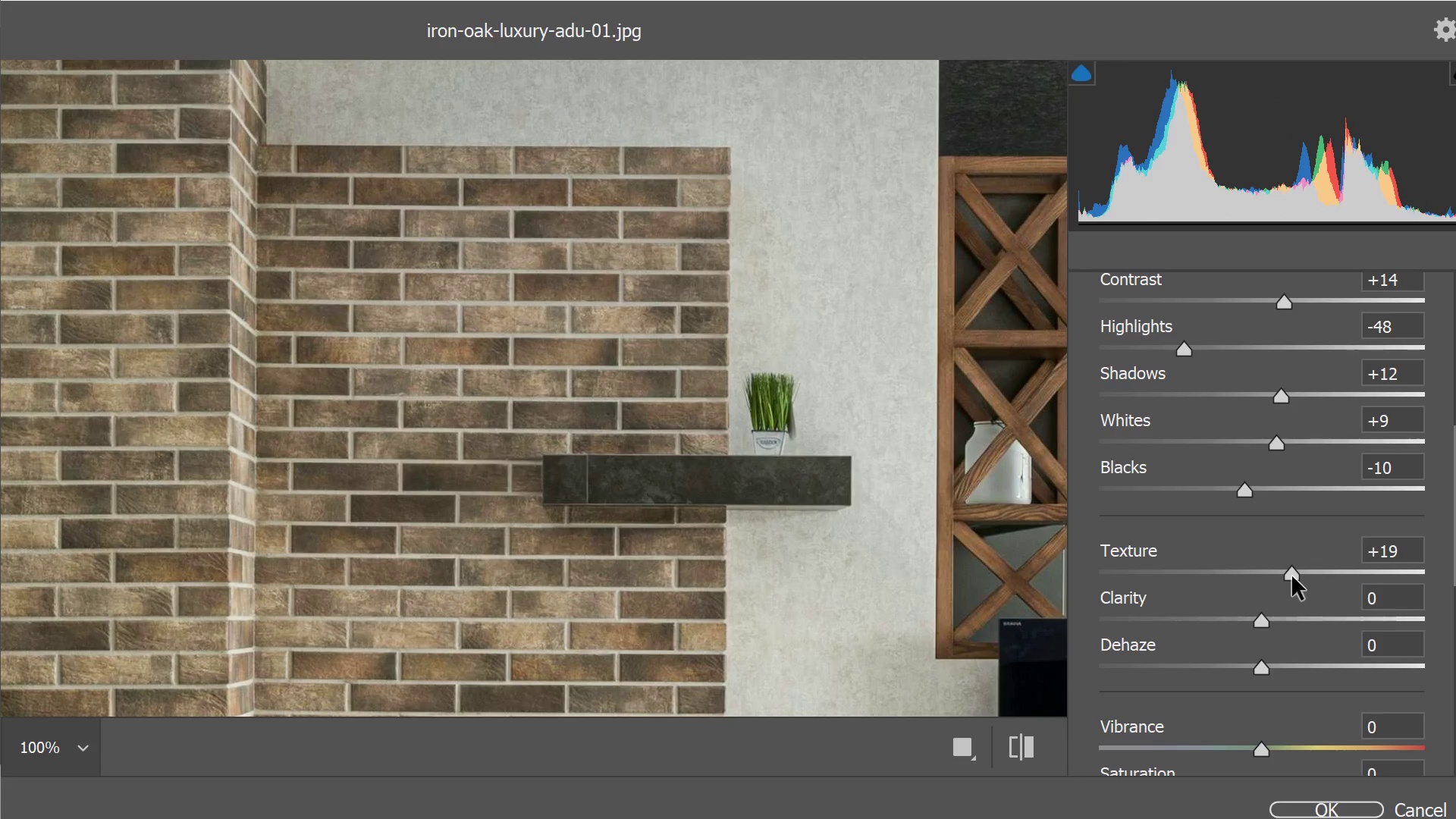 
left_click_drag(start_coordinate=[1292, 576], to_coordinate=[1288, 576])
 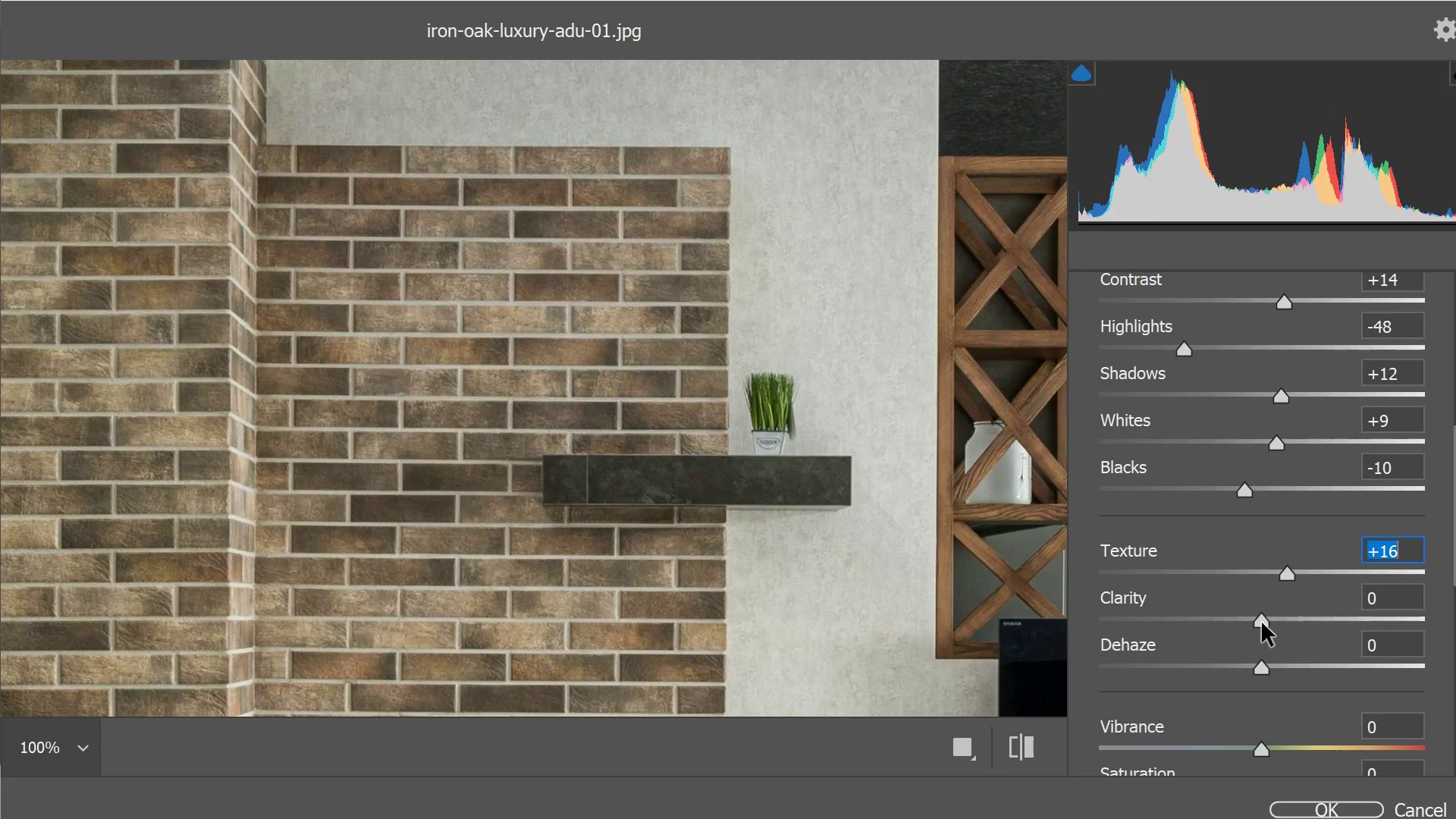 
left_click_drag(start_coordinate=[1262, 622], to_coordinate=[1286, 621])
 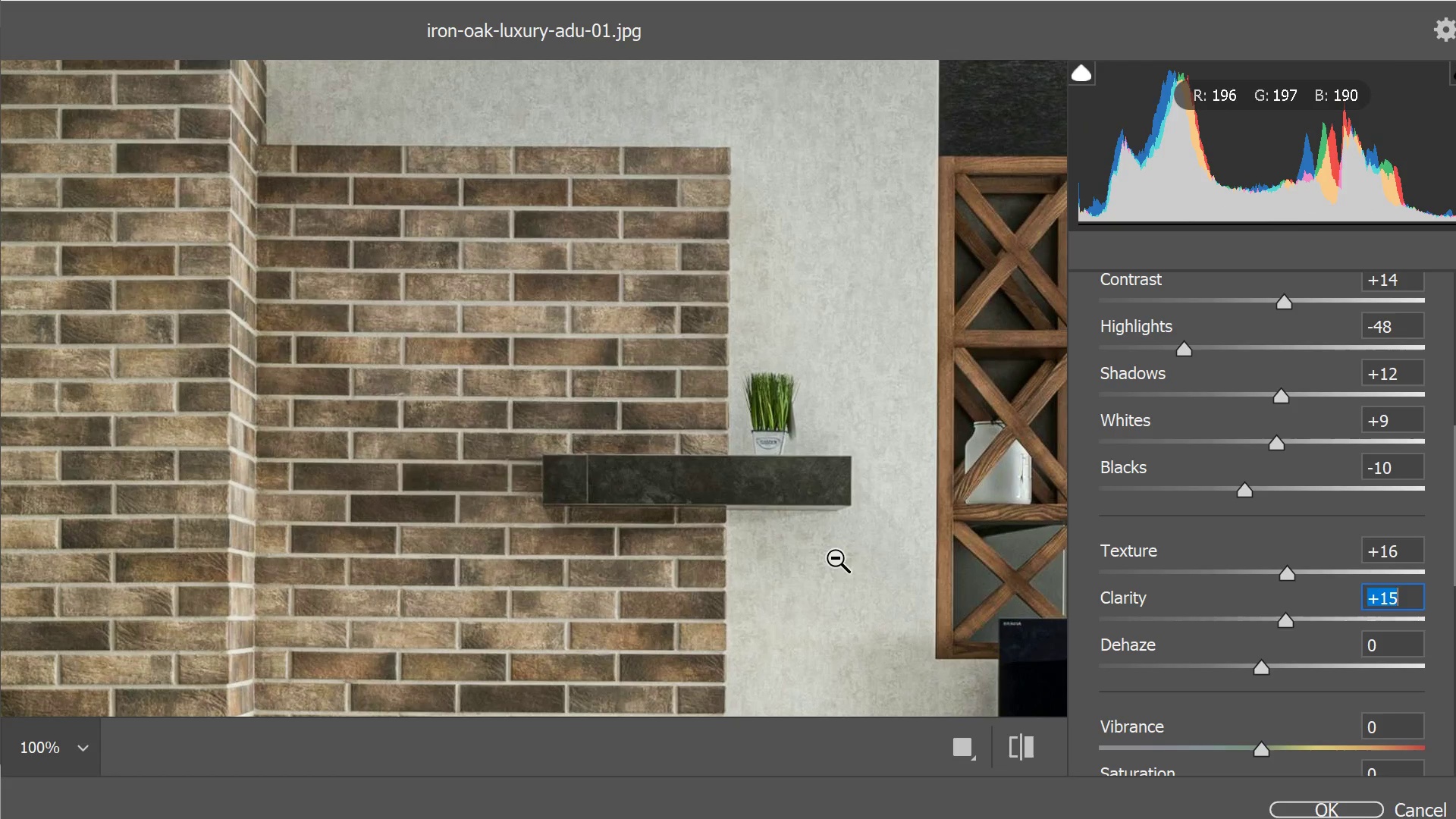 
left_click([836, 558])
 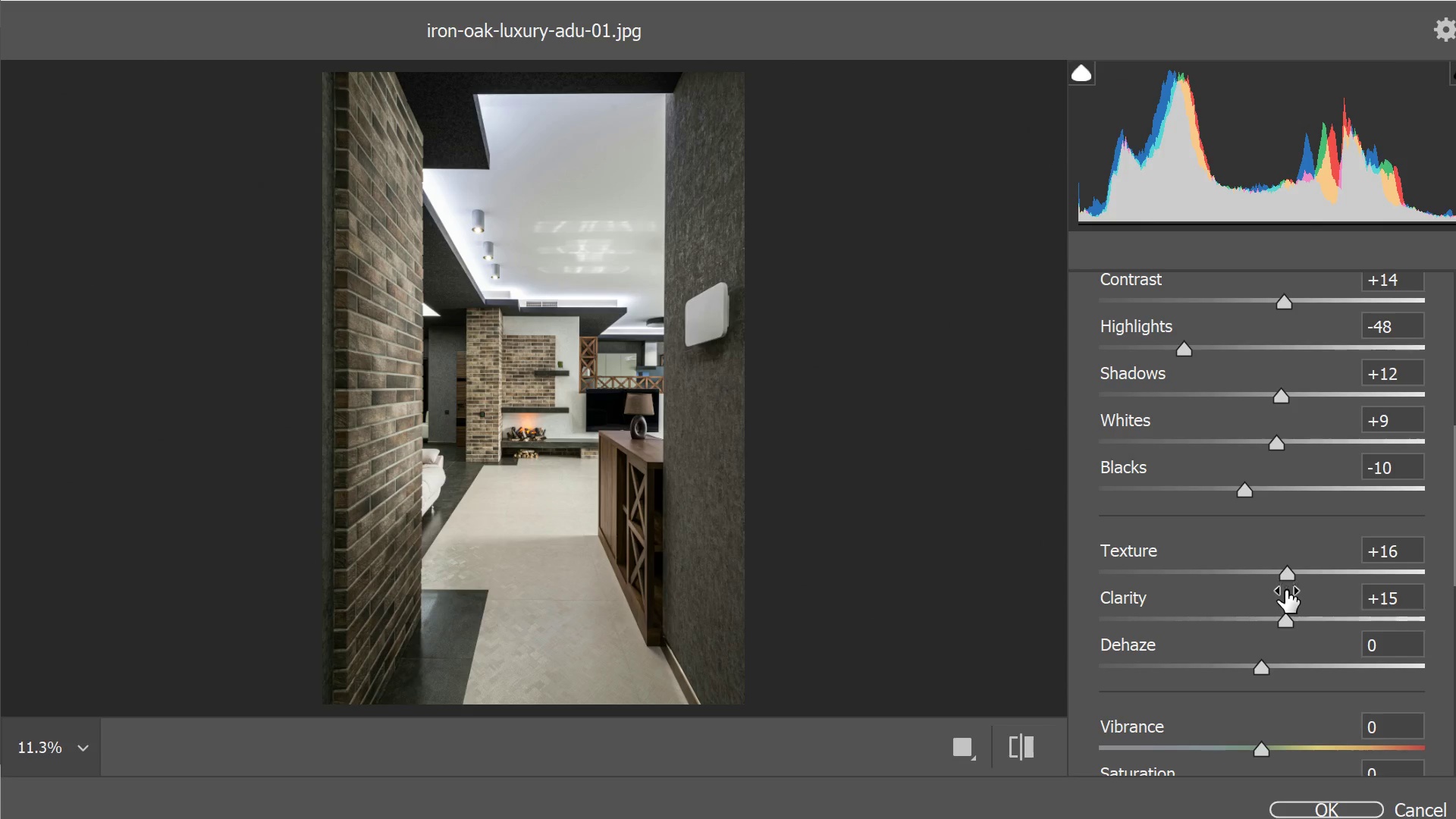 
wait(26.56)
 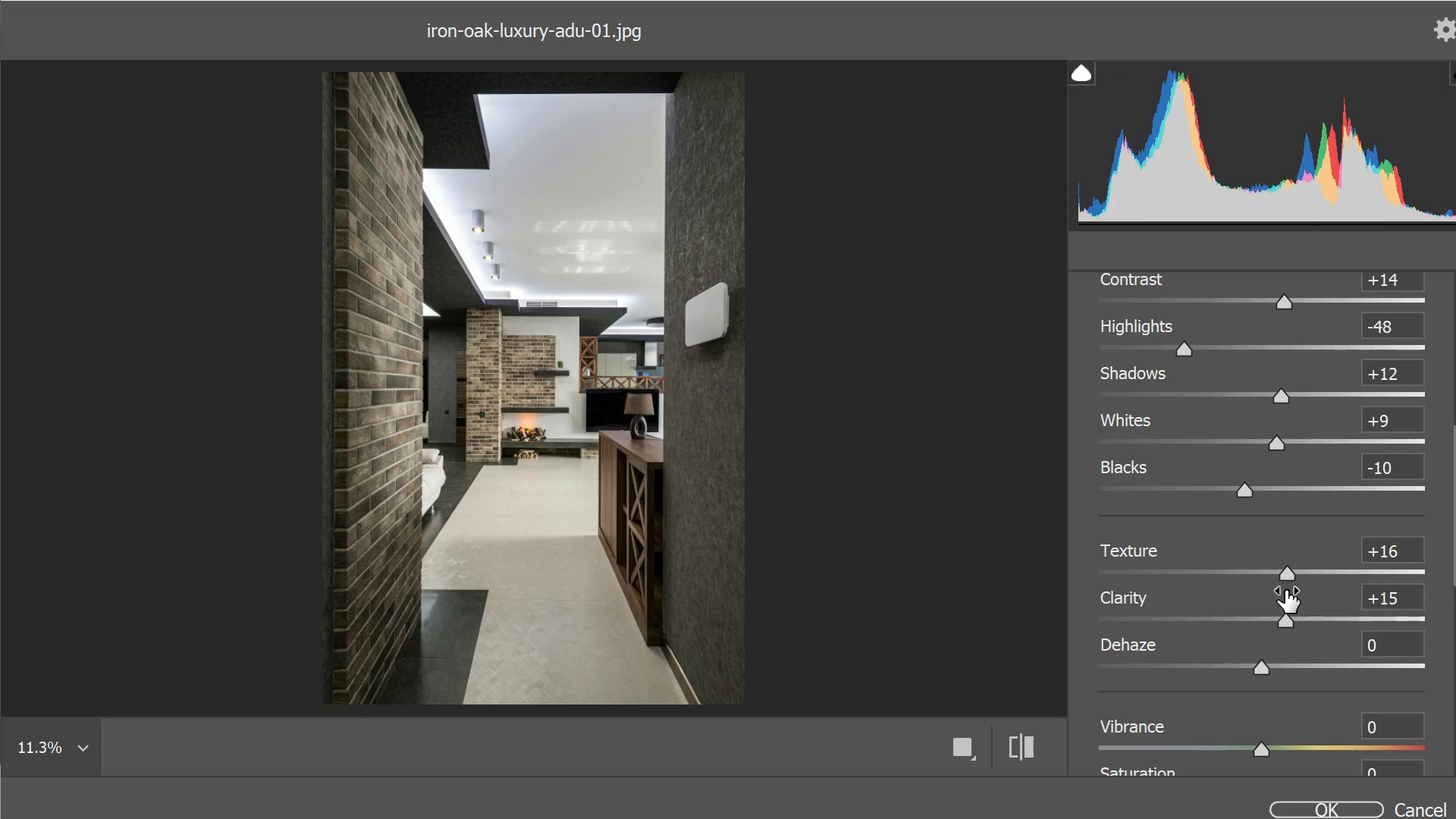 
left_click_drag(start_coordinate=[1263, 669], to_coordinate=[1271, 681])
 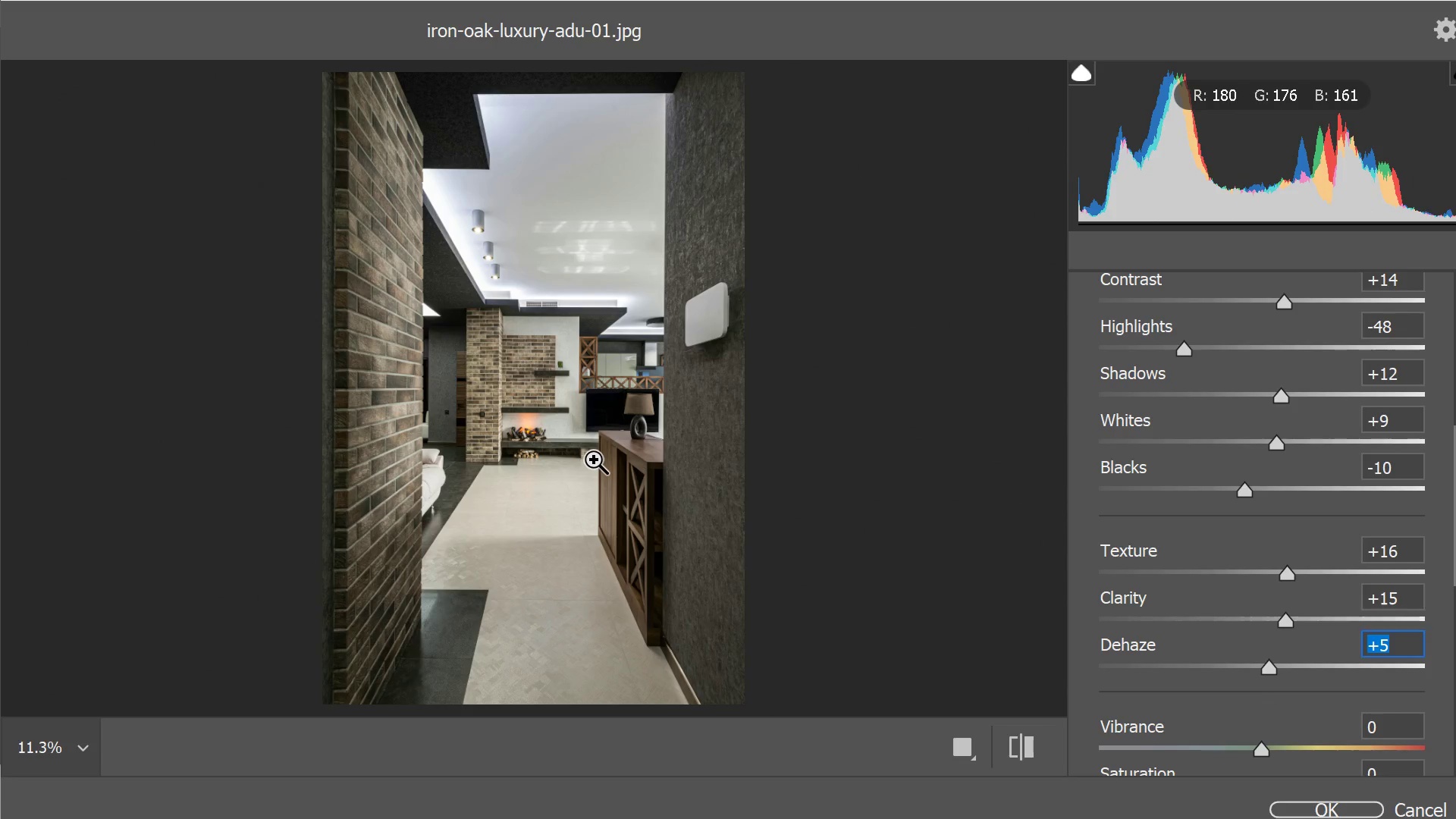 
left_click([594, 460])
 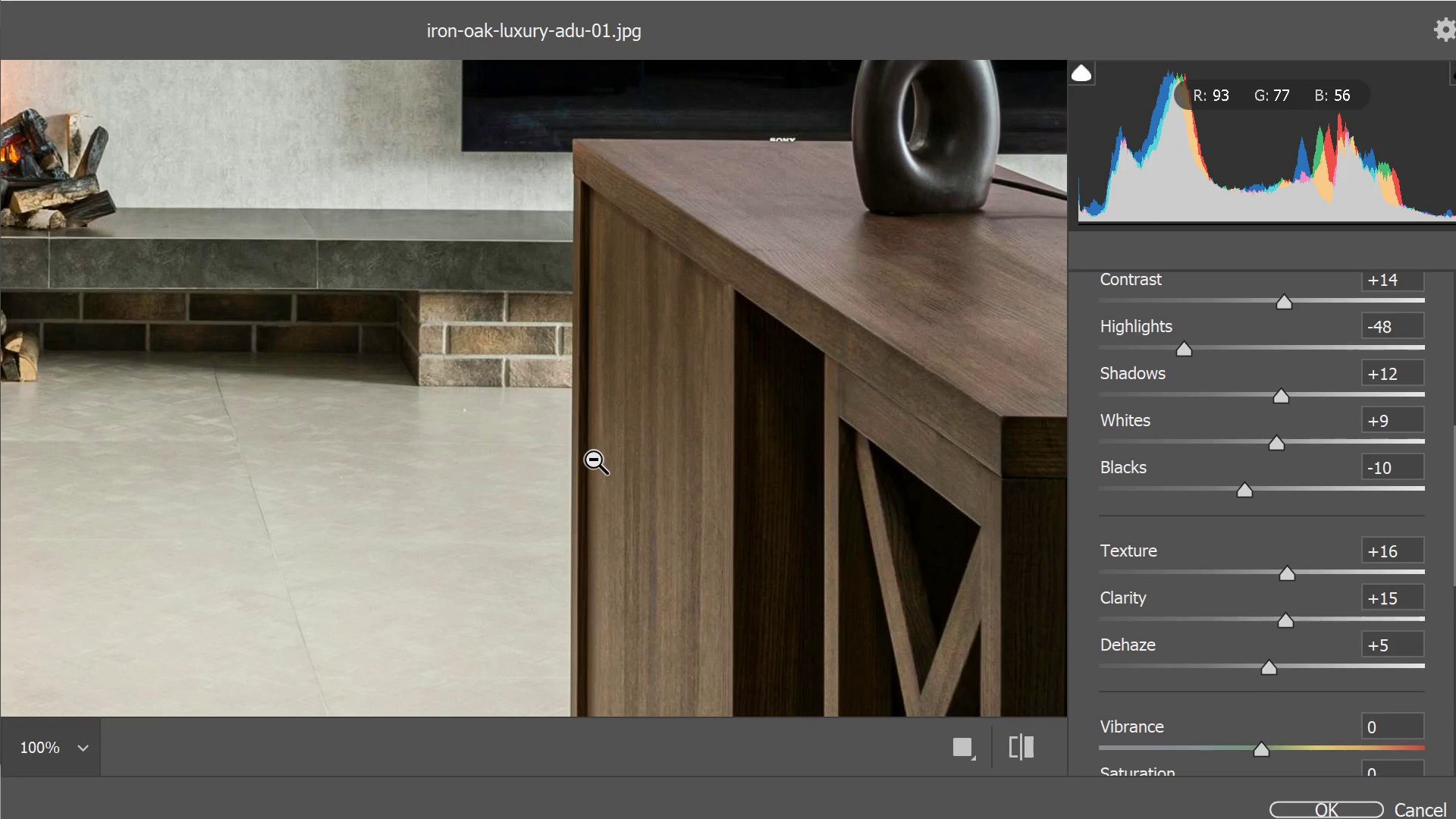 
left_click([594, 460])
 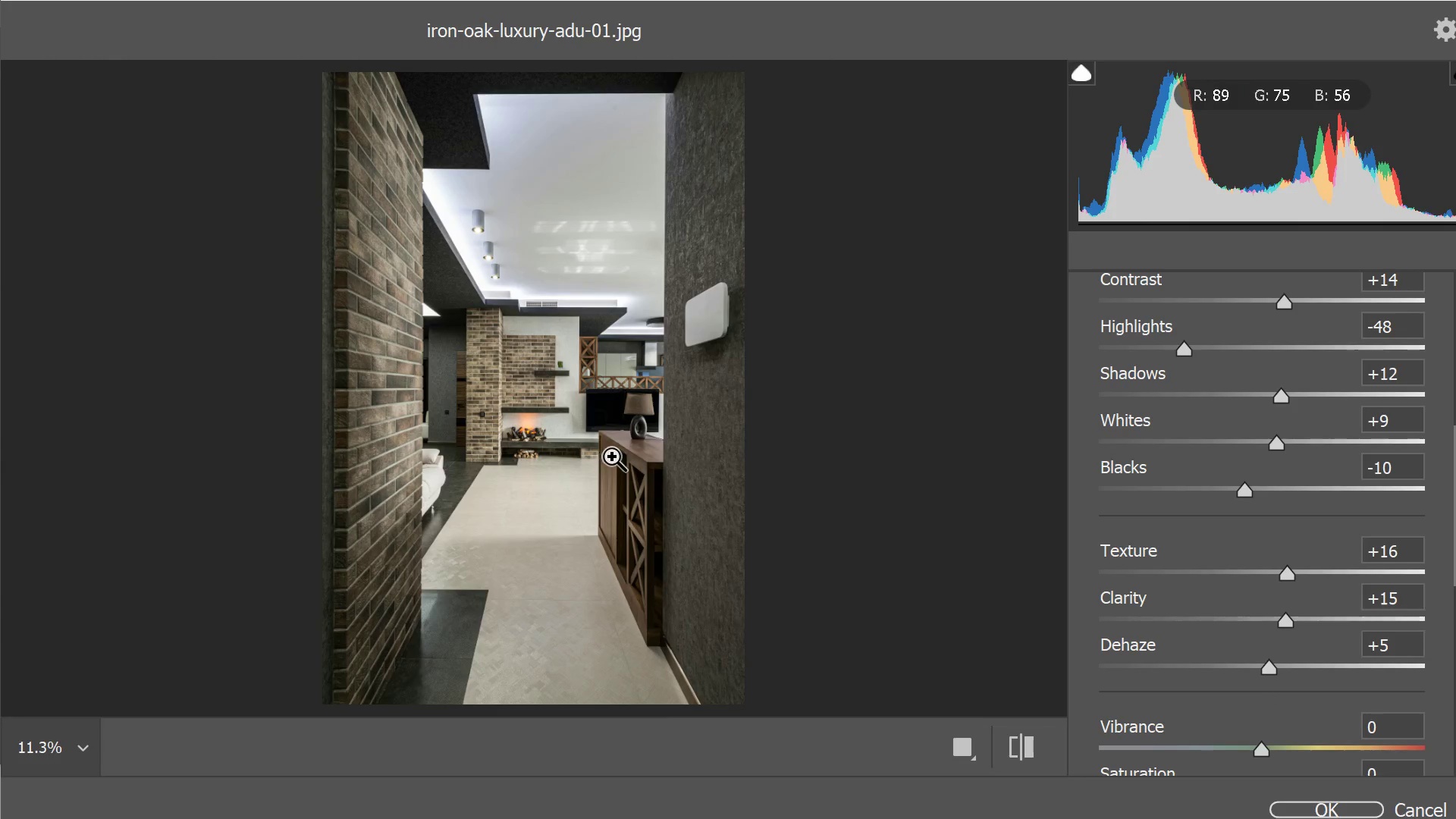 
scroll: coordinate [1213, 423], scroll_direction: up, amount: 9.0
 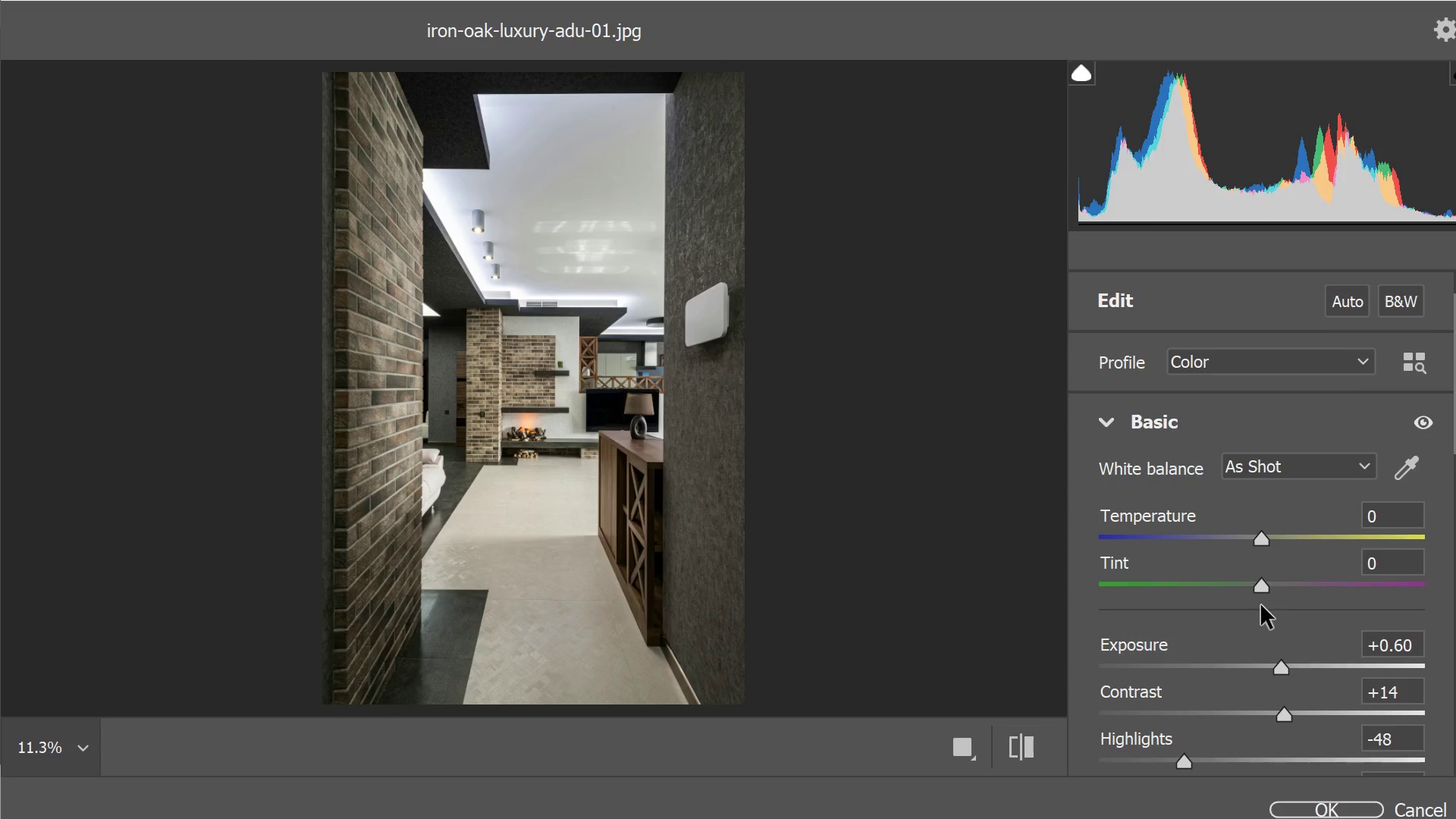 
scroll: coordinate [1261, 605], scroll_direction: down, amount: 1.0
 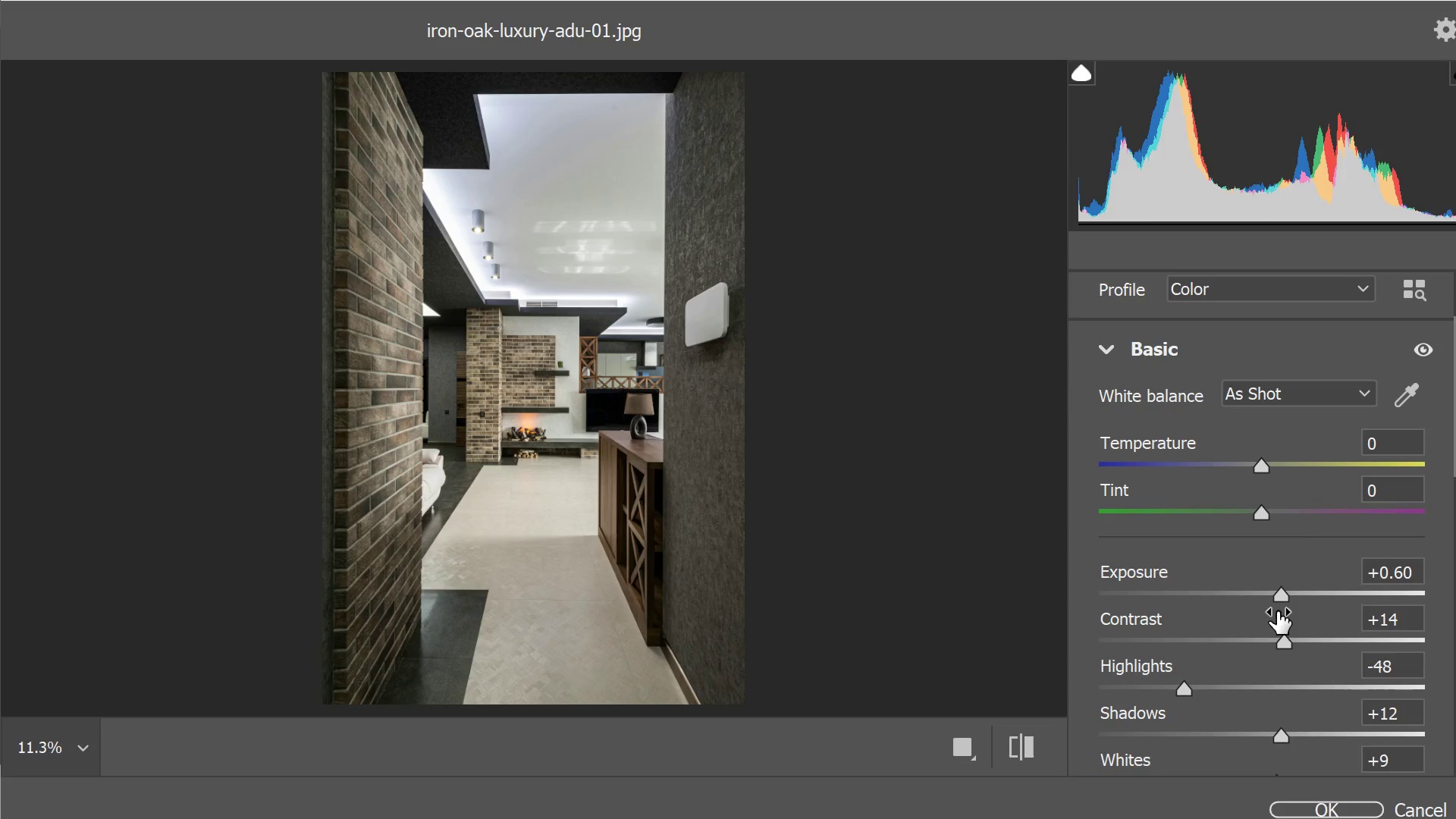 
wait(7.68)
 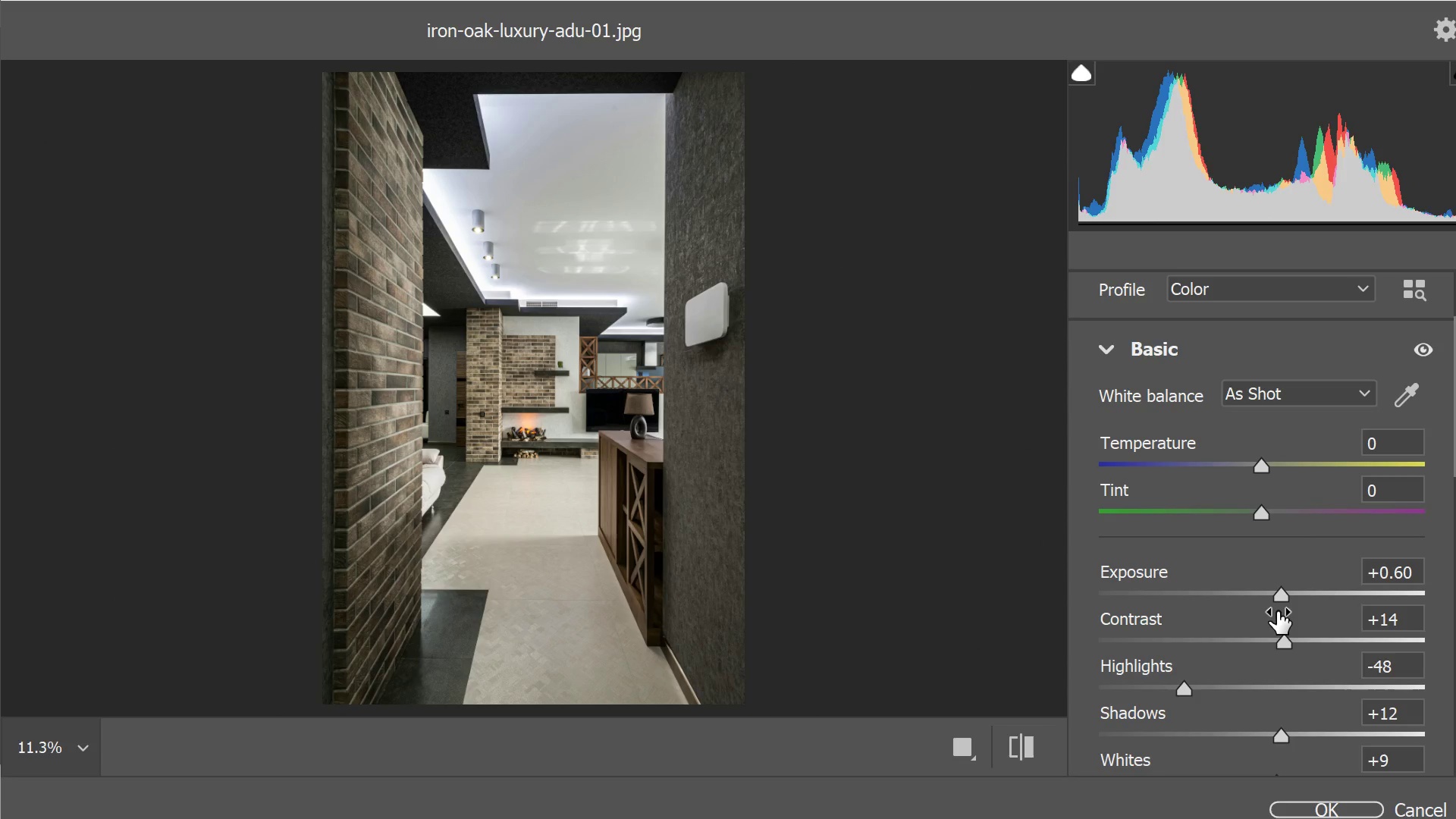 
left_click([1401, 577])
 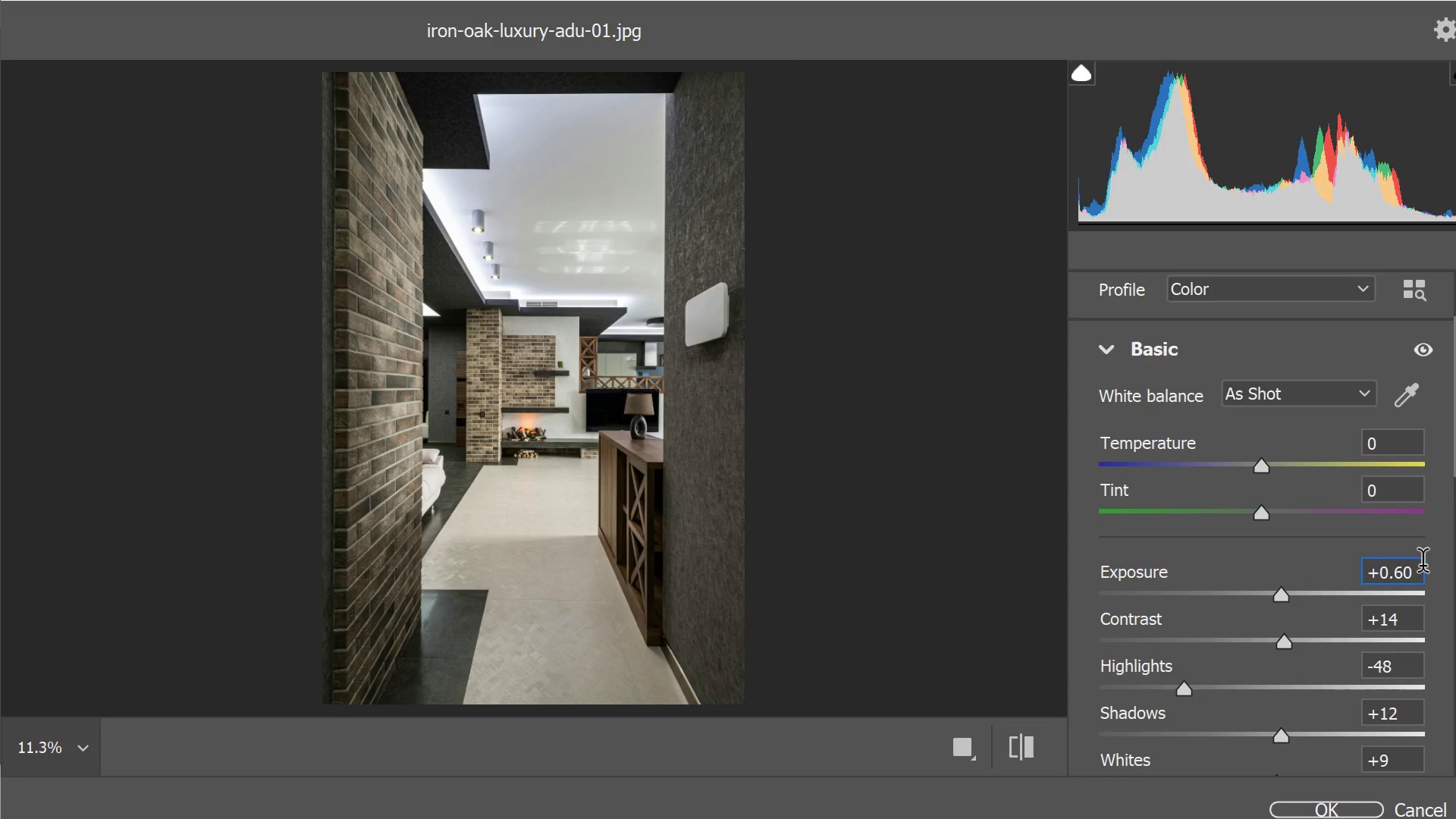 
key(Backspace)
 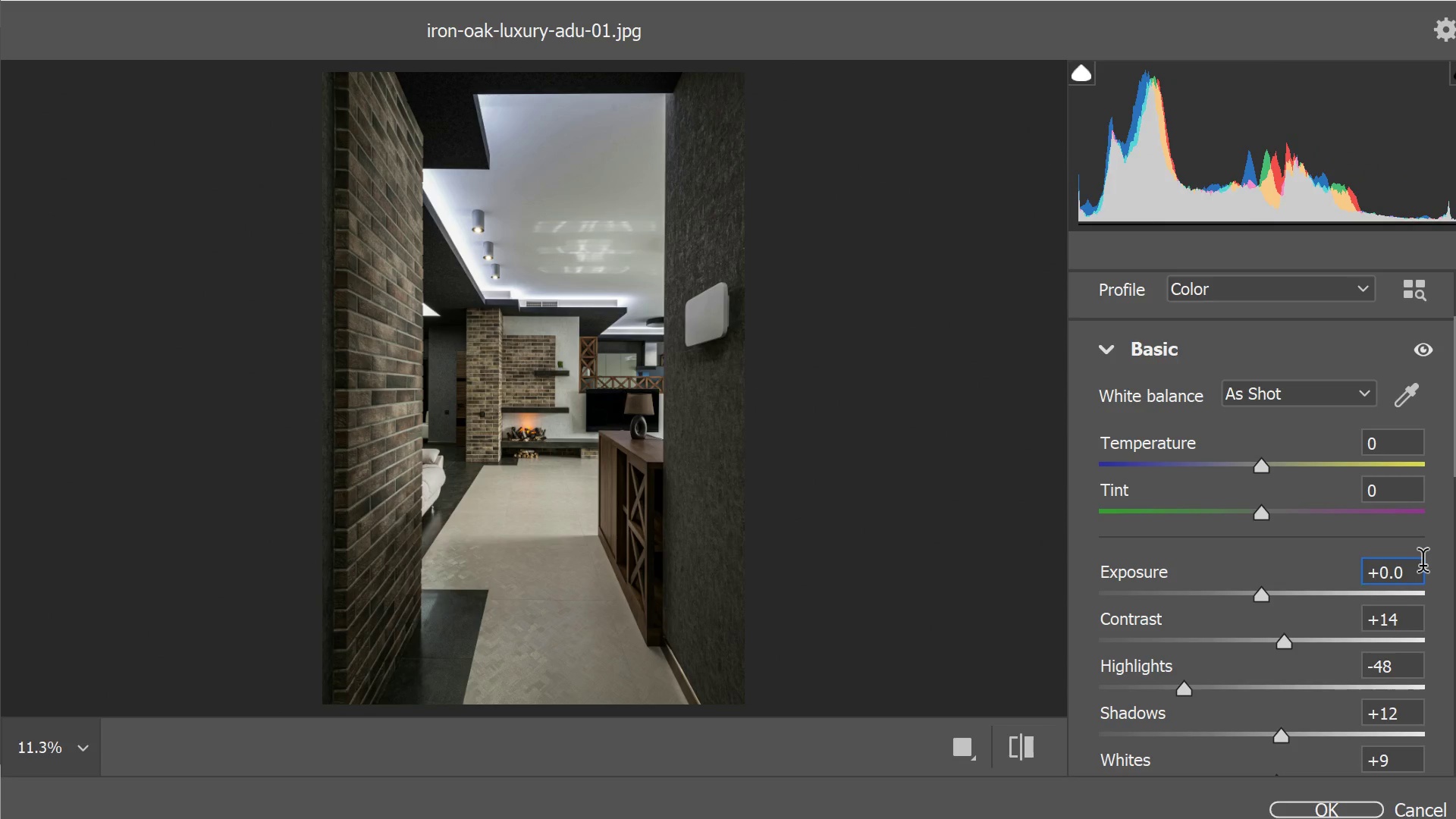 
key(8)
 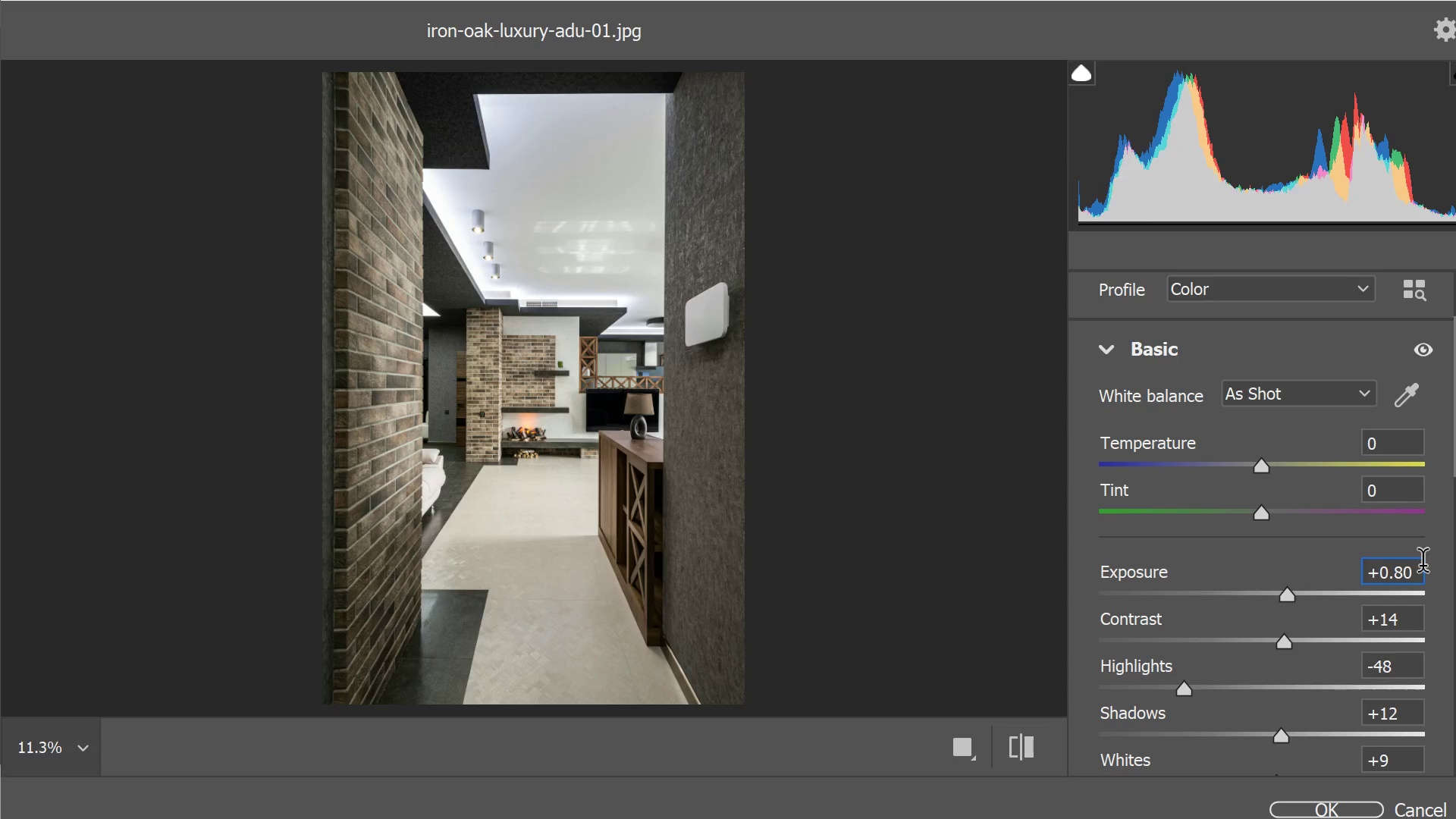 
wait(5.08)
 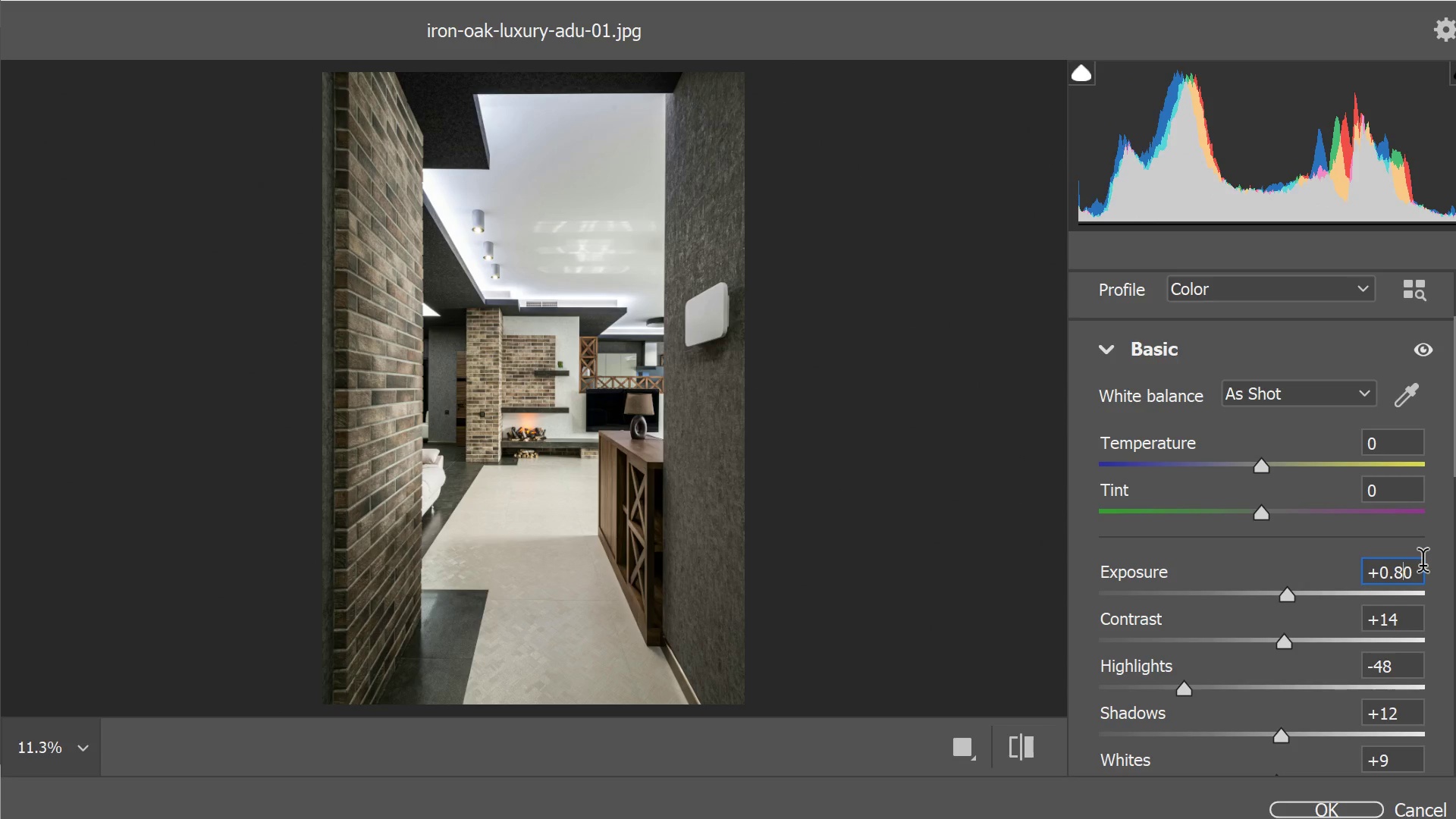 
key(Backspace)
 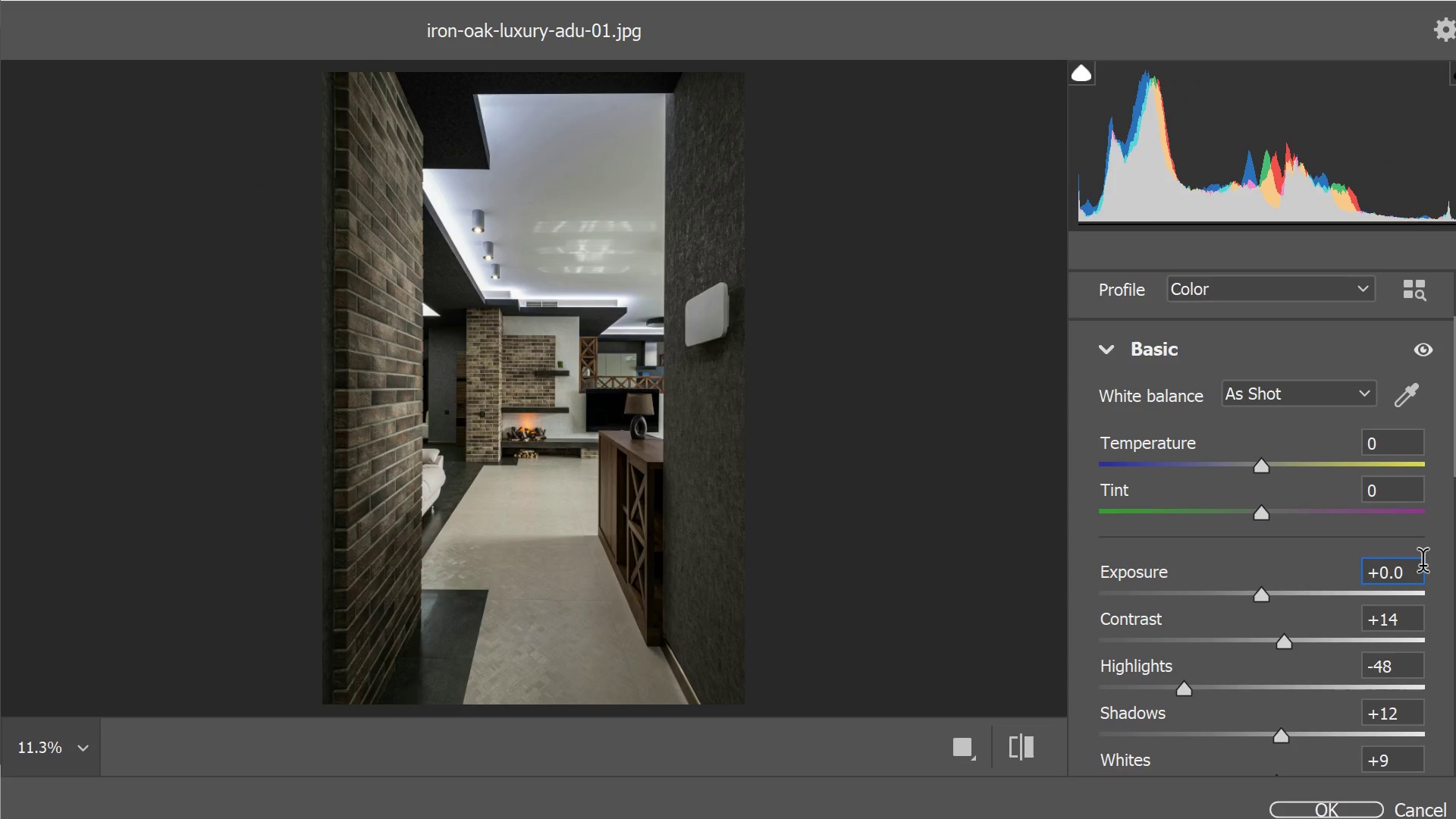 
key(7)
 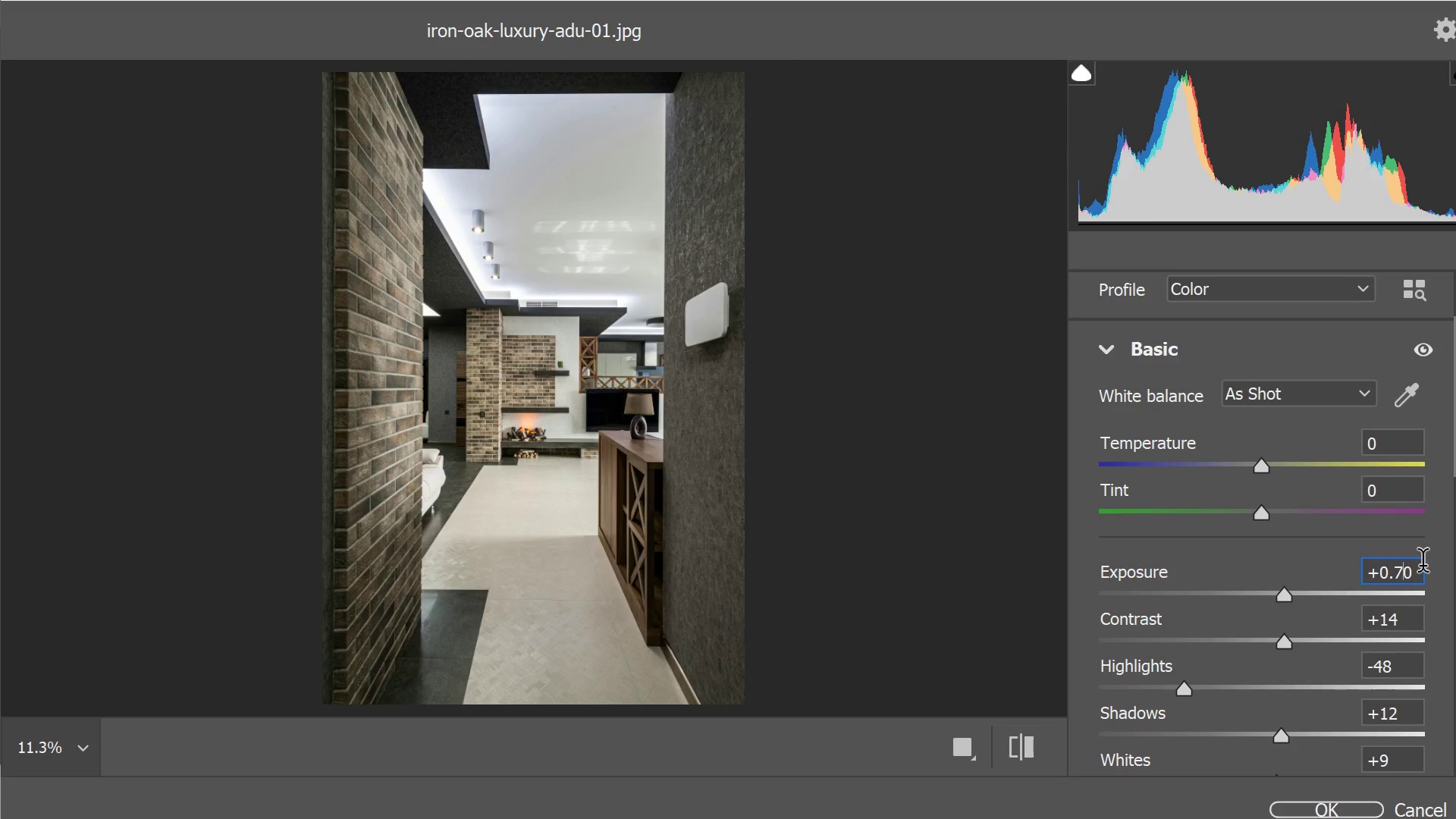 
key(Backspace)
 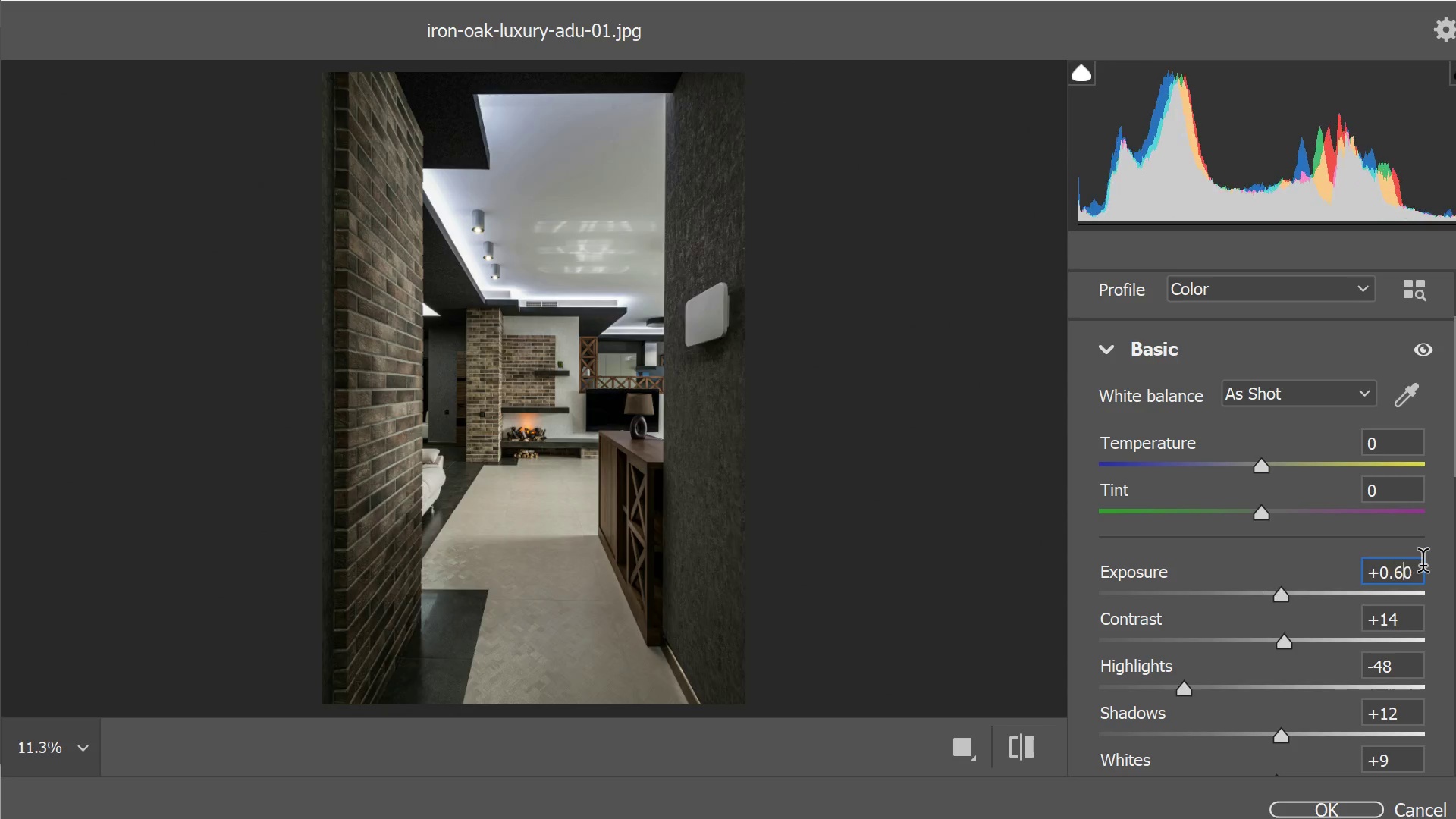 
key(6)
 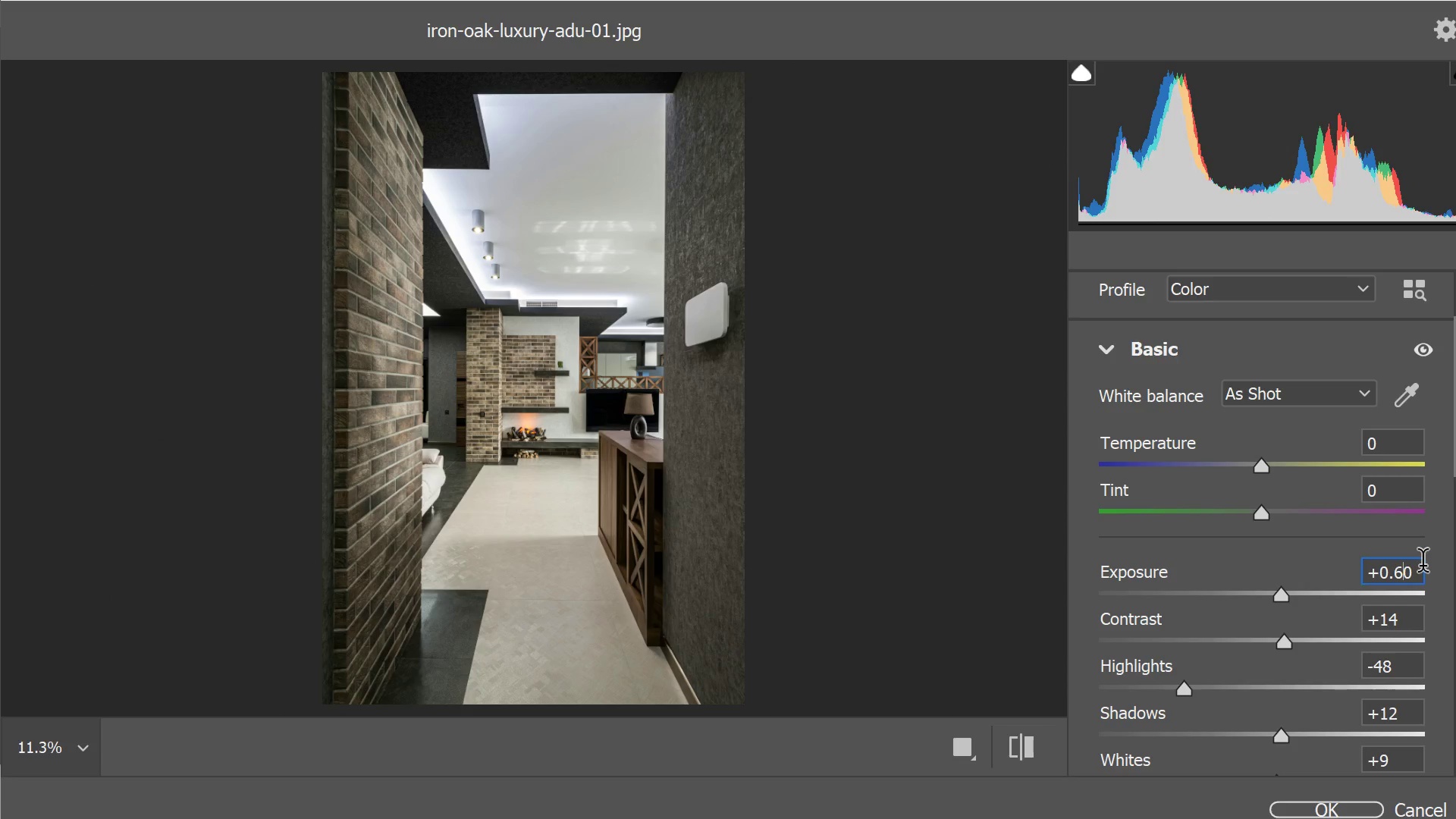 
key(Backspace)
 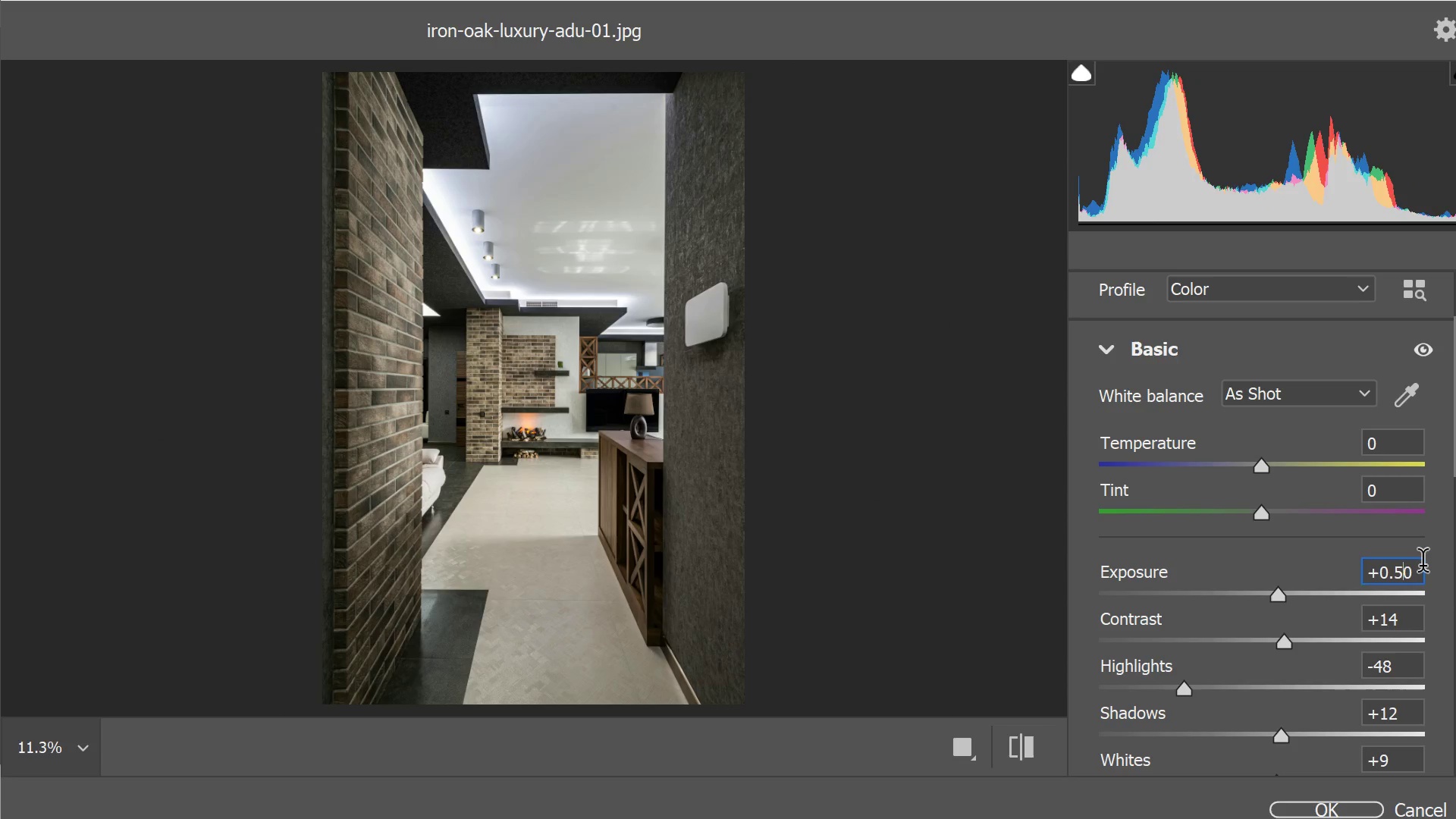 
key(5)
 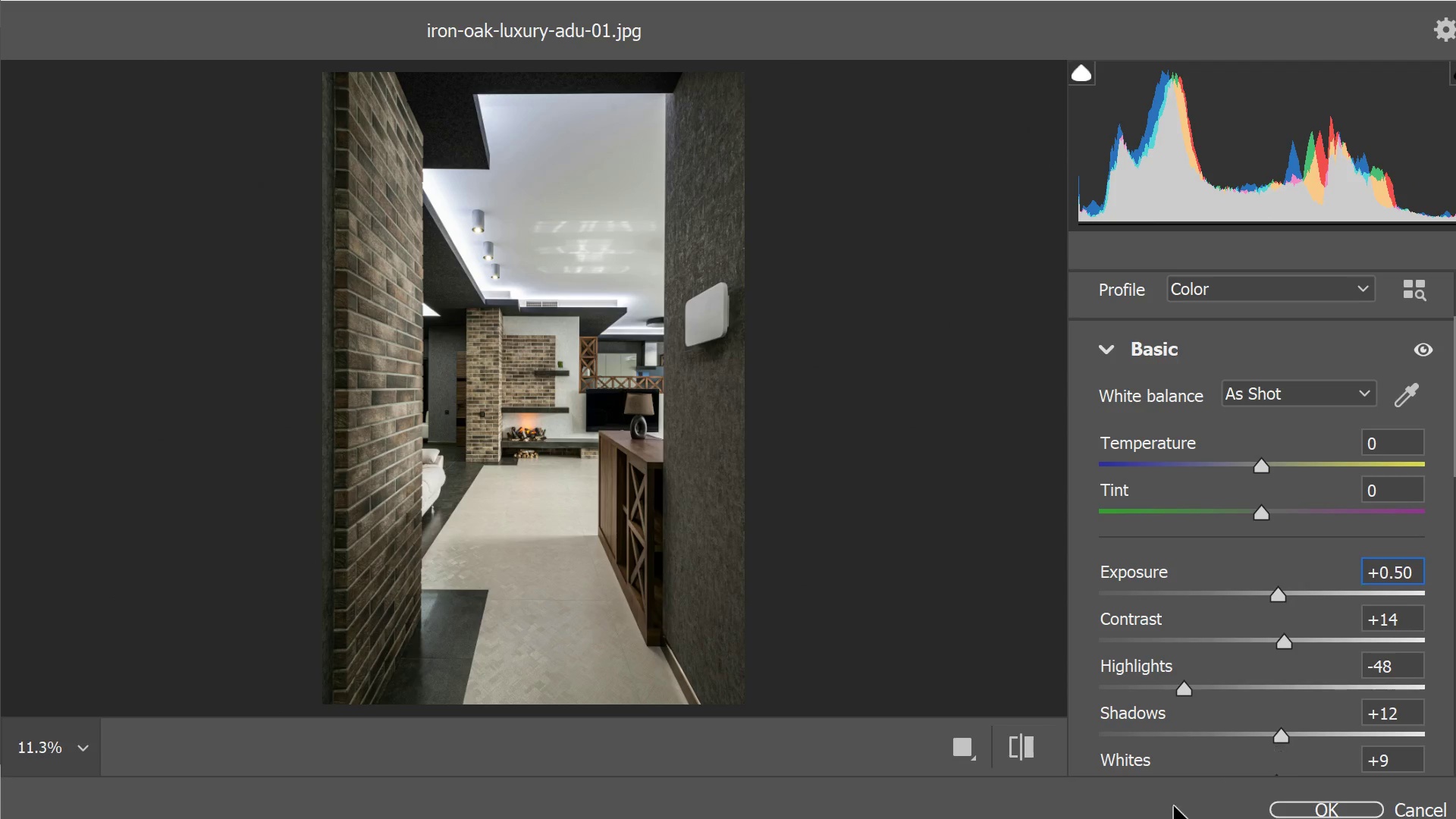 
left_click([1013, 755])
 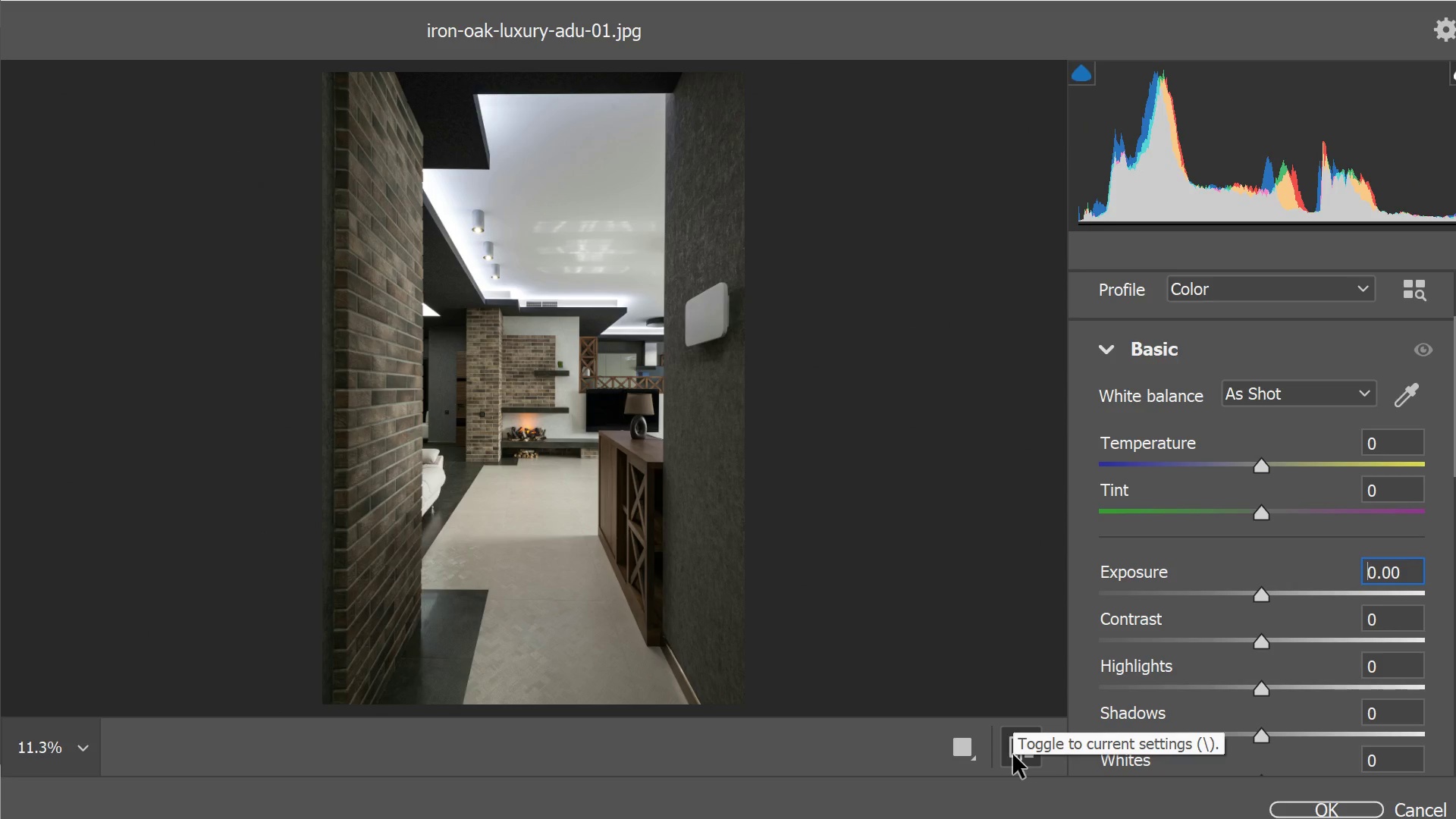 
left_click([1013, 755])
 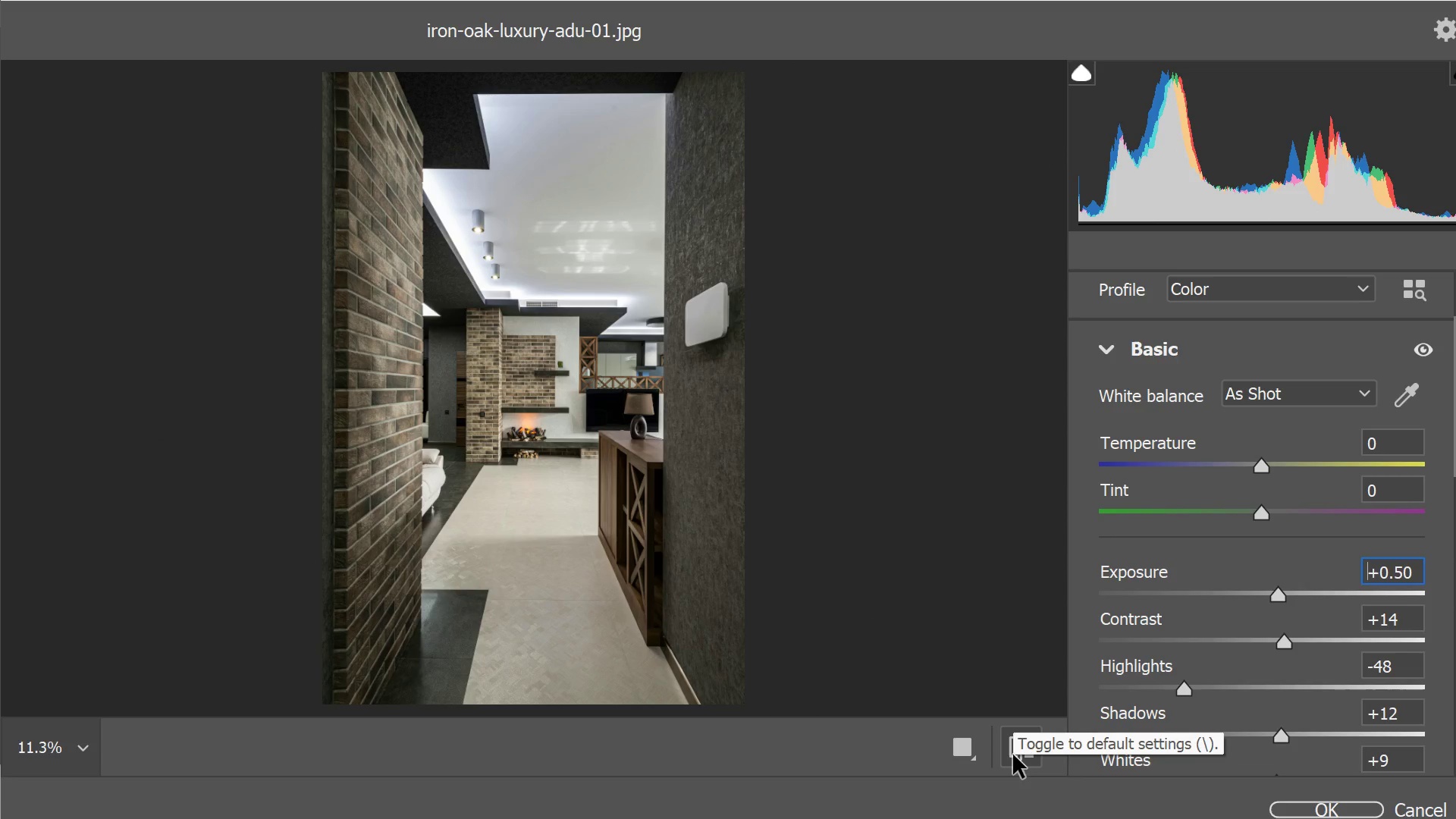 
wait(8.01)
 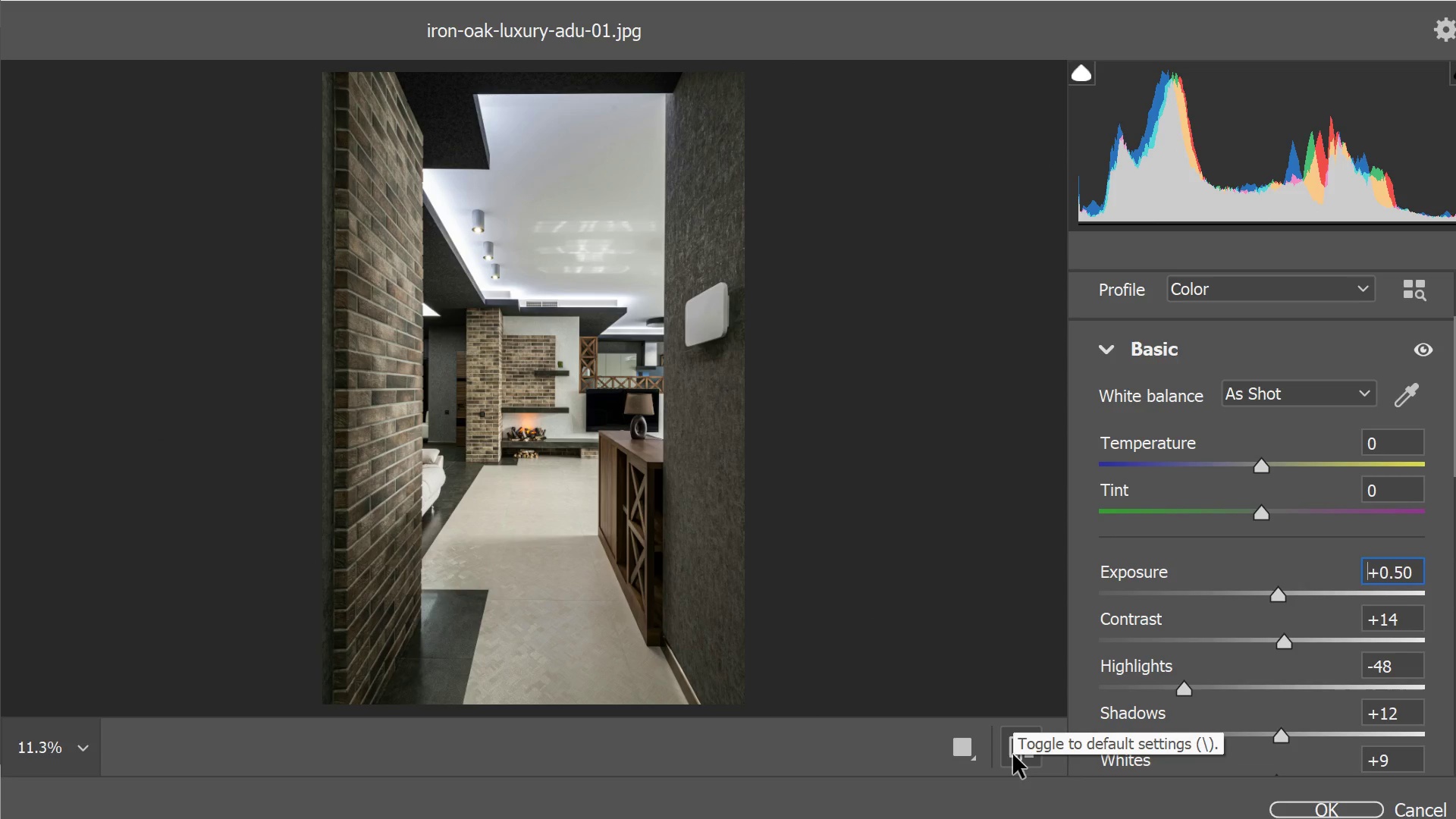 
left_click([1018, 746])
 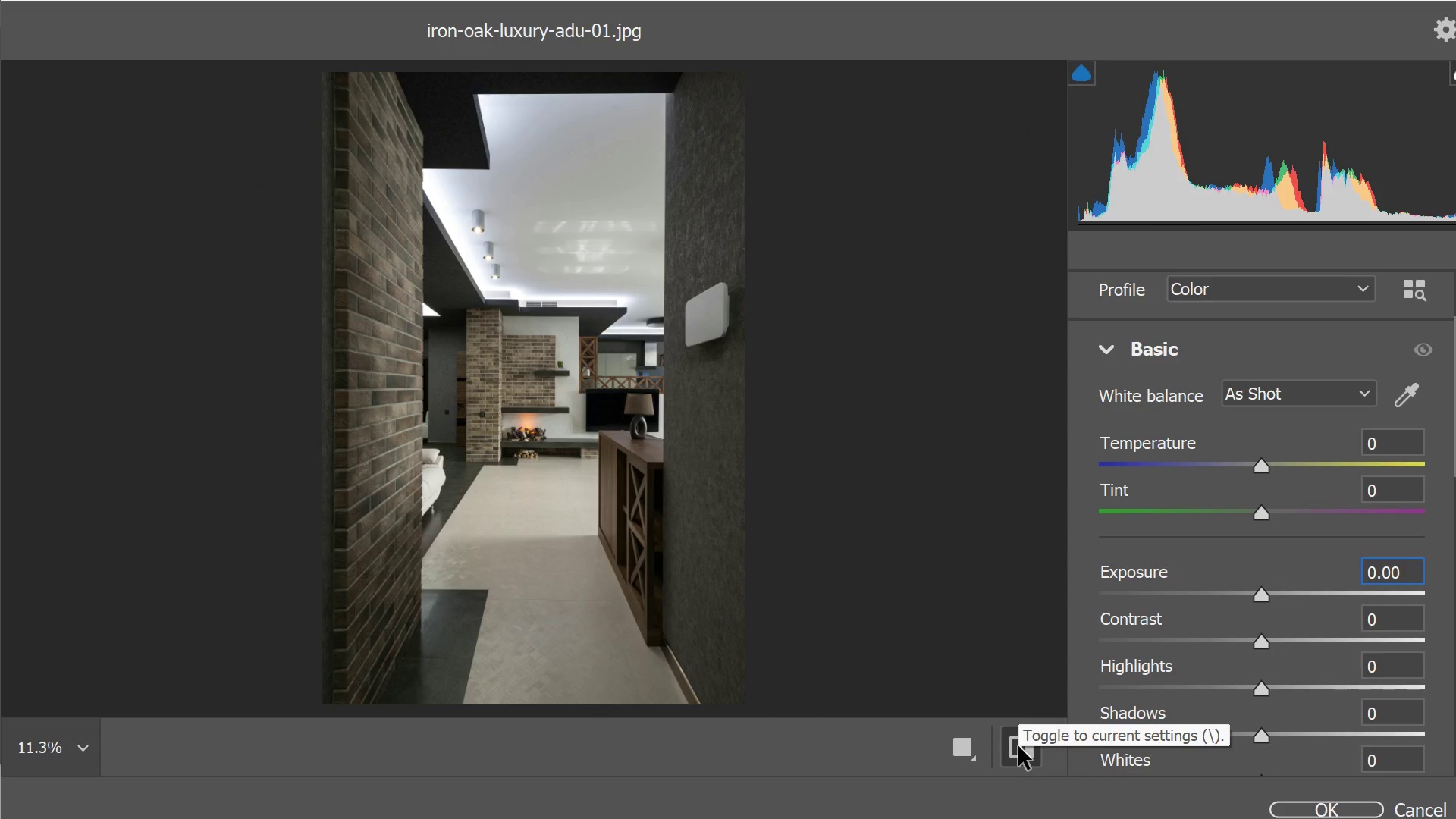 
left_click([1018, 746])
 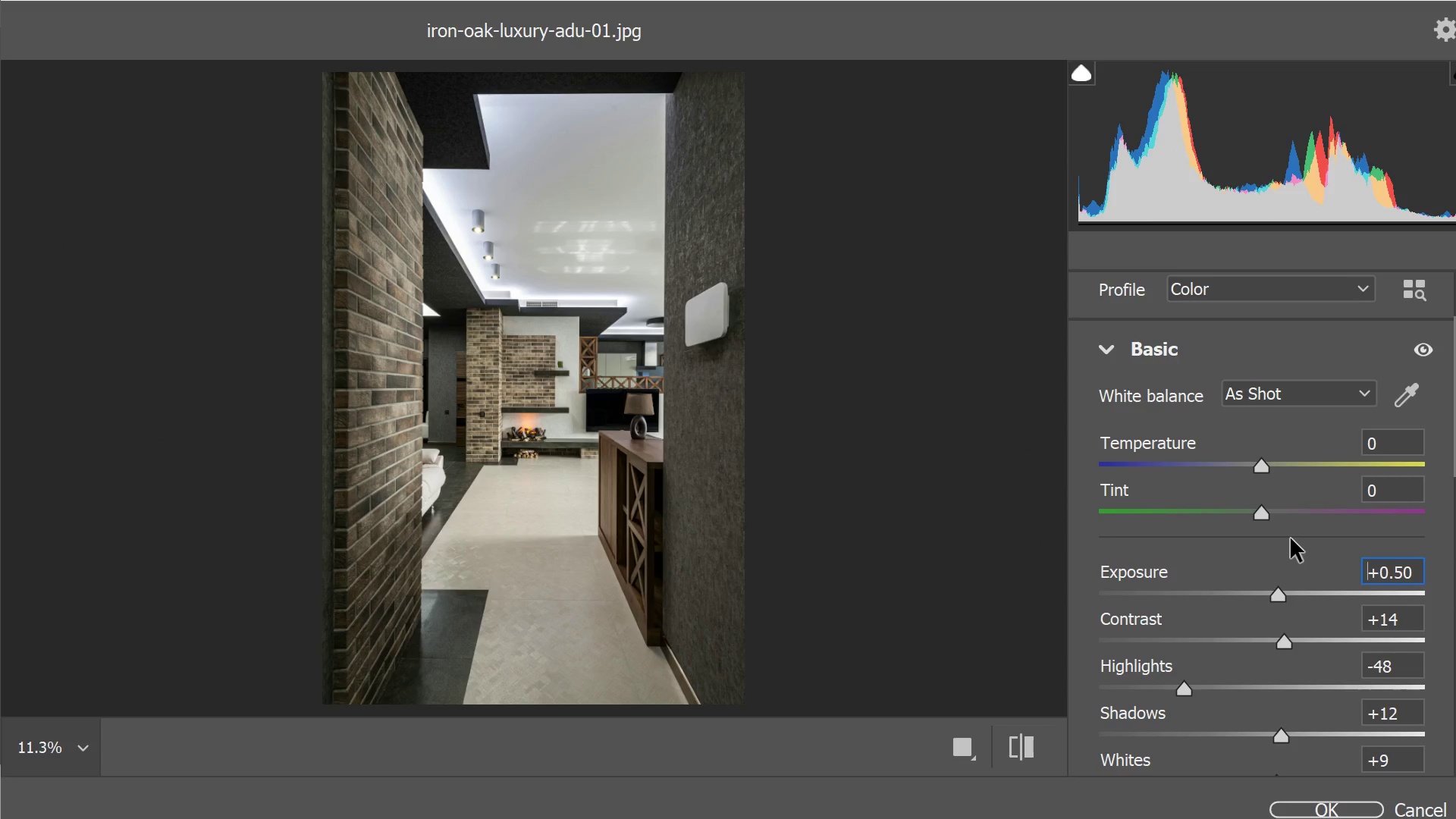 
wait(26.6)
 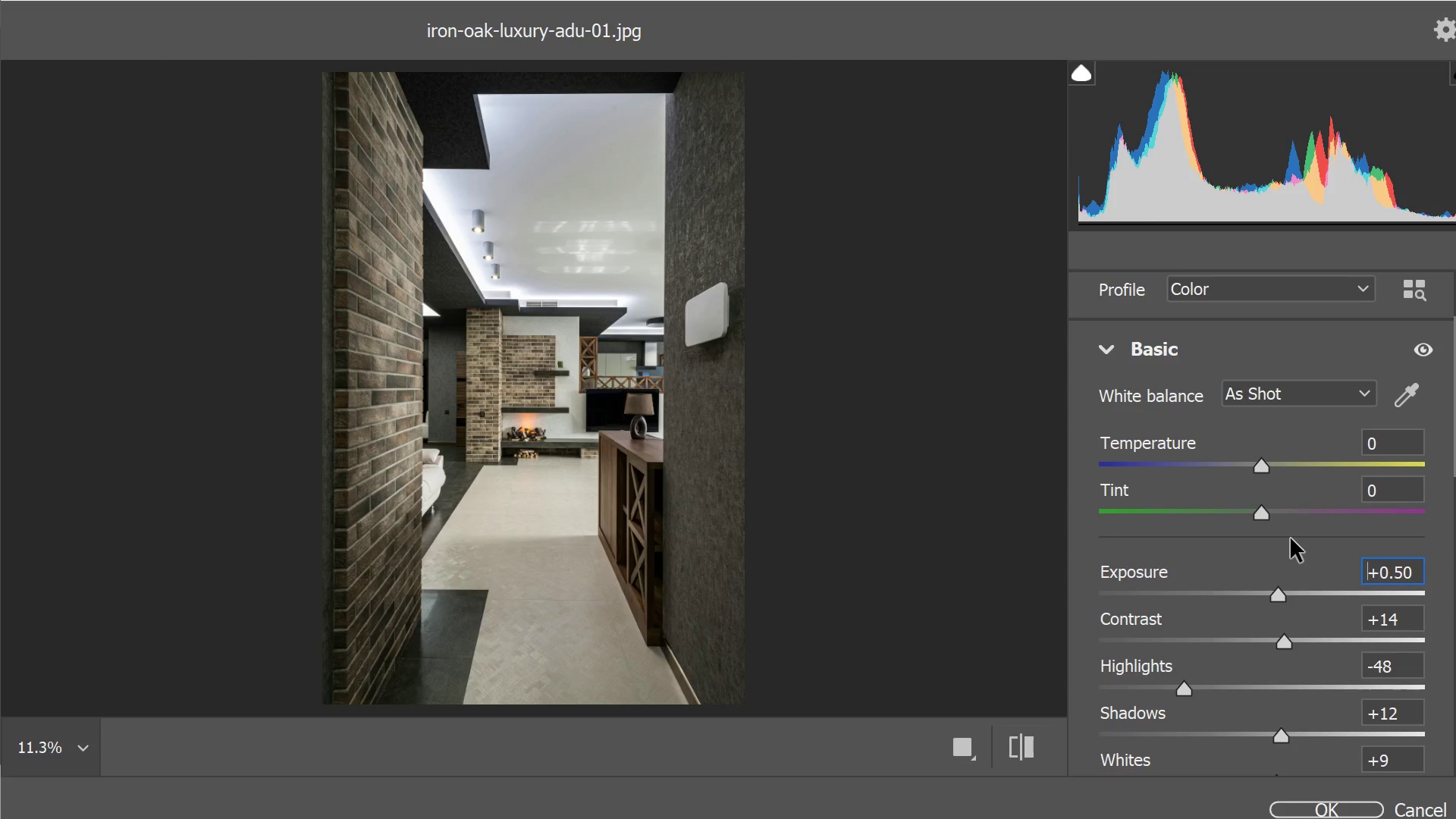 
mouse_move([1298, 601])
 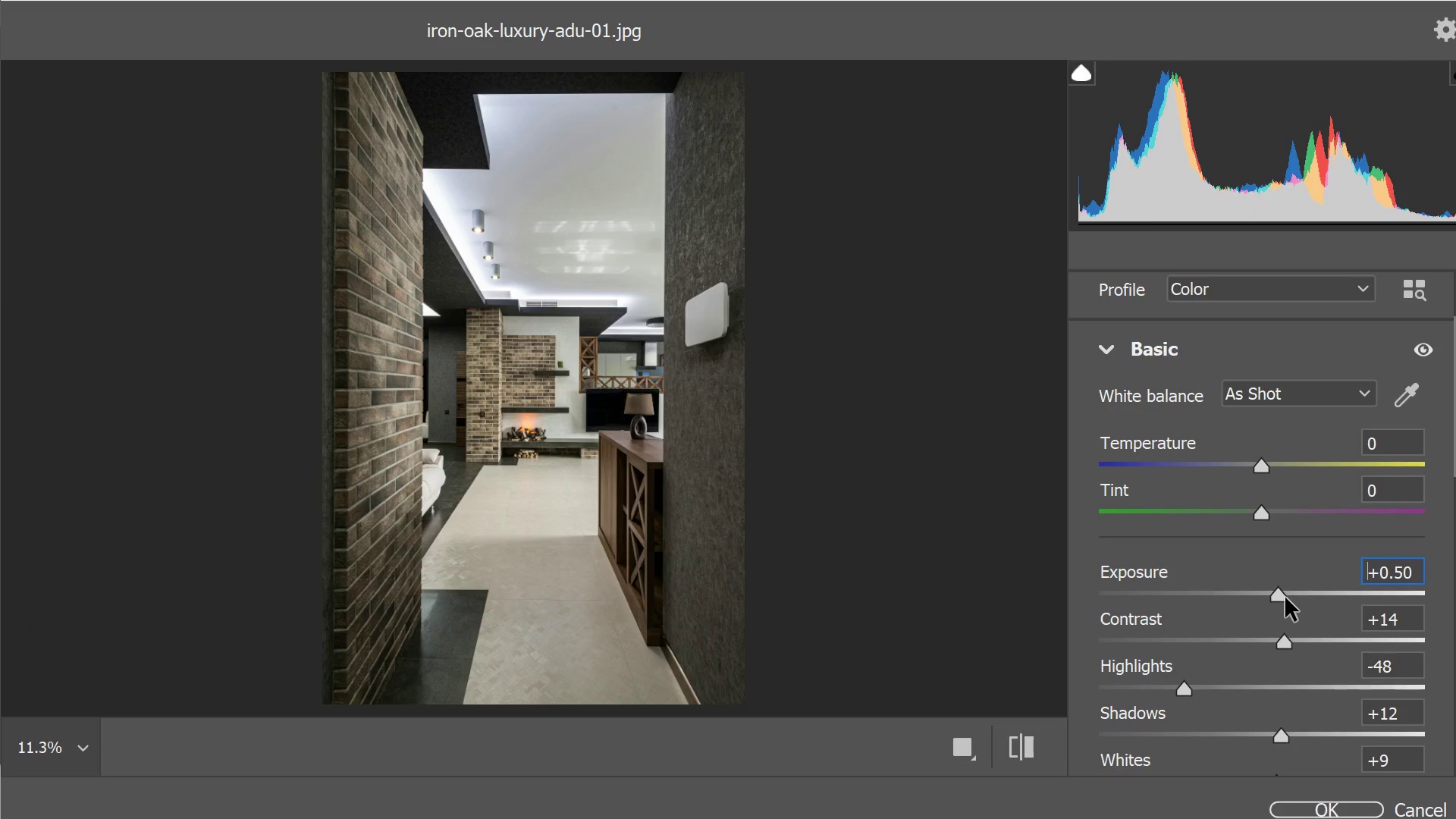 
wait(8.26)
 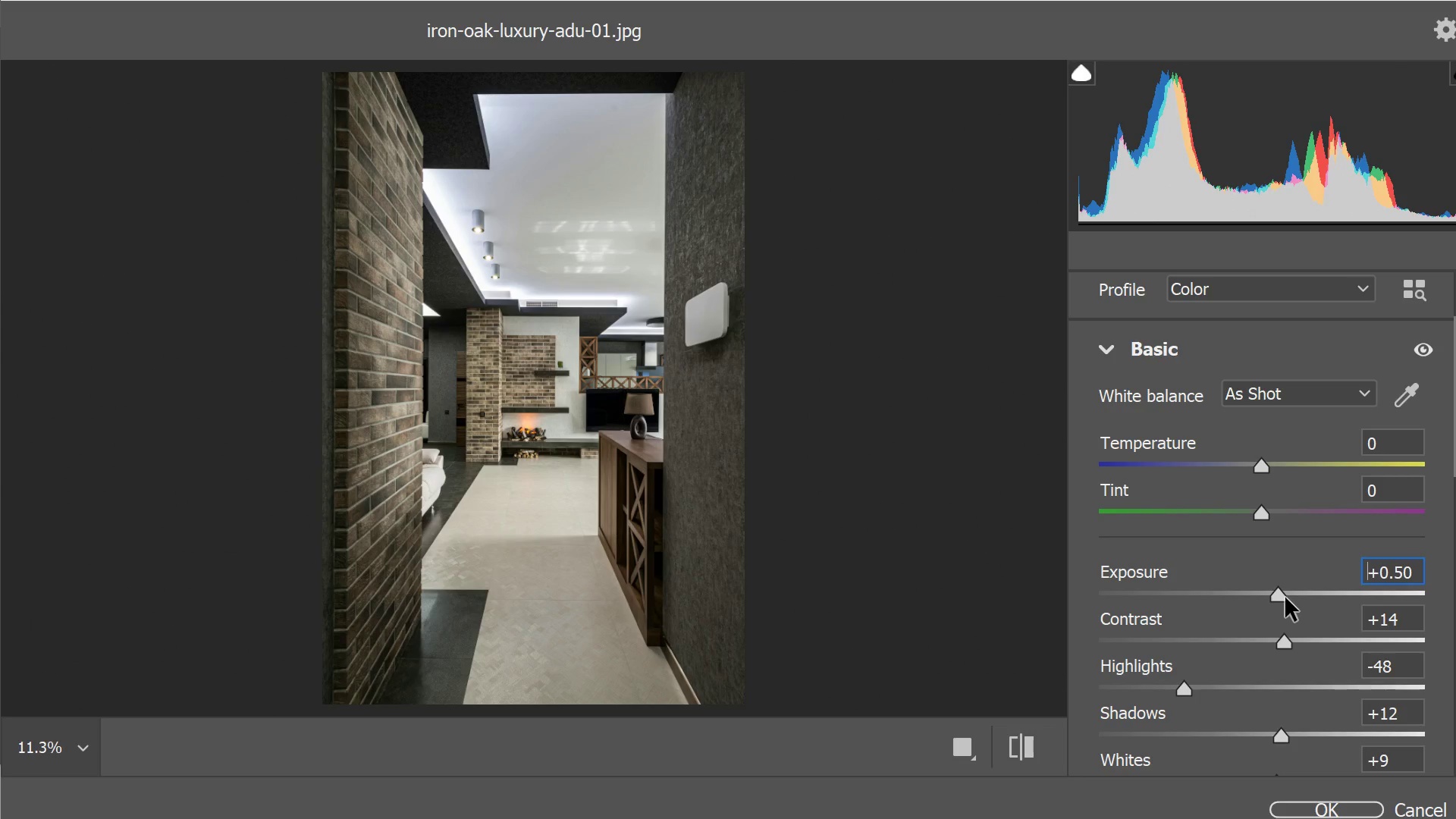 
scroll: coordinate [1258, 641], scroll_direction: down, amount: 4.0
 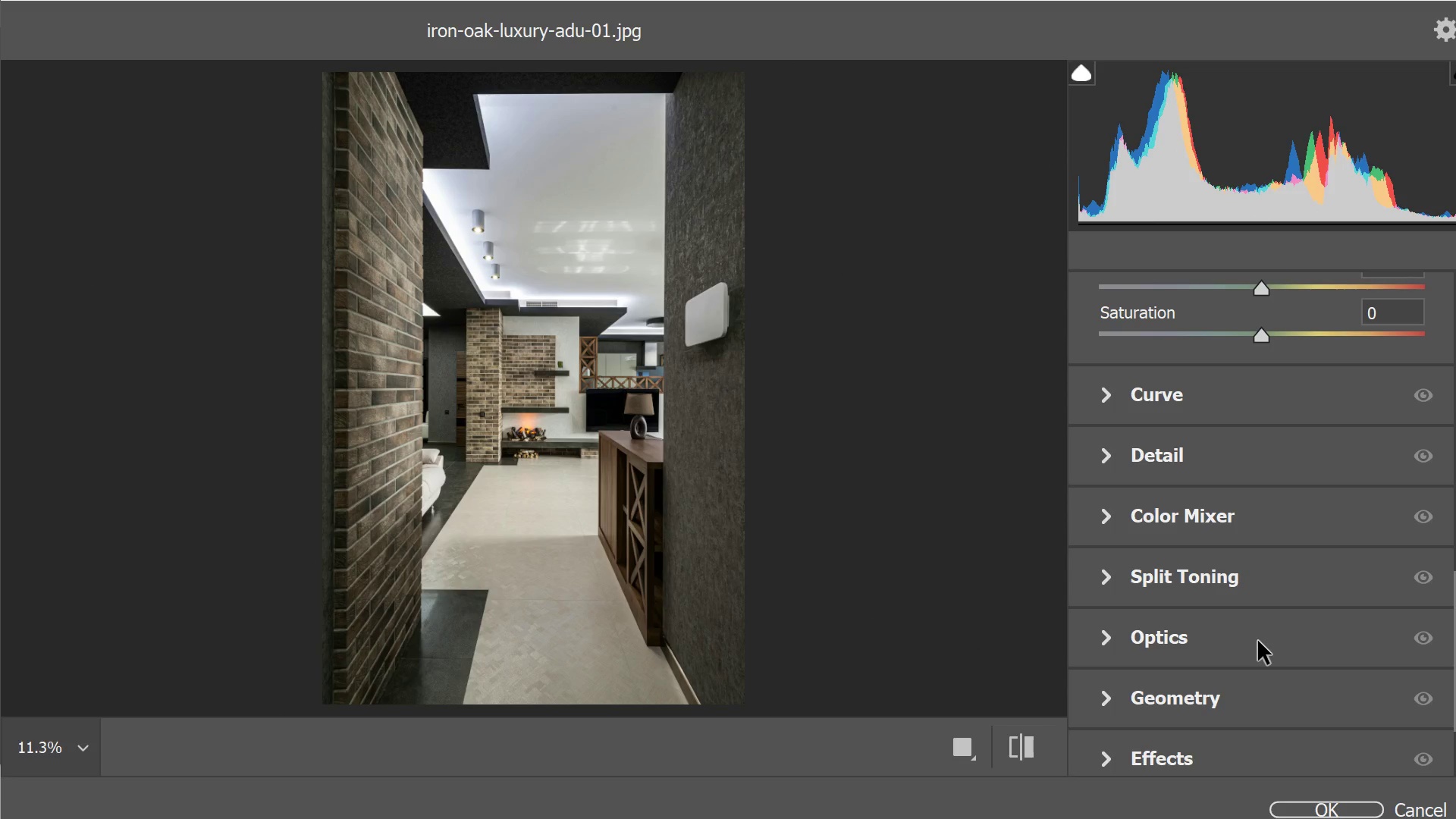 
left_click([1112, 520])
 